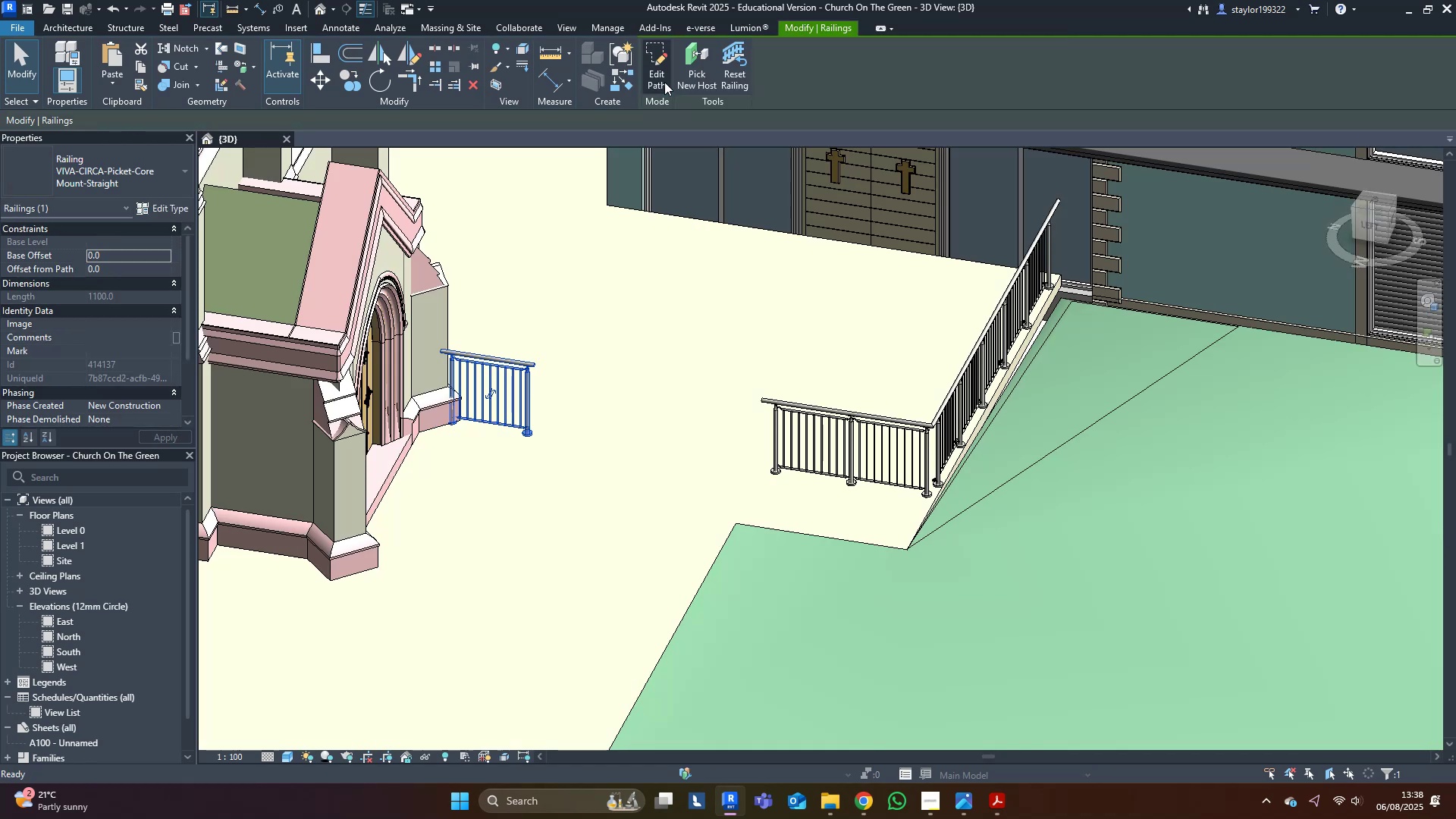 
key(Escape)
 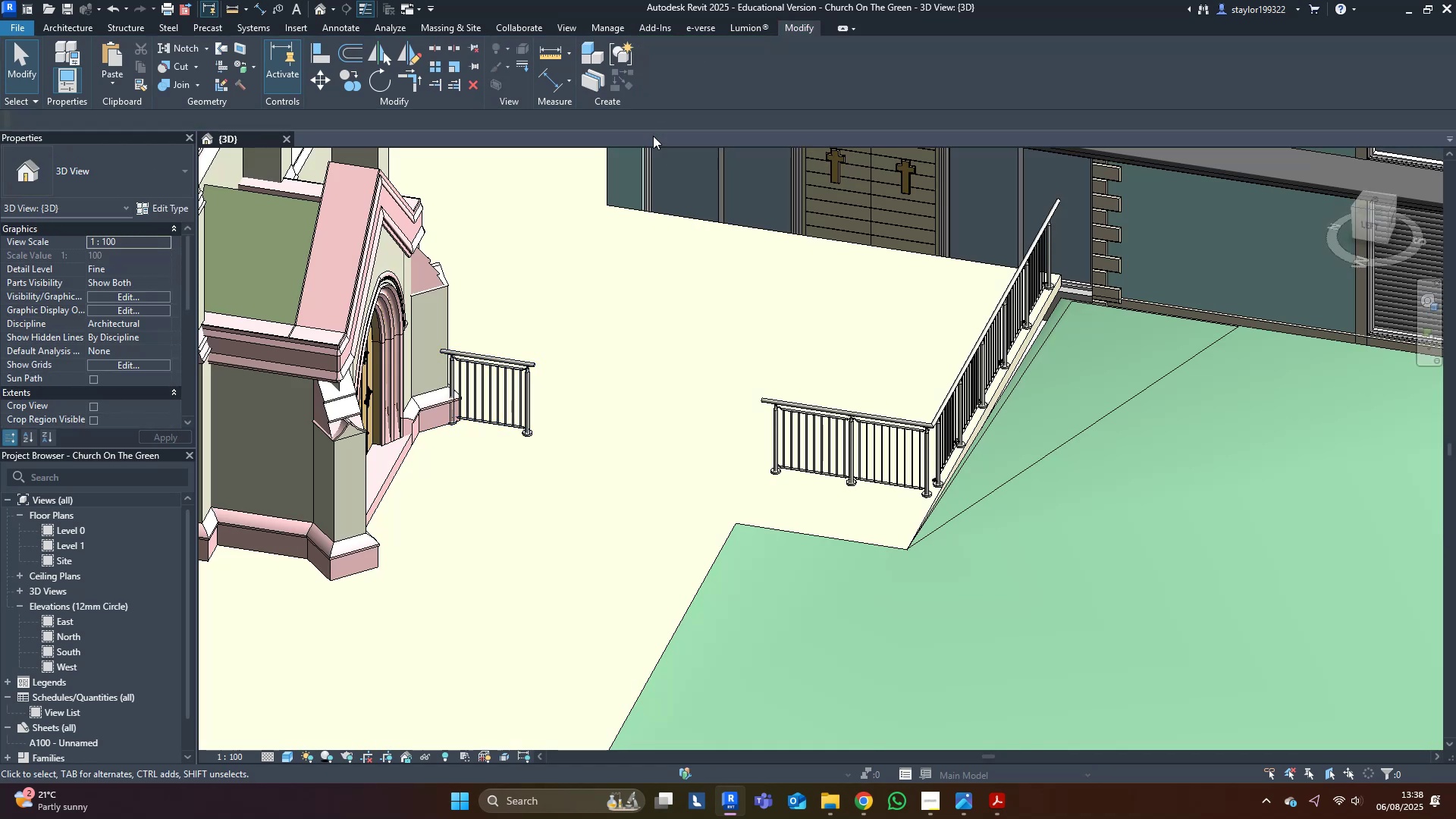 
scroll: coordinate [742, 478], scroll_direction: down, amount: 5.0
 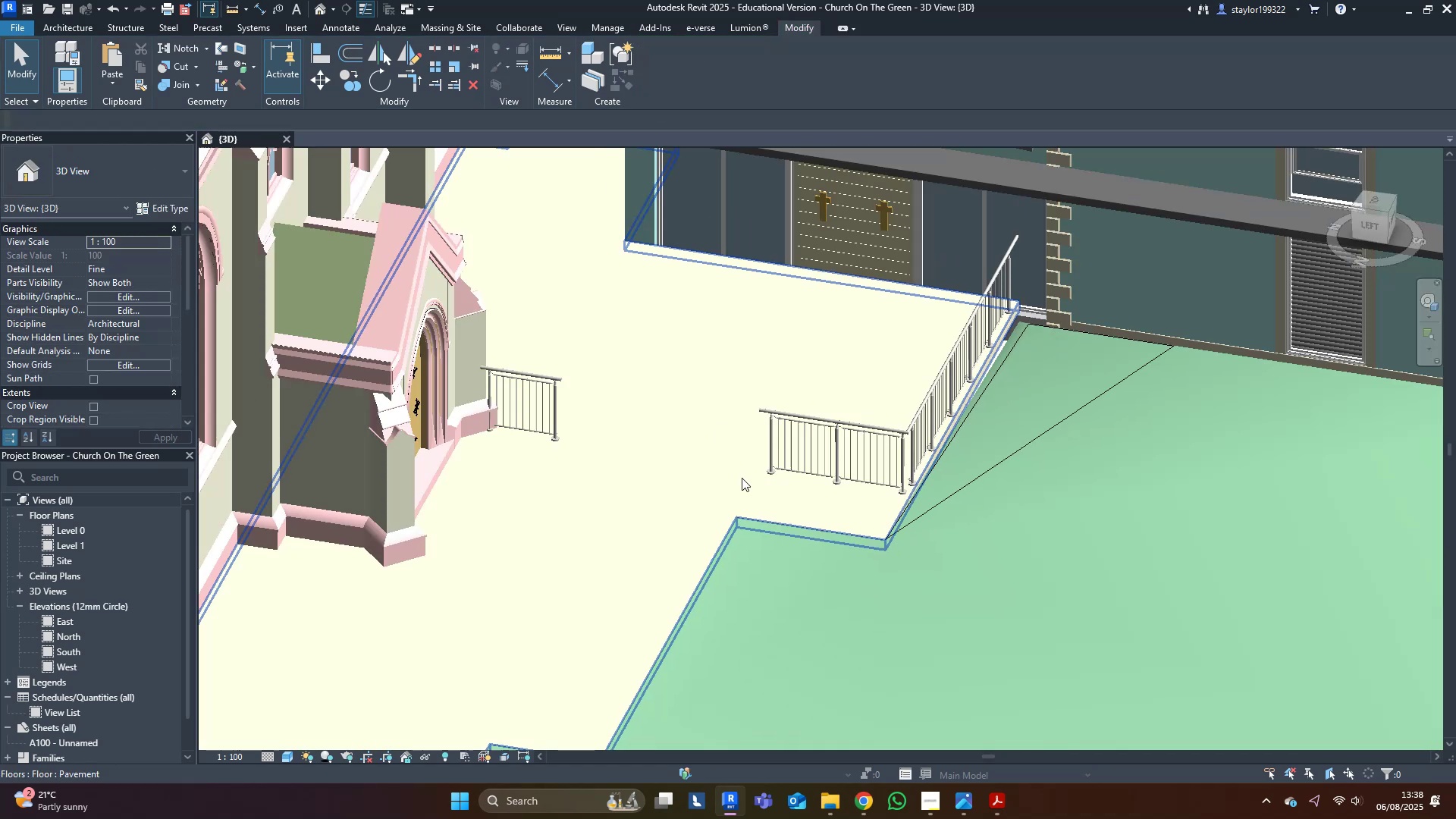 
hold_key(key=ShiftLeft, duration=1.53)
 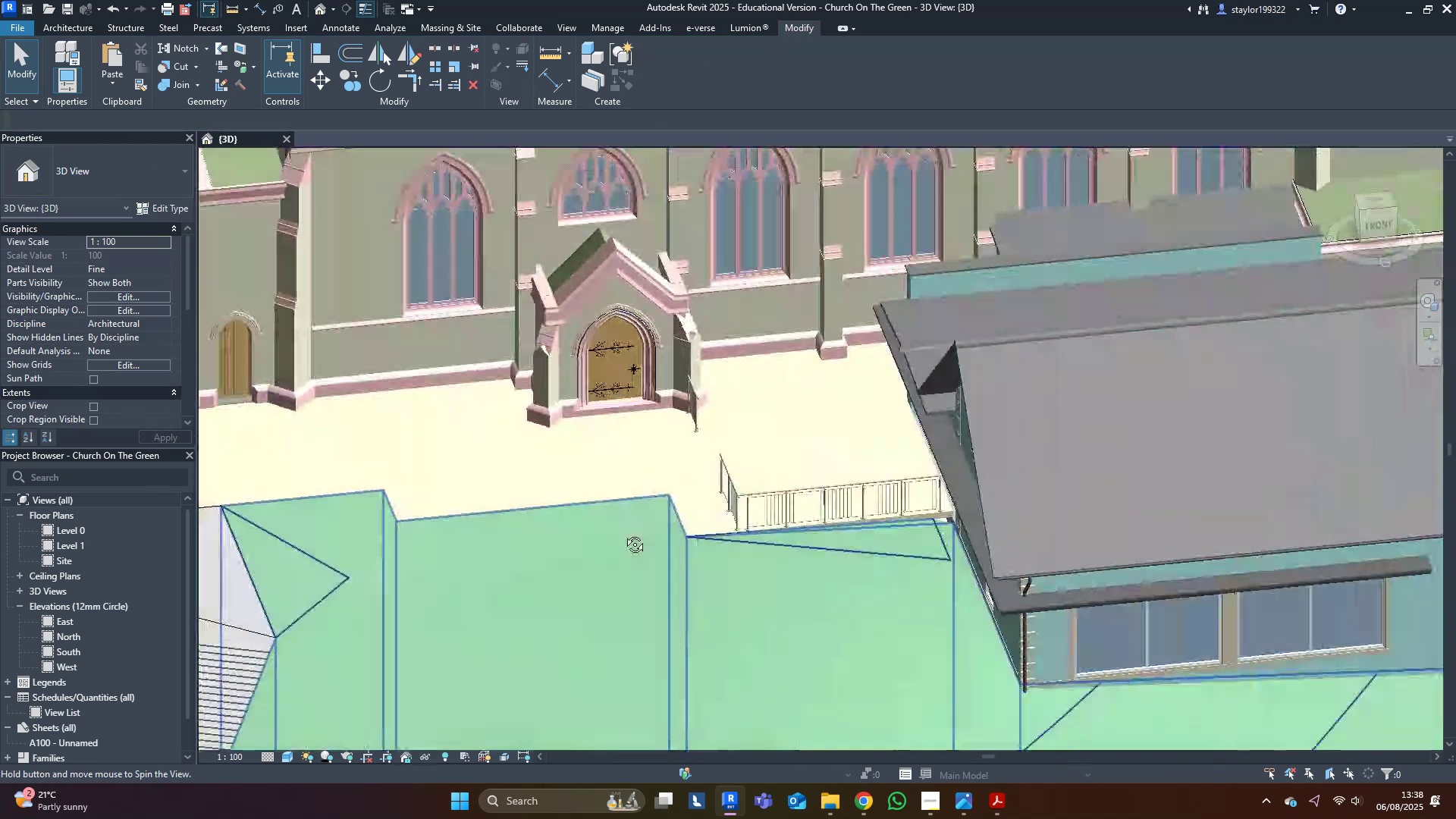 
key(Shift+ShiftLeft)
 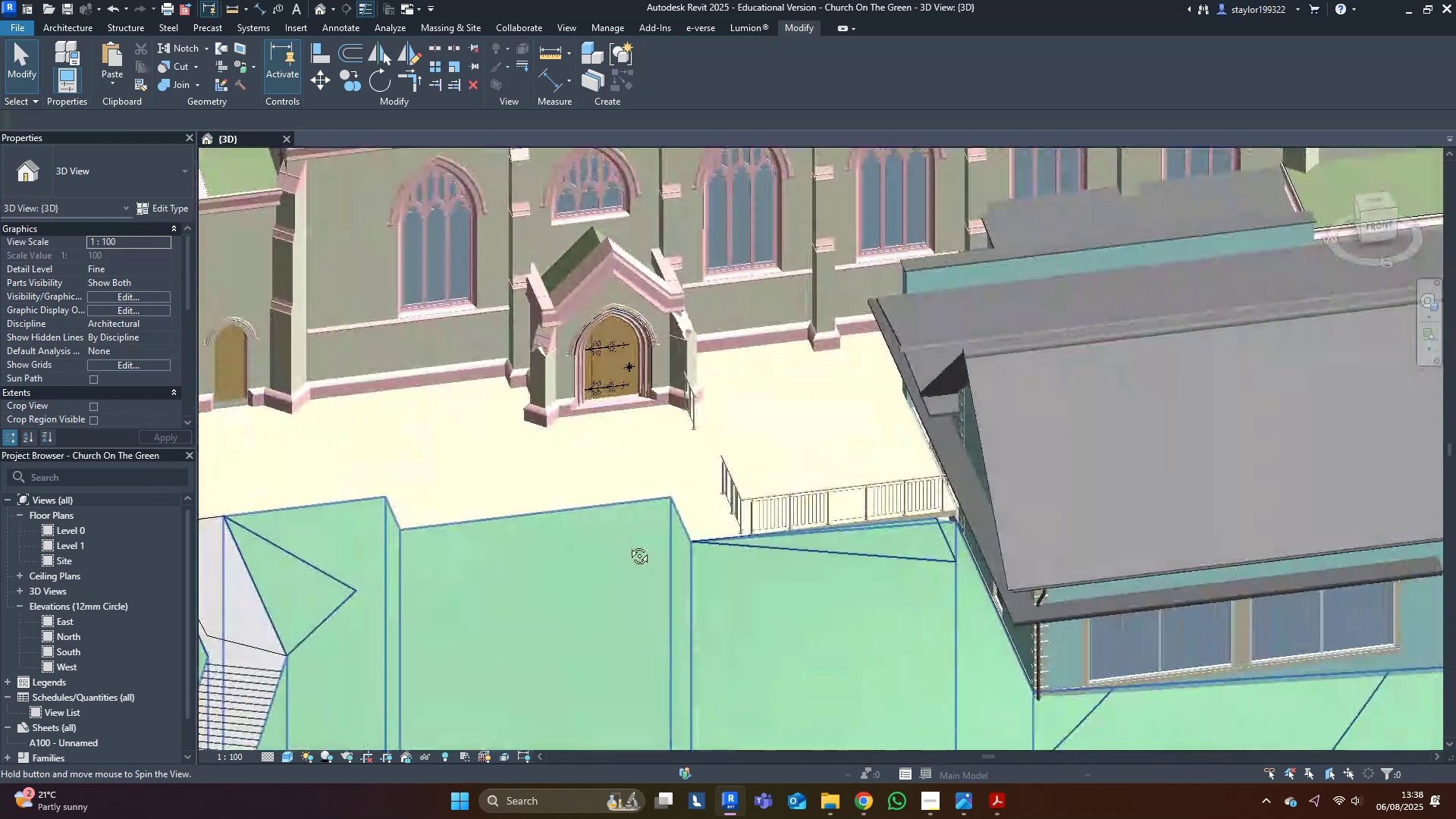 
key(Shift+ShiftLeft)
 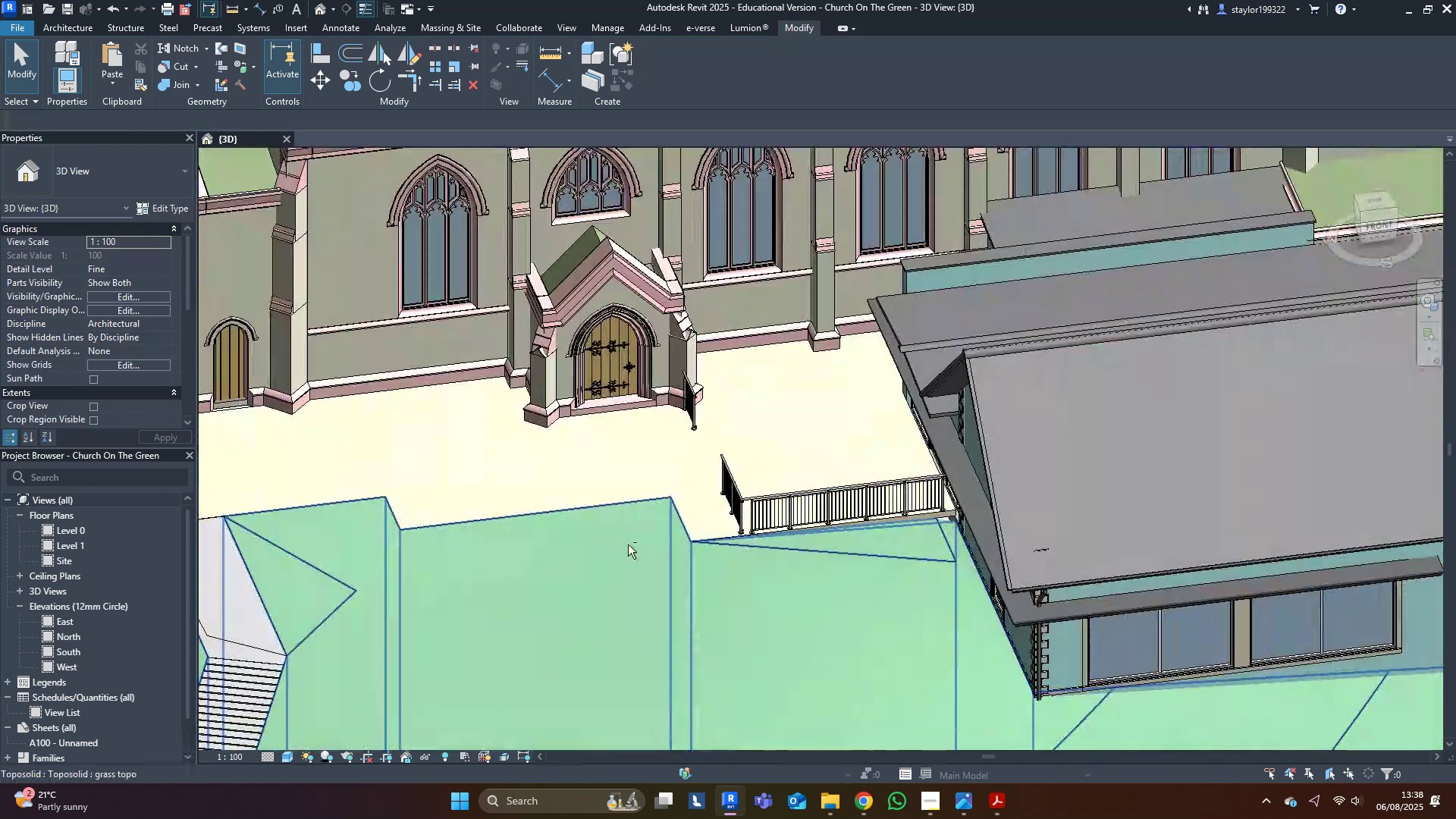 
key(Shift+ShiftLeft)
 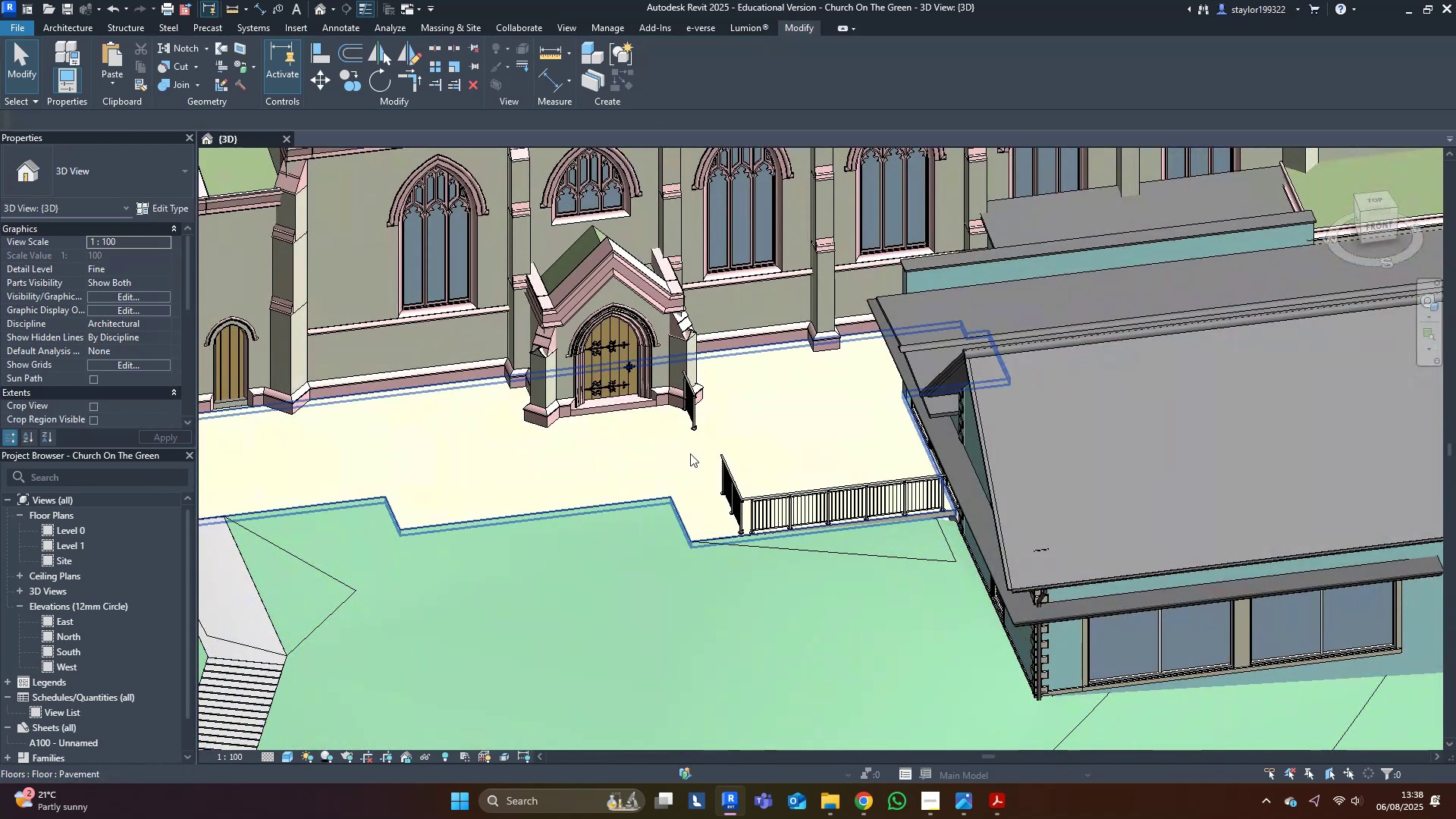 
double_click([690, 454])
 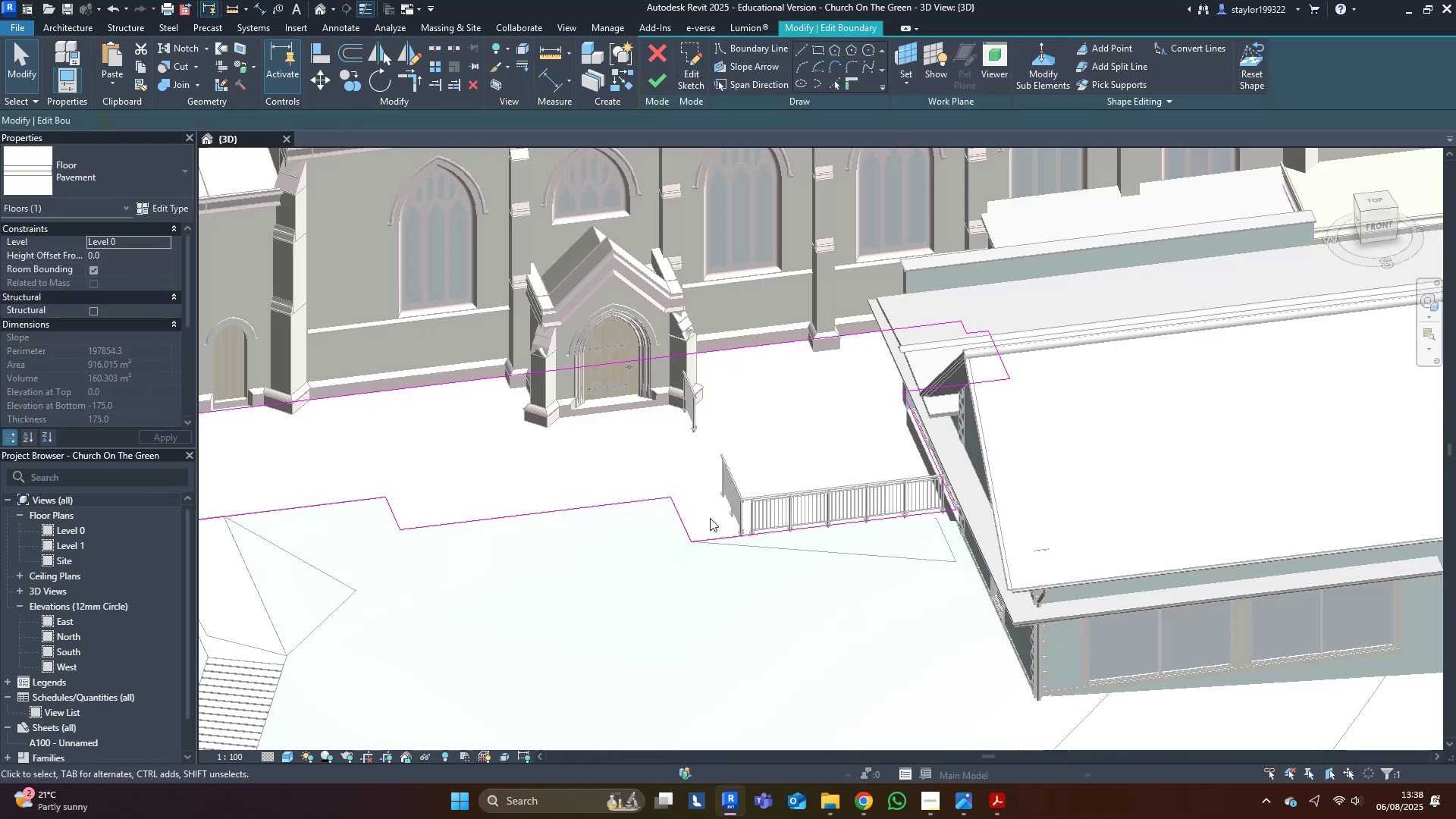 
scroll: coordinate [711, 518], scroll_direction: up, amount: 4.0
 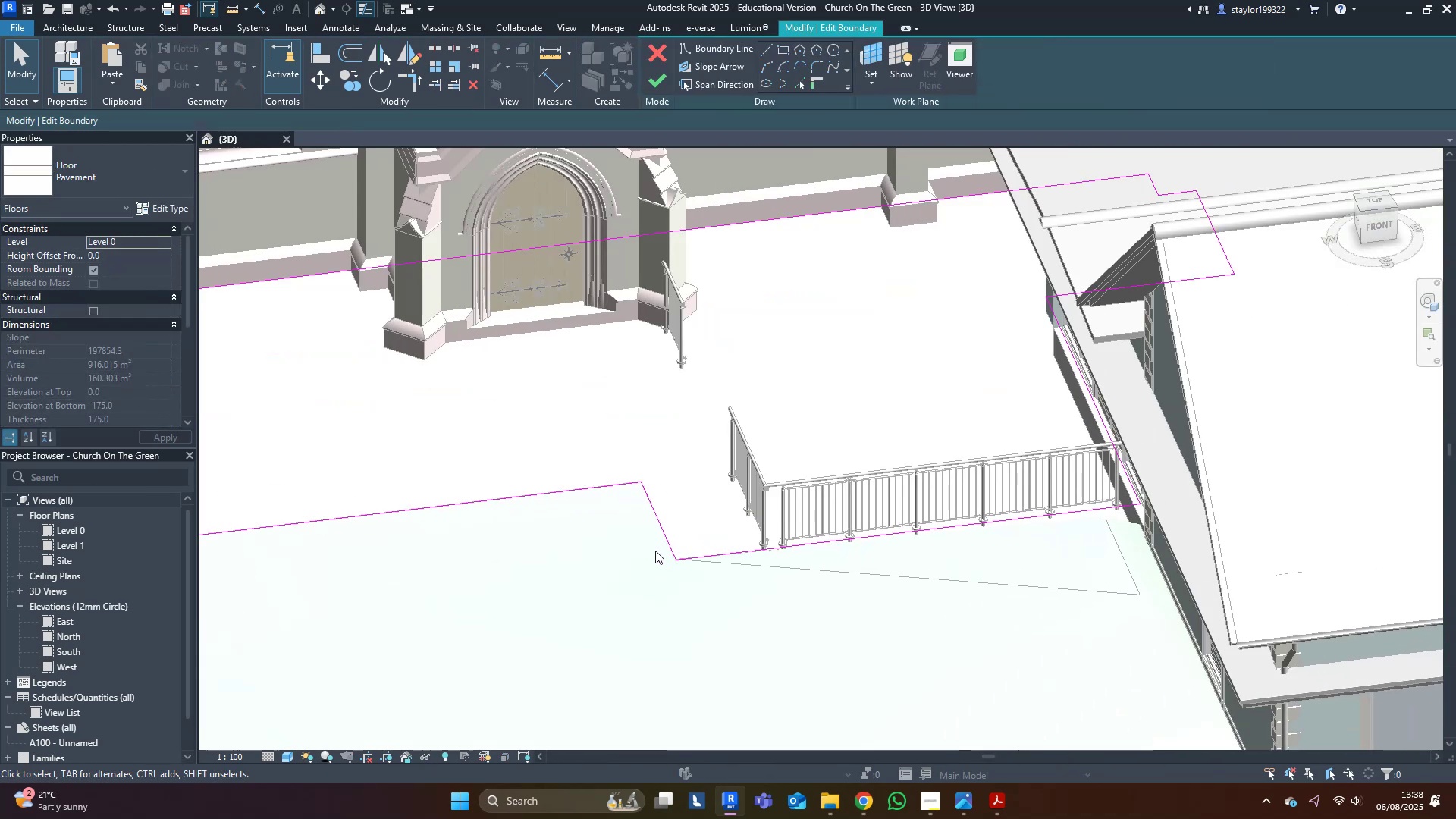 
left_click_drag(start_coordinate=[665, 546], to_coordinate=[743, 536])
 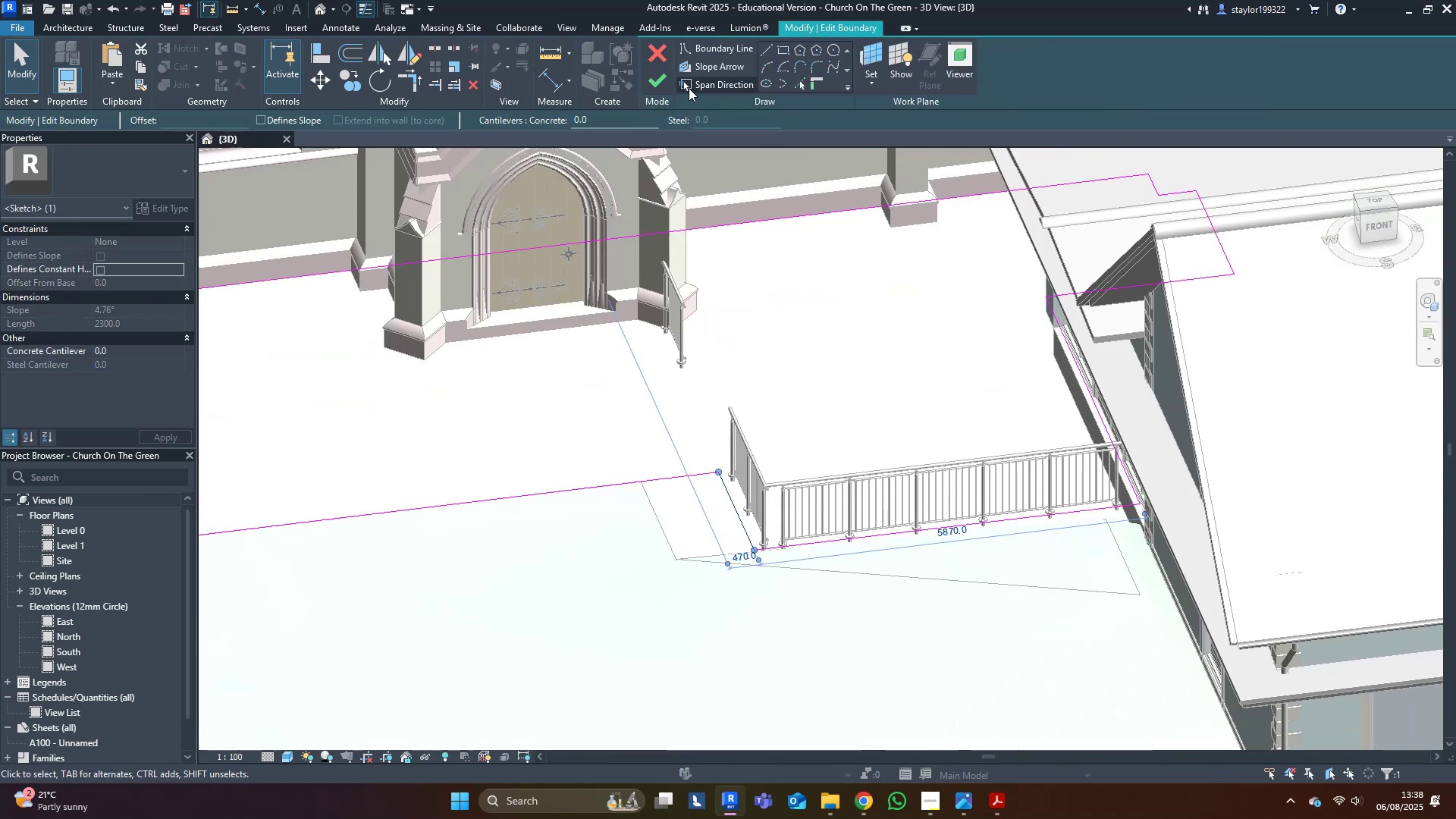 
left_click([650, 75])
 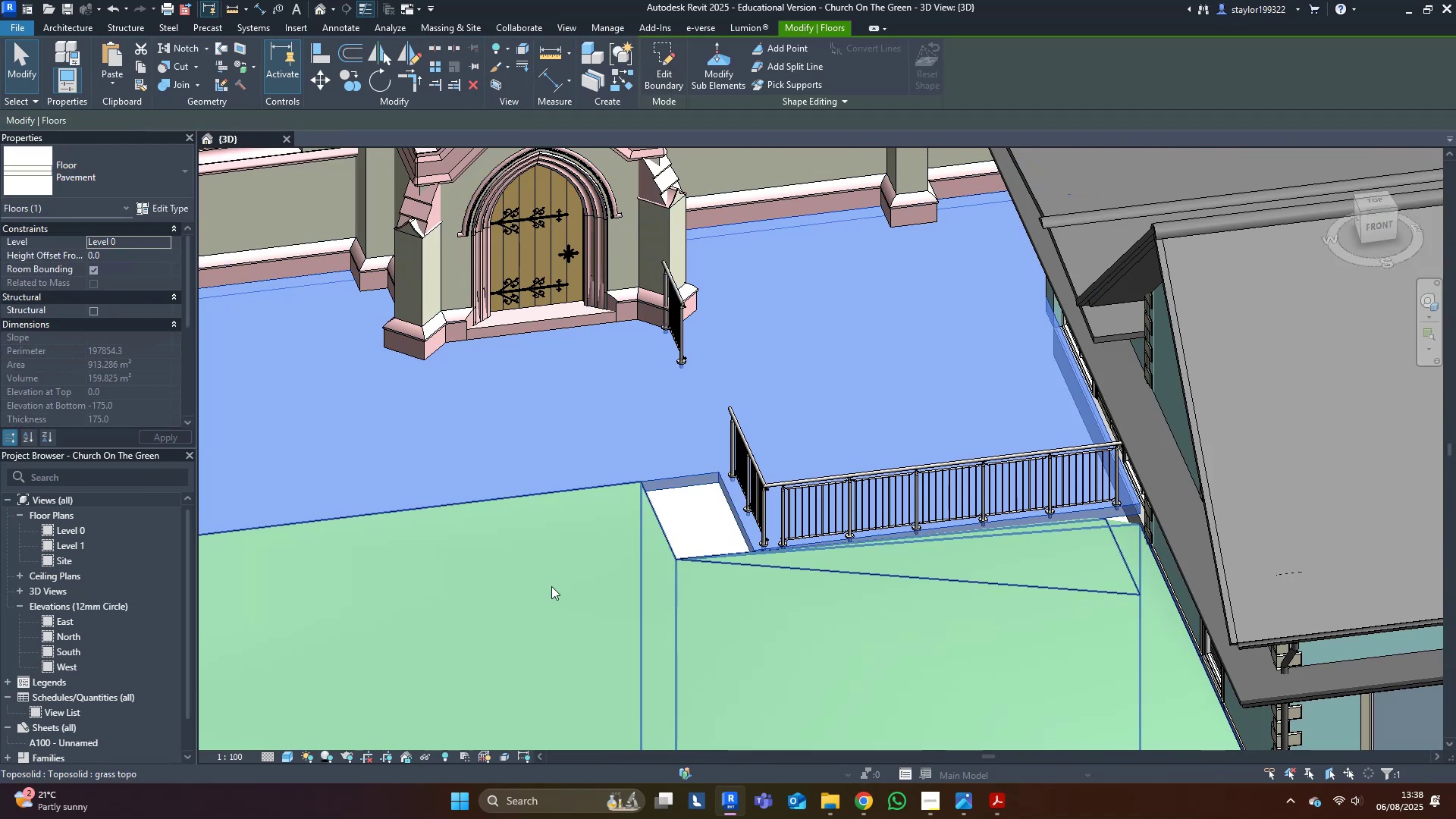 
double_click([549, 592])
 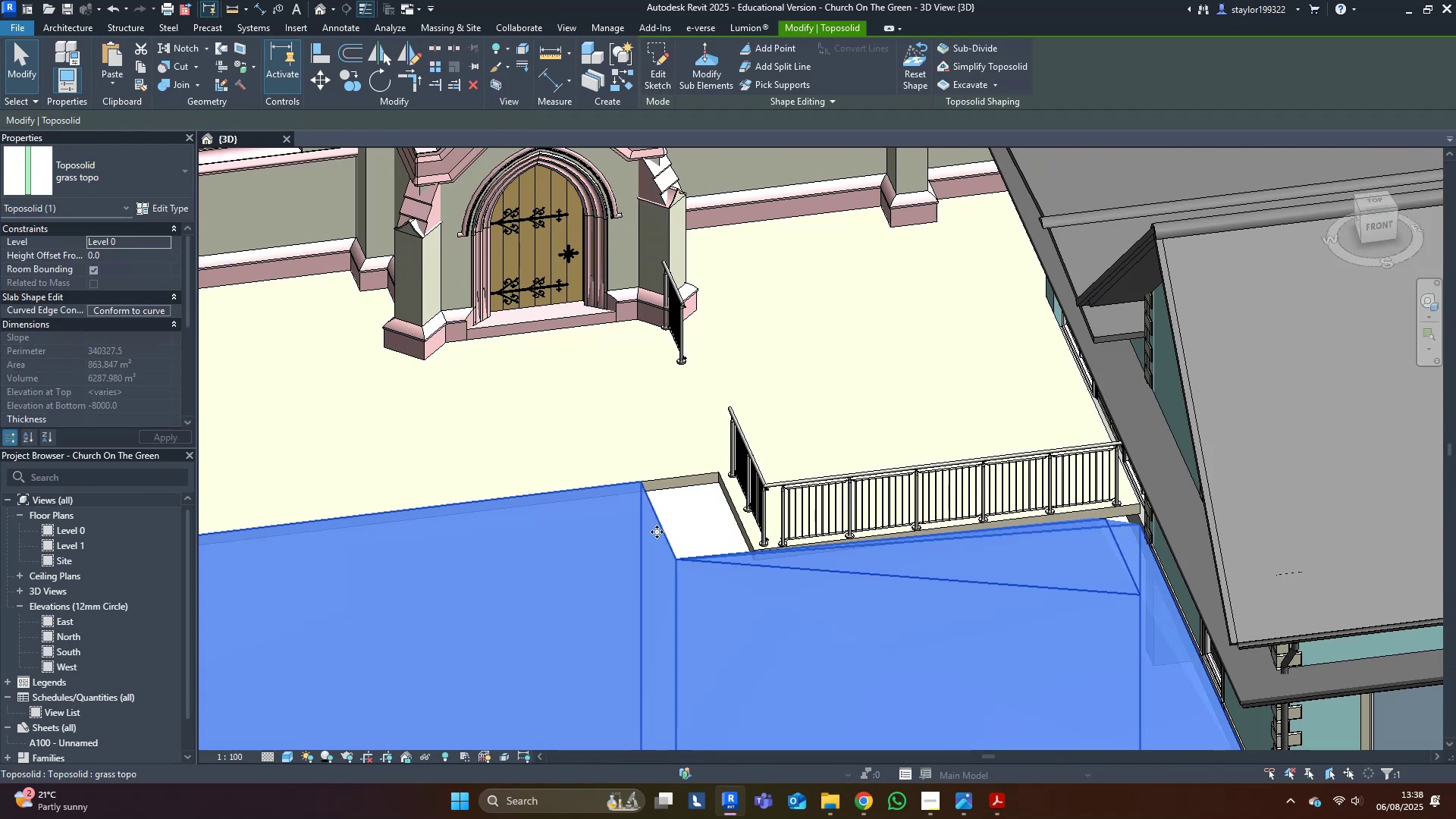 
double_click([656, 532])
 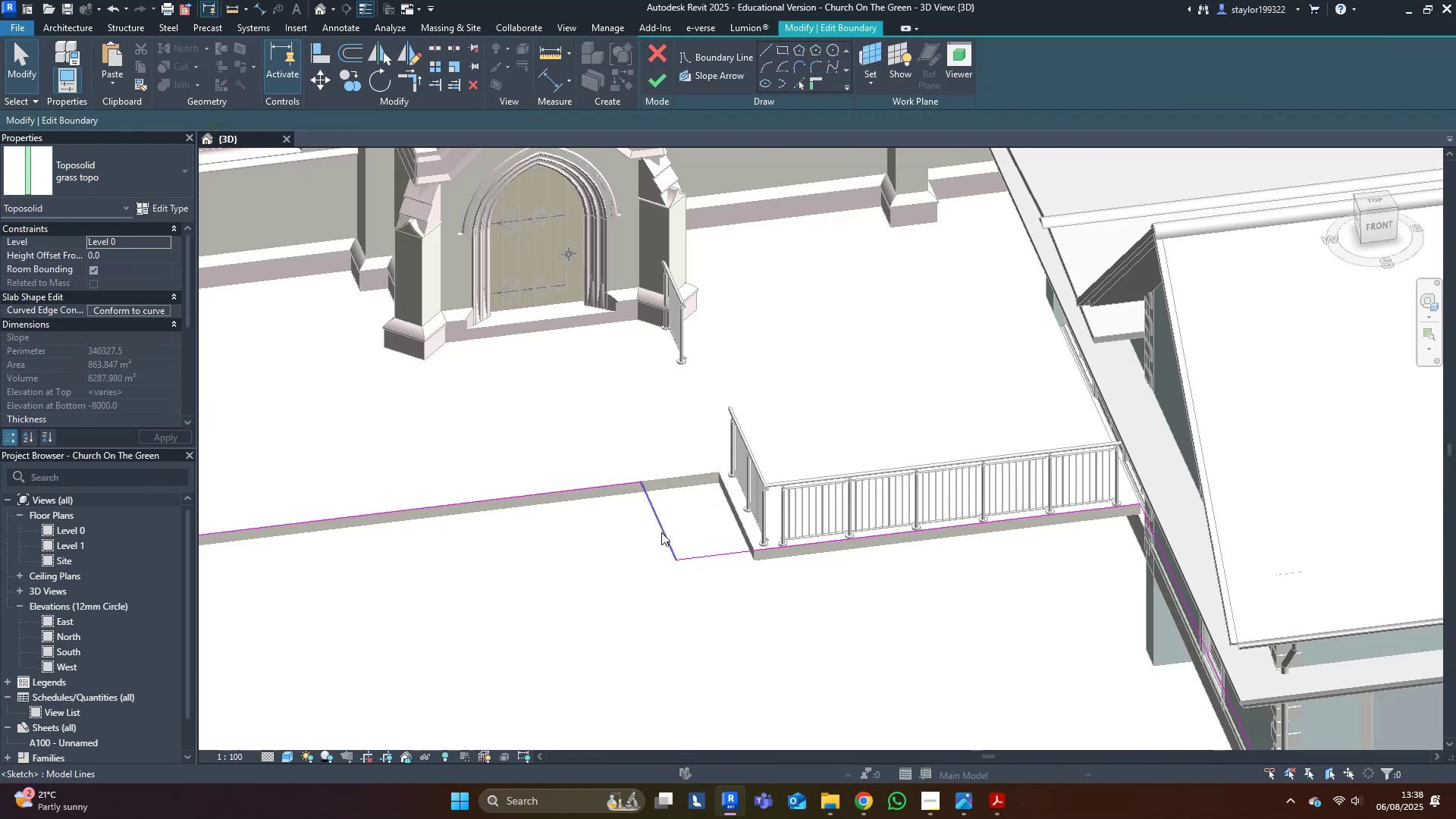 
triple_click([661, 532])
 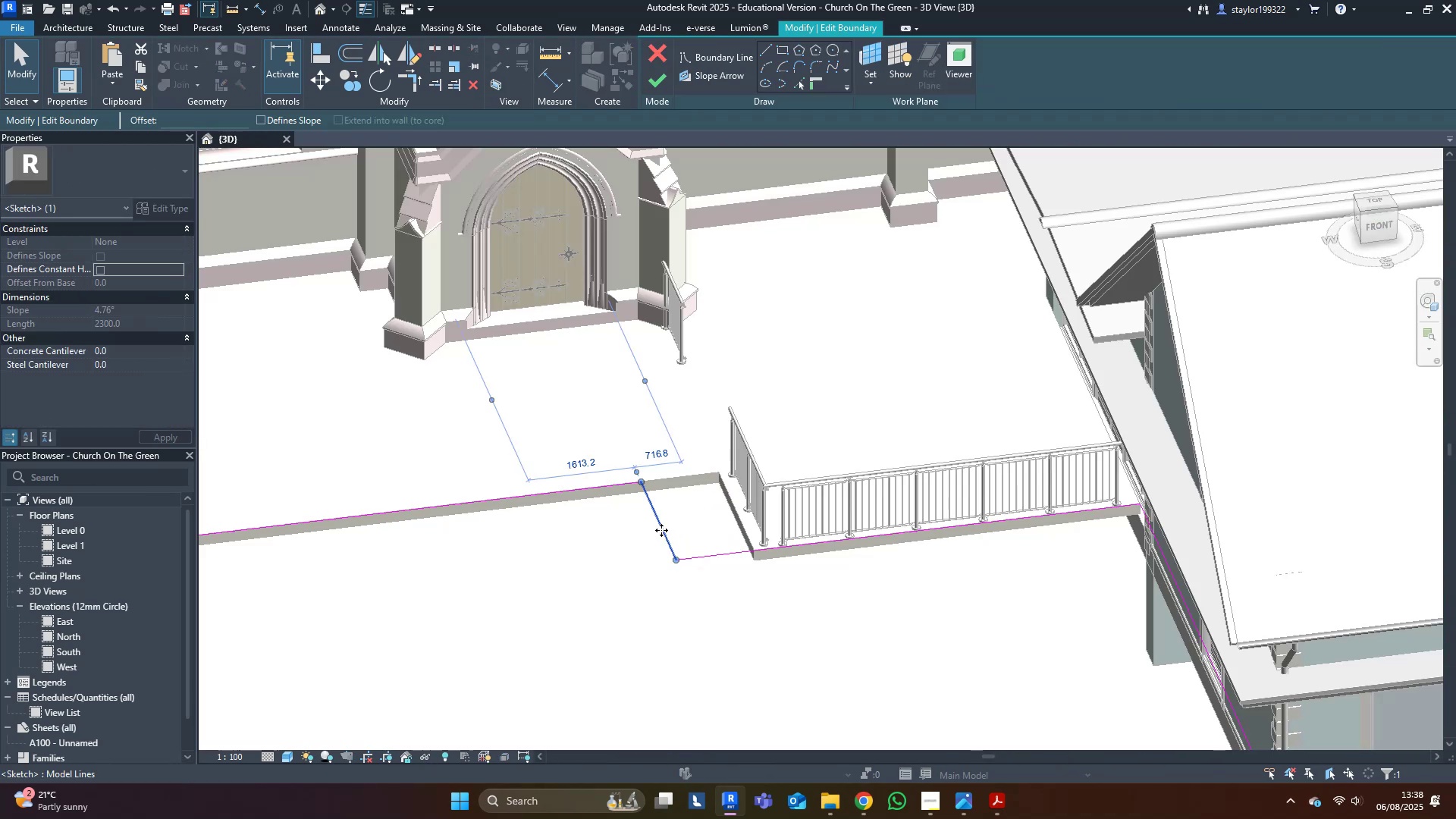 
left_click_drag(start_coordinate=[661, 528], to_coordinate=[695, 519])
 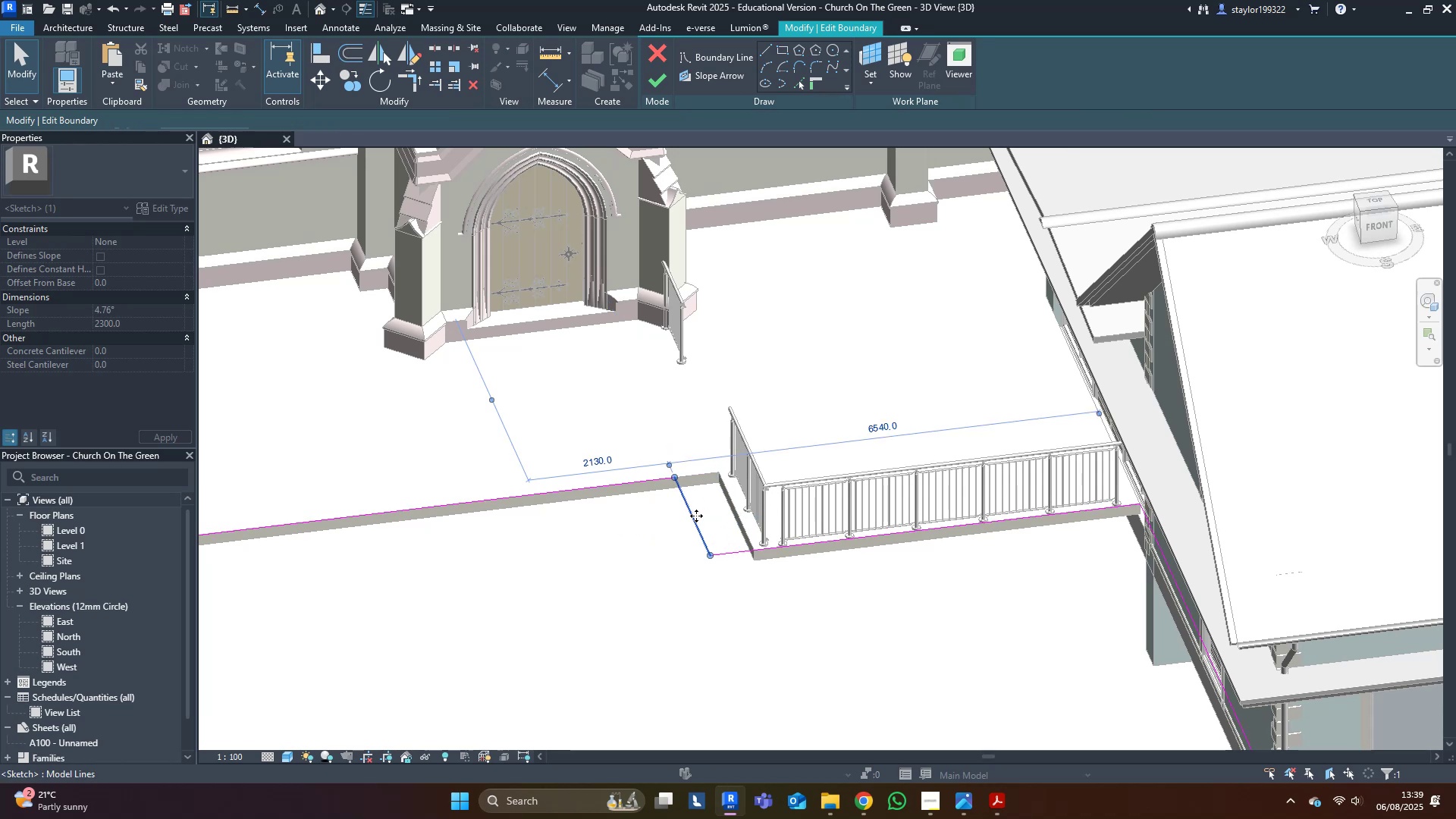 
type(al)
key(Tab)
 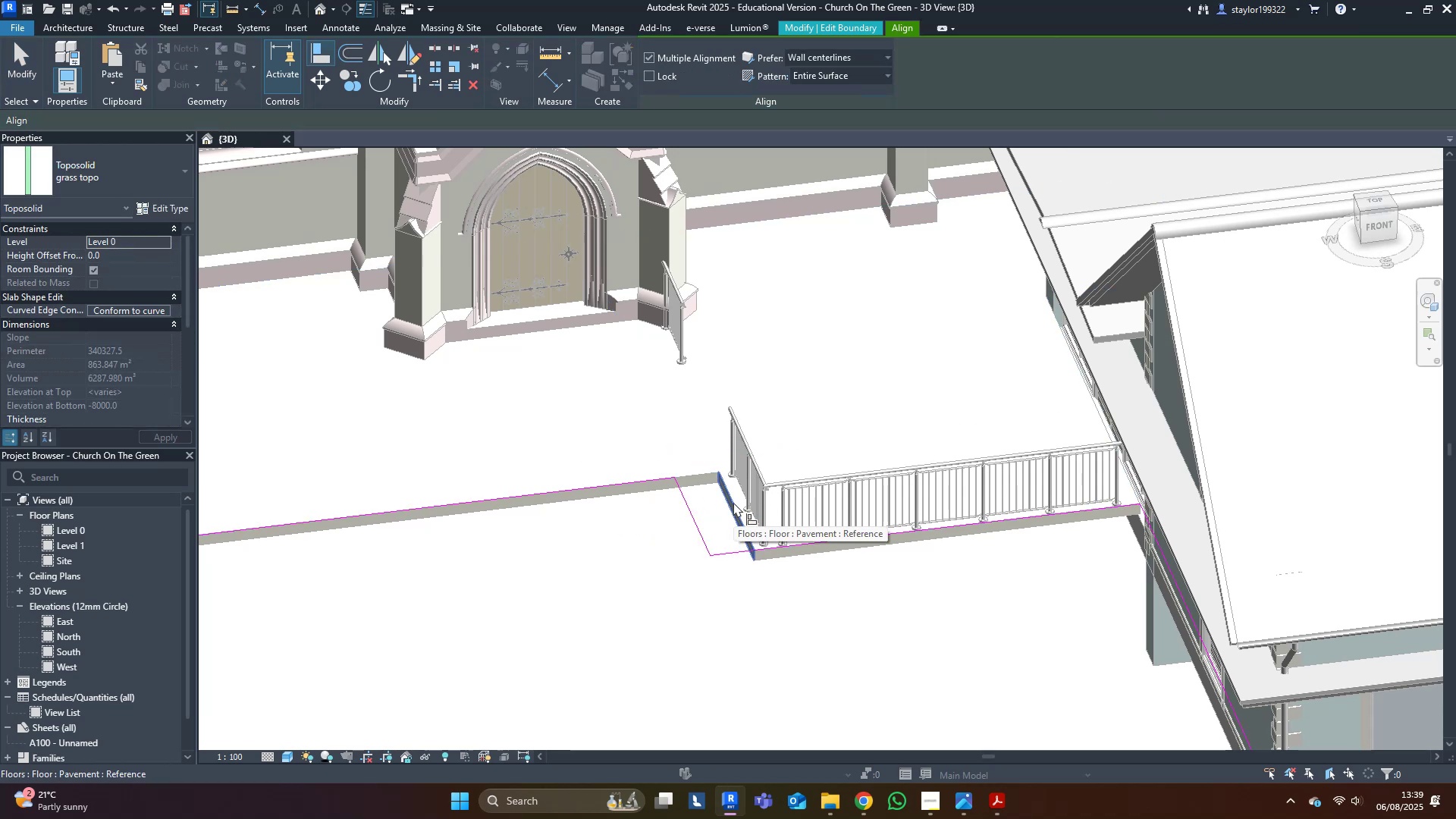 
left_click([733, 502])
 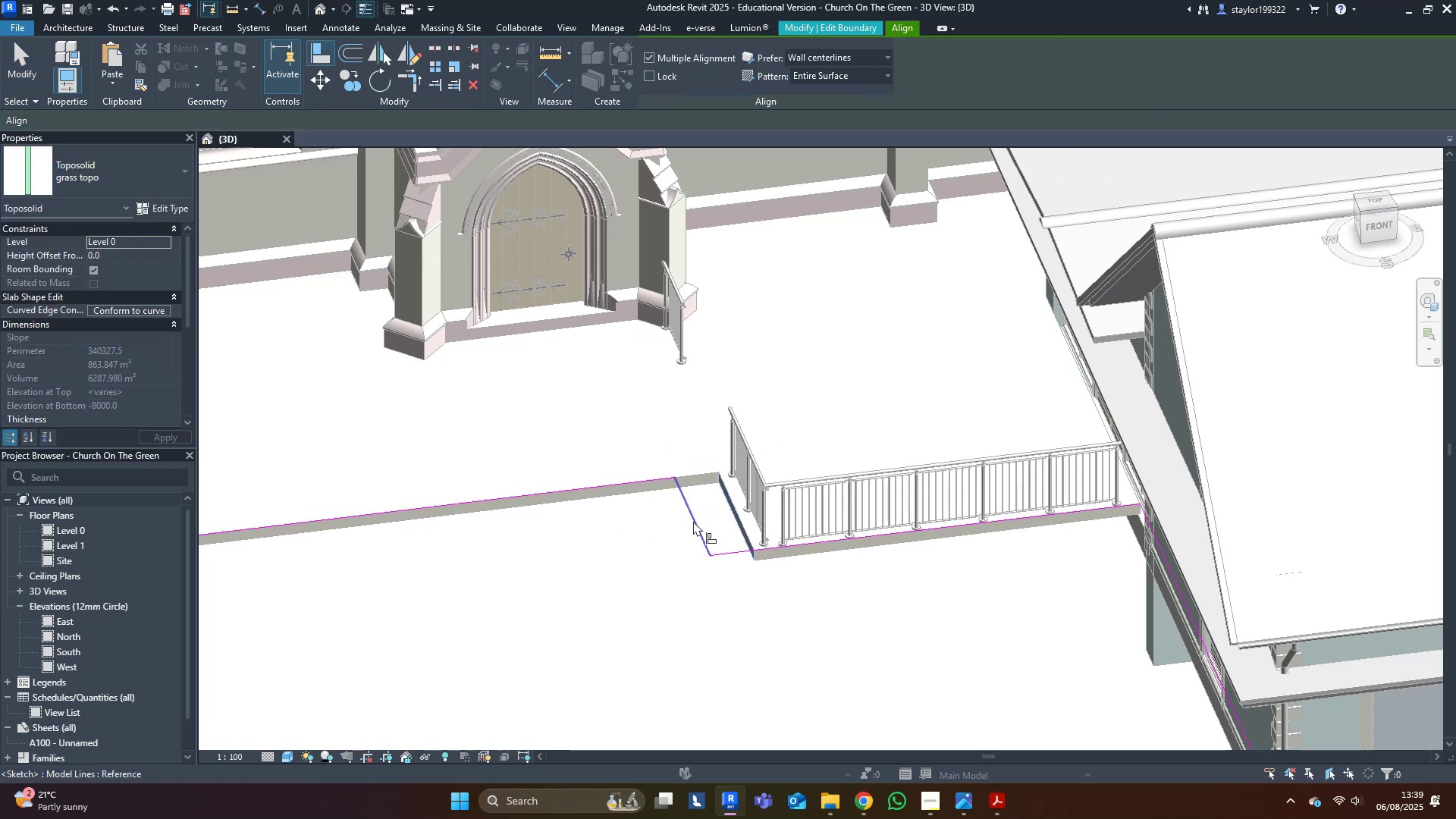 
left_click([692, 521])
 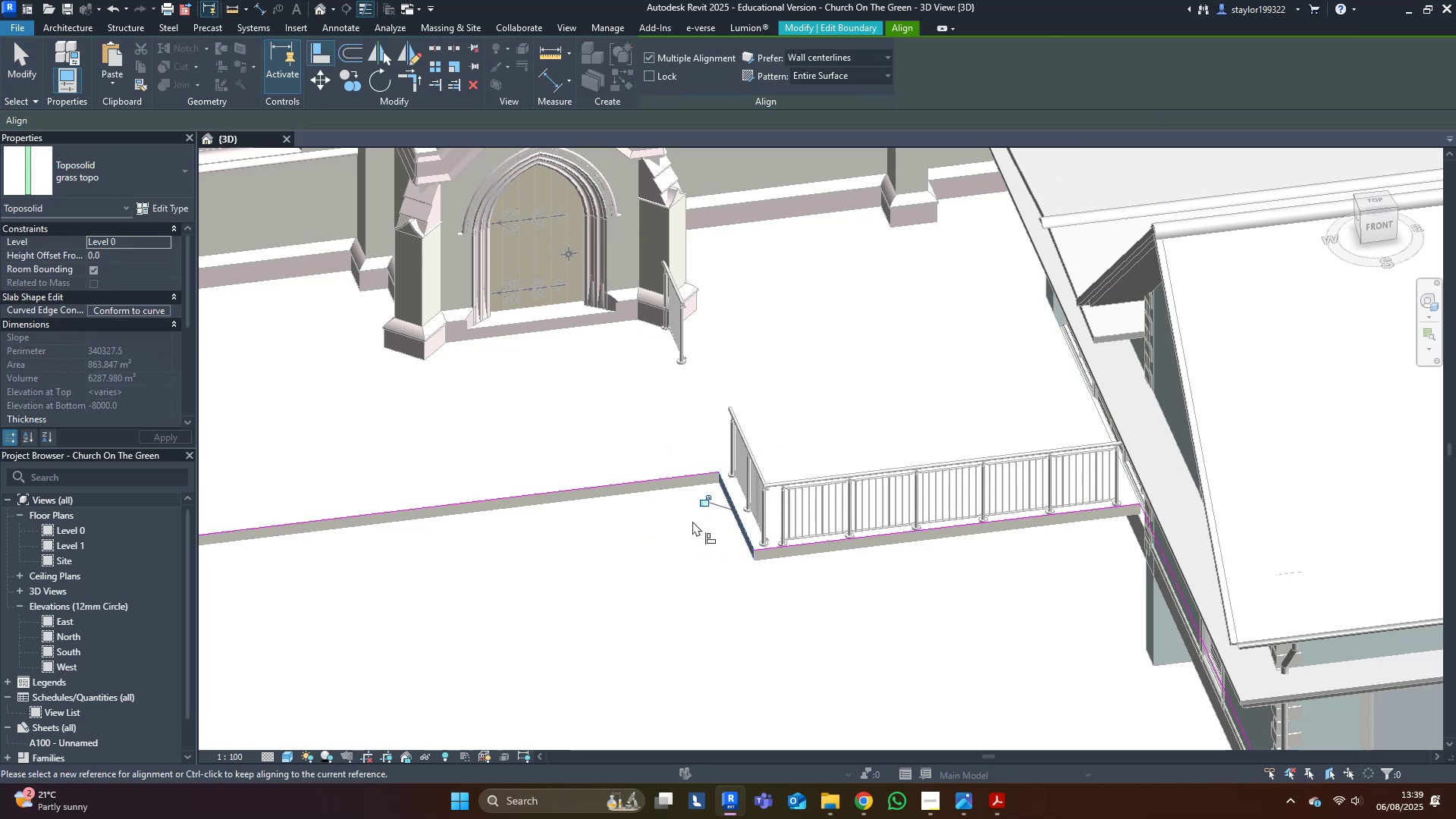 
key(Escape)
 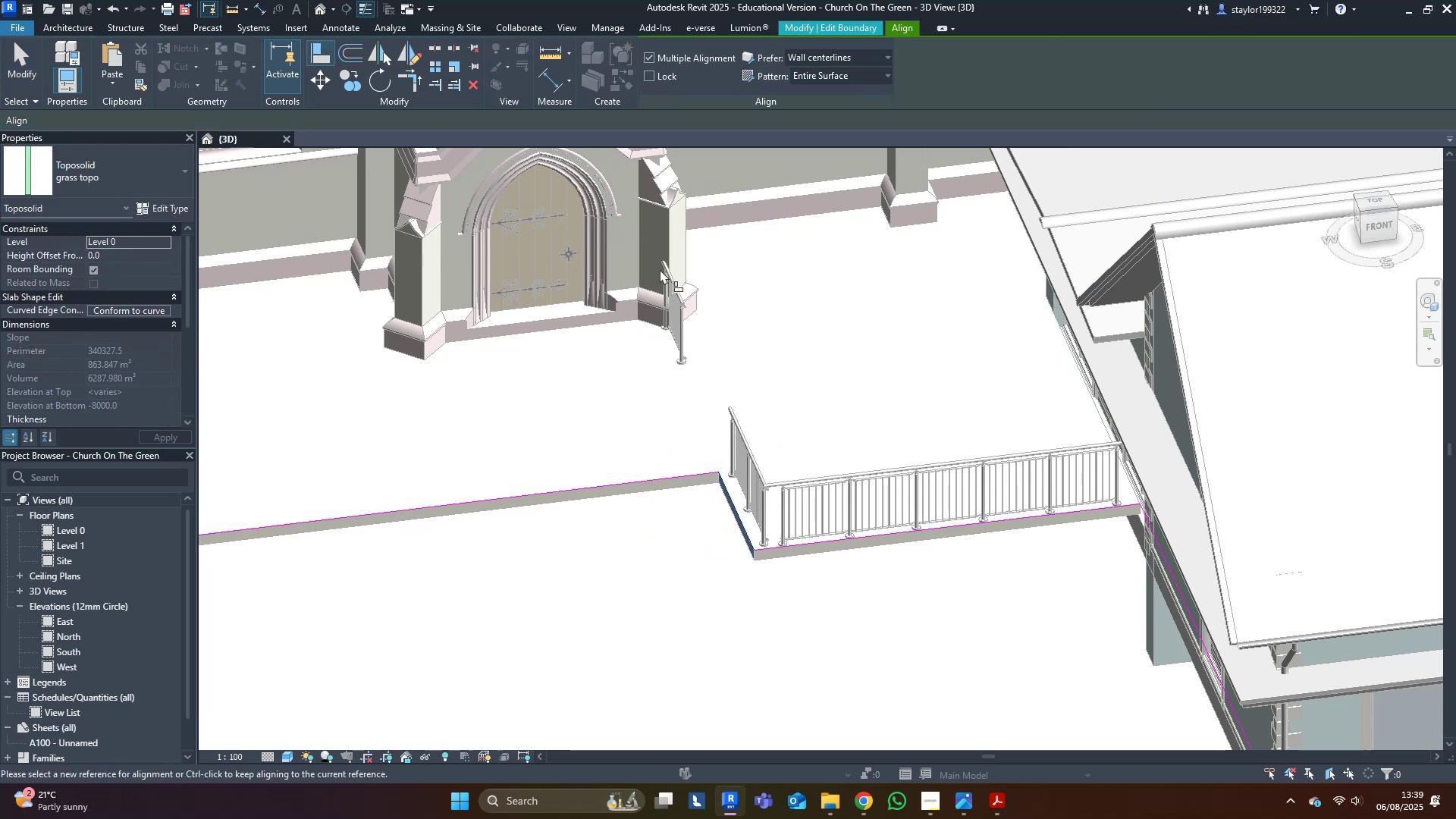 
key(Escape)
 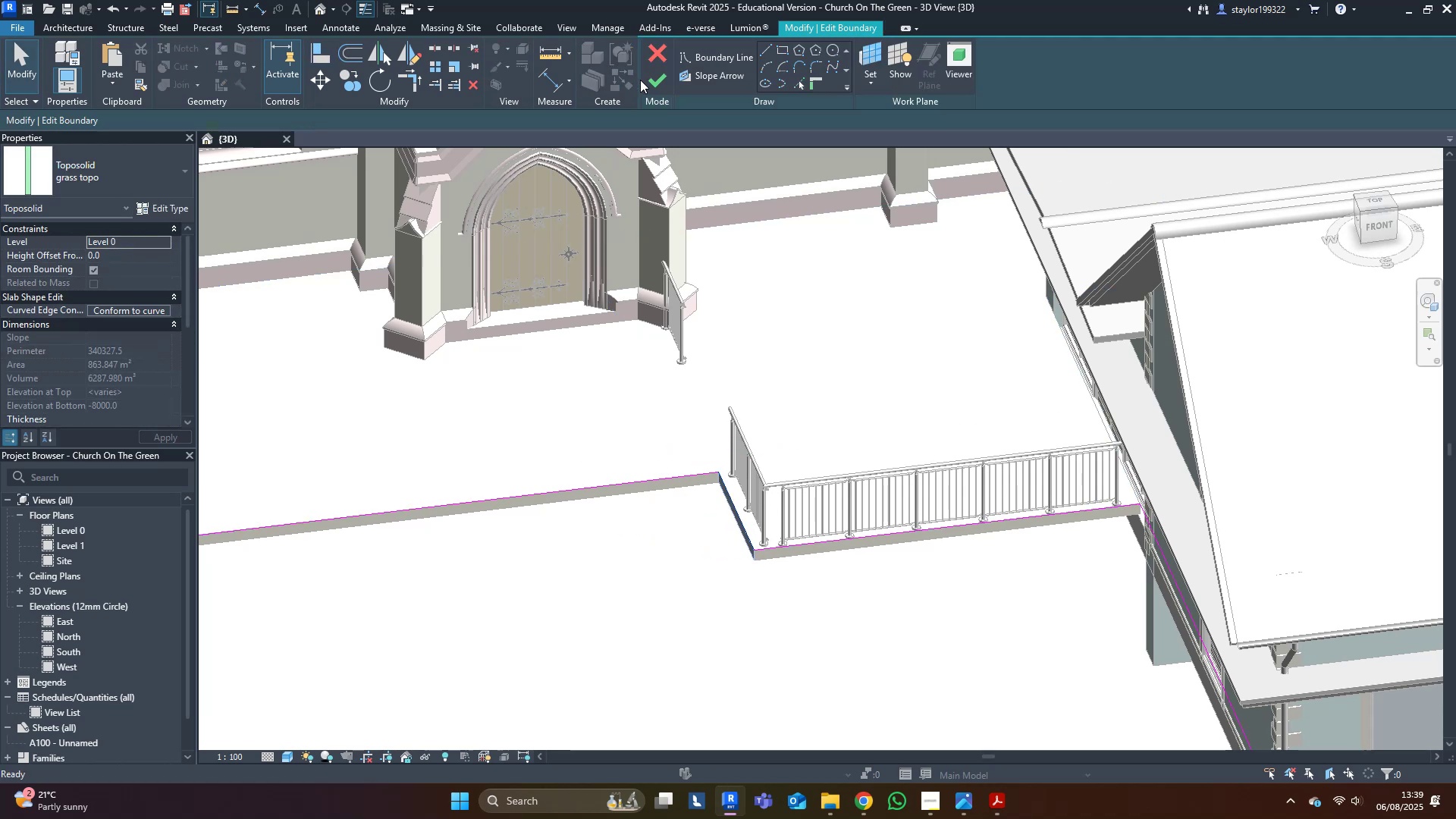 
left_click([653, 80])
 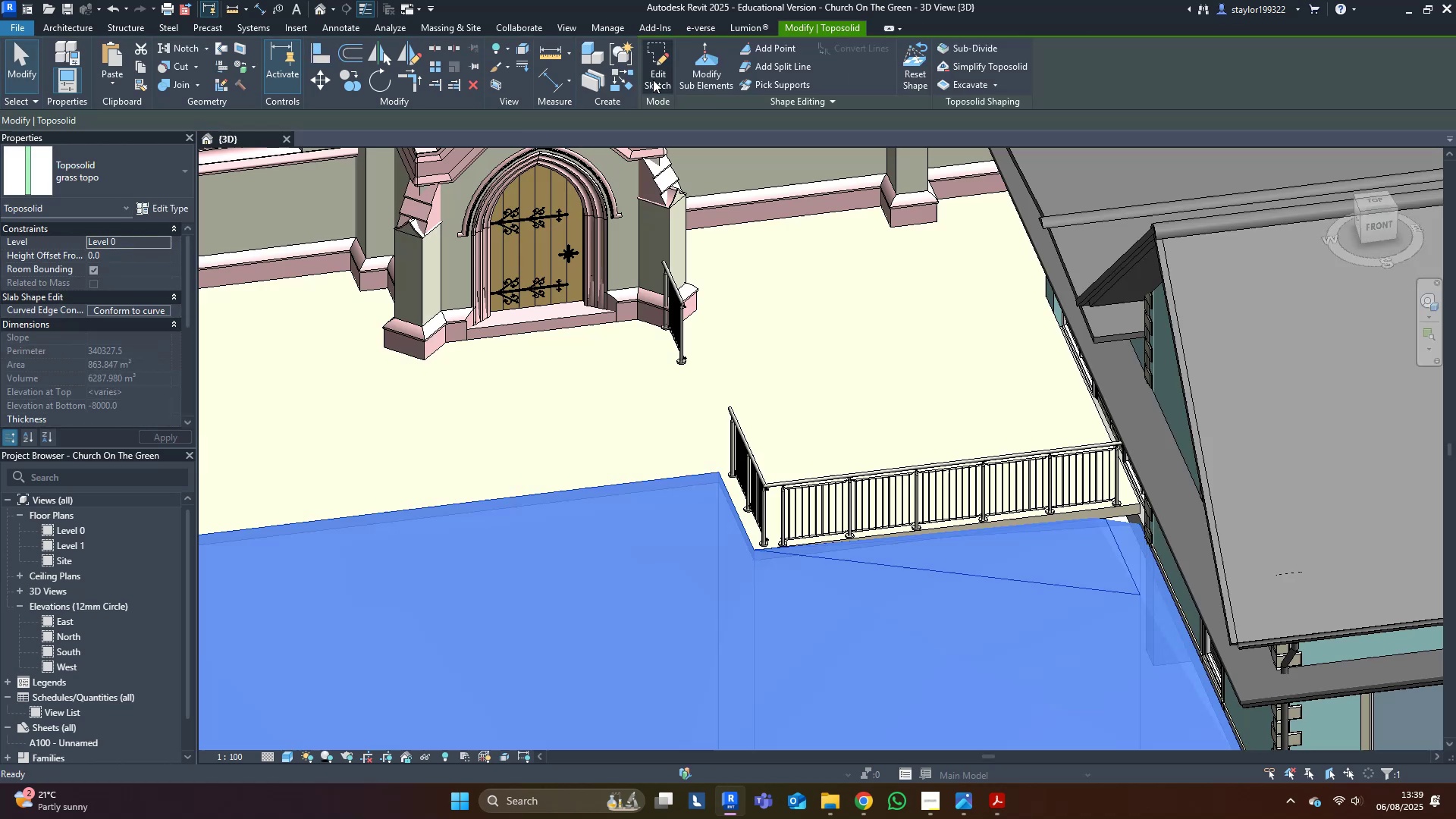 
key(Escape)
 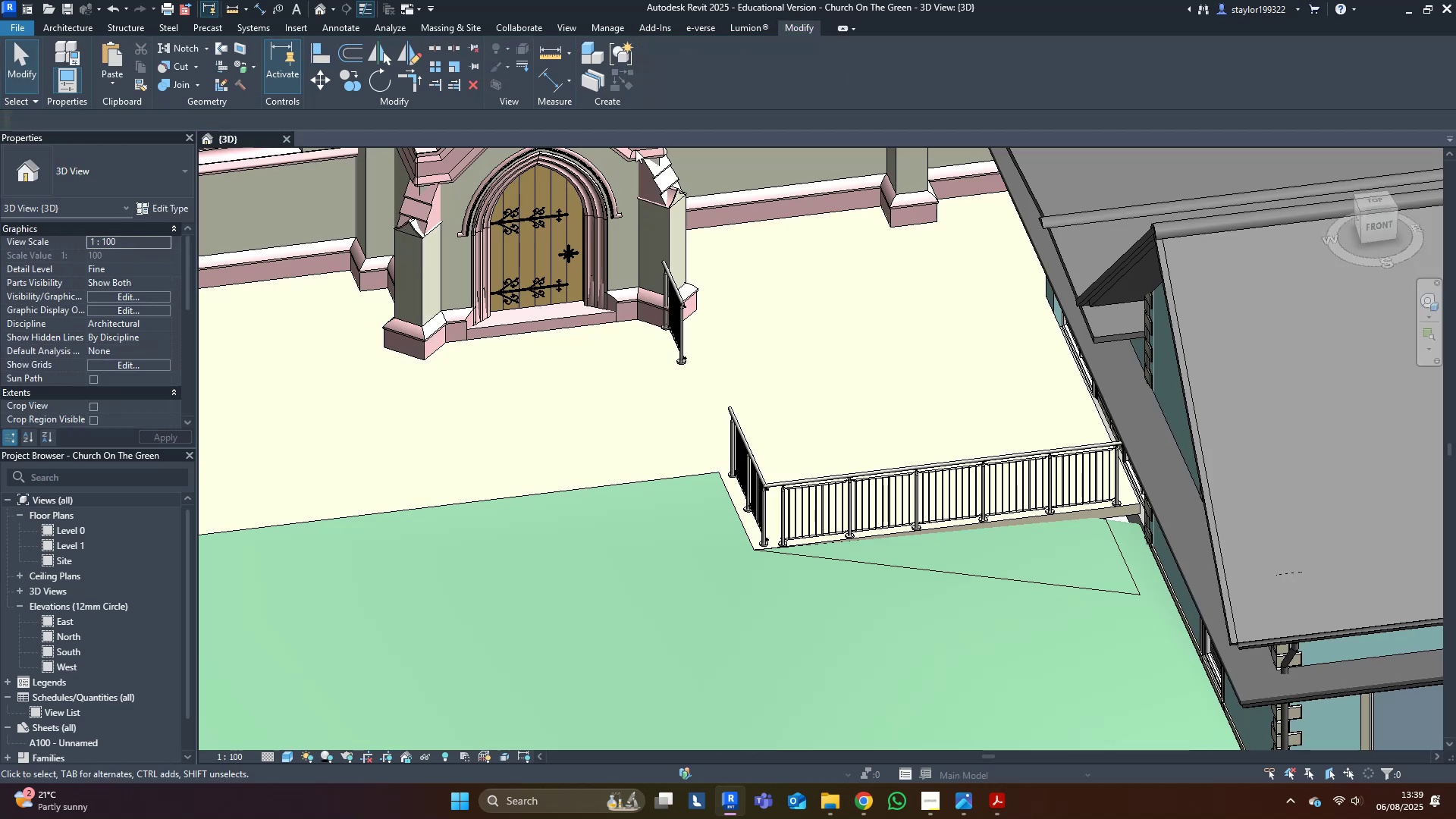 
scroll: coordinate [662, 488], scroll_direction: down, amount: 5.0
 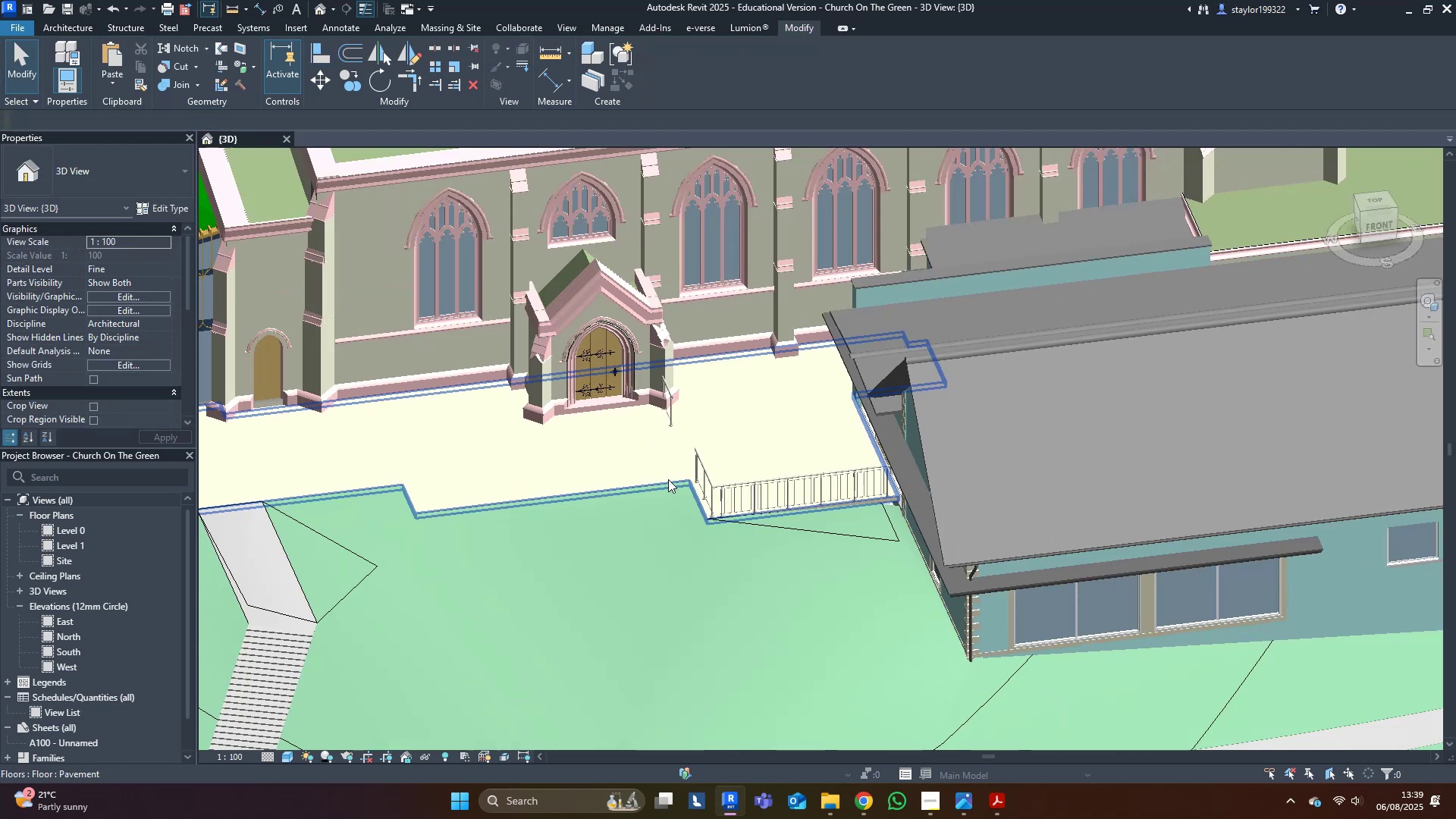 
hold_key(key=ShiftLeft, duration=0.45)
 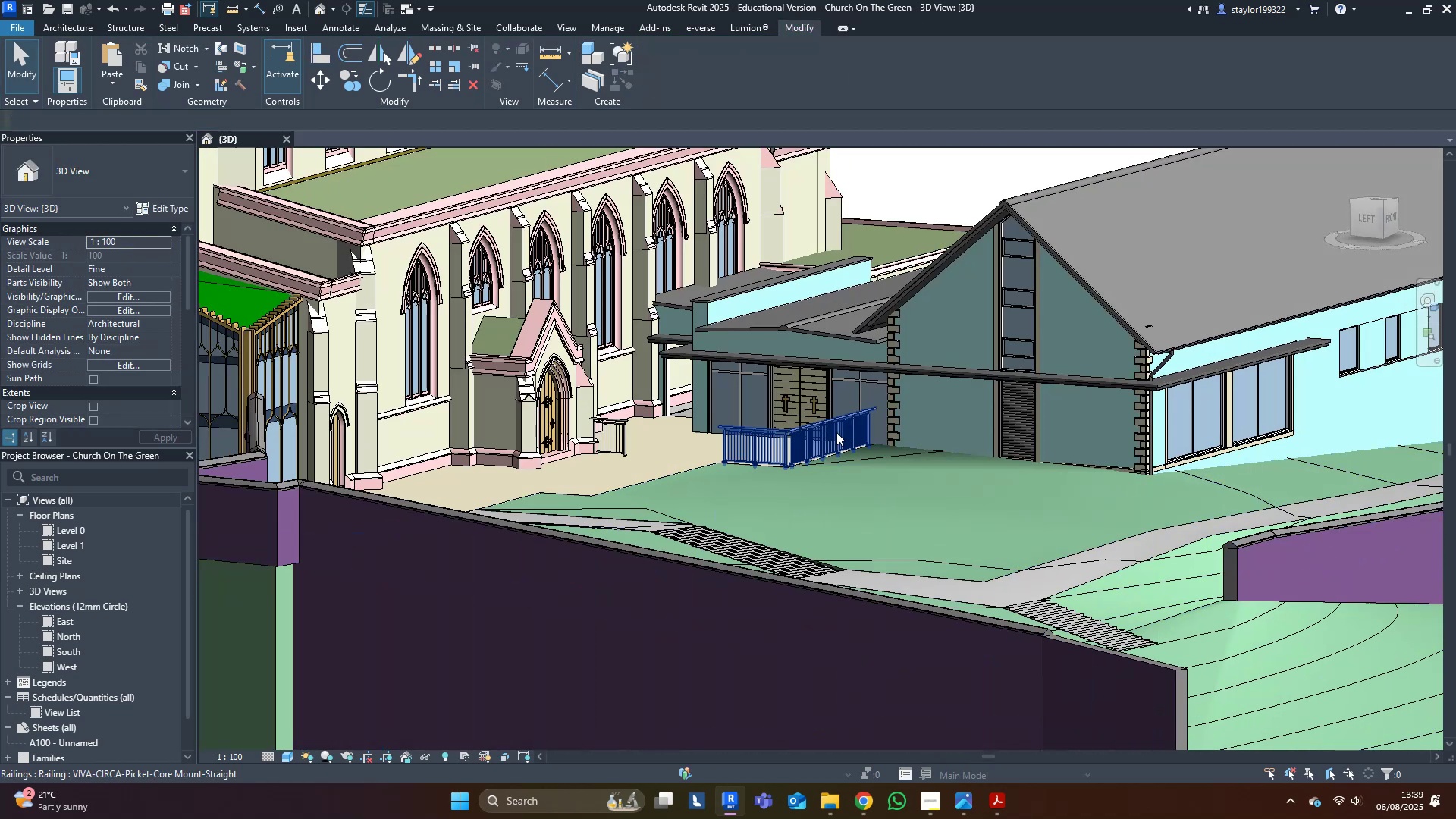 
scroll: coordinate [845, 441], scroll_direction: down, amount: 2.0
 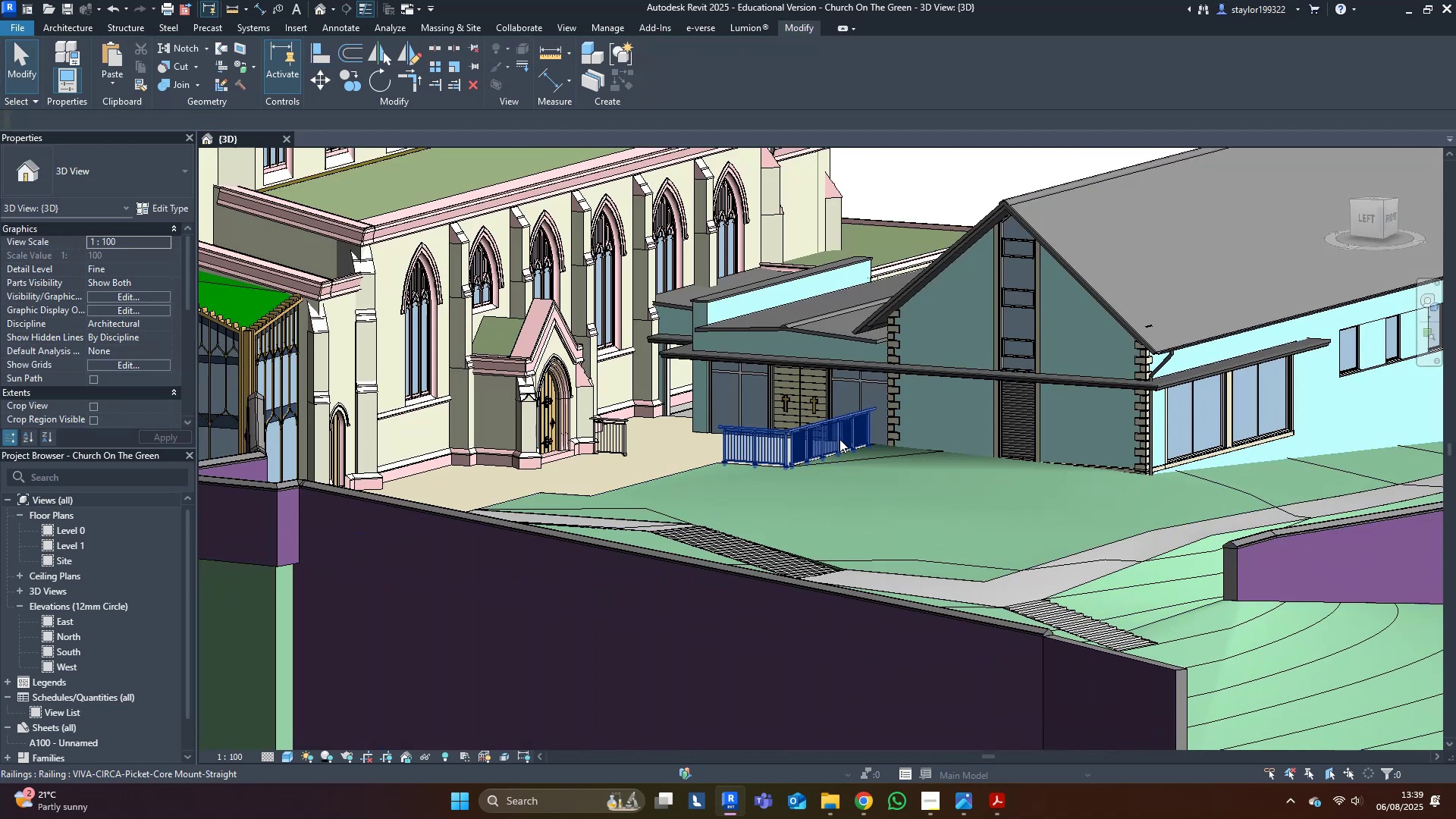 
hold_key(key=ShiftLeft, duration=1.52)
 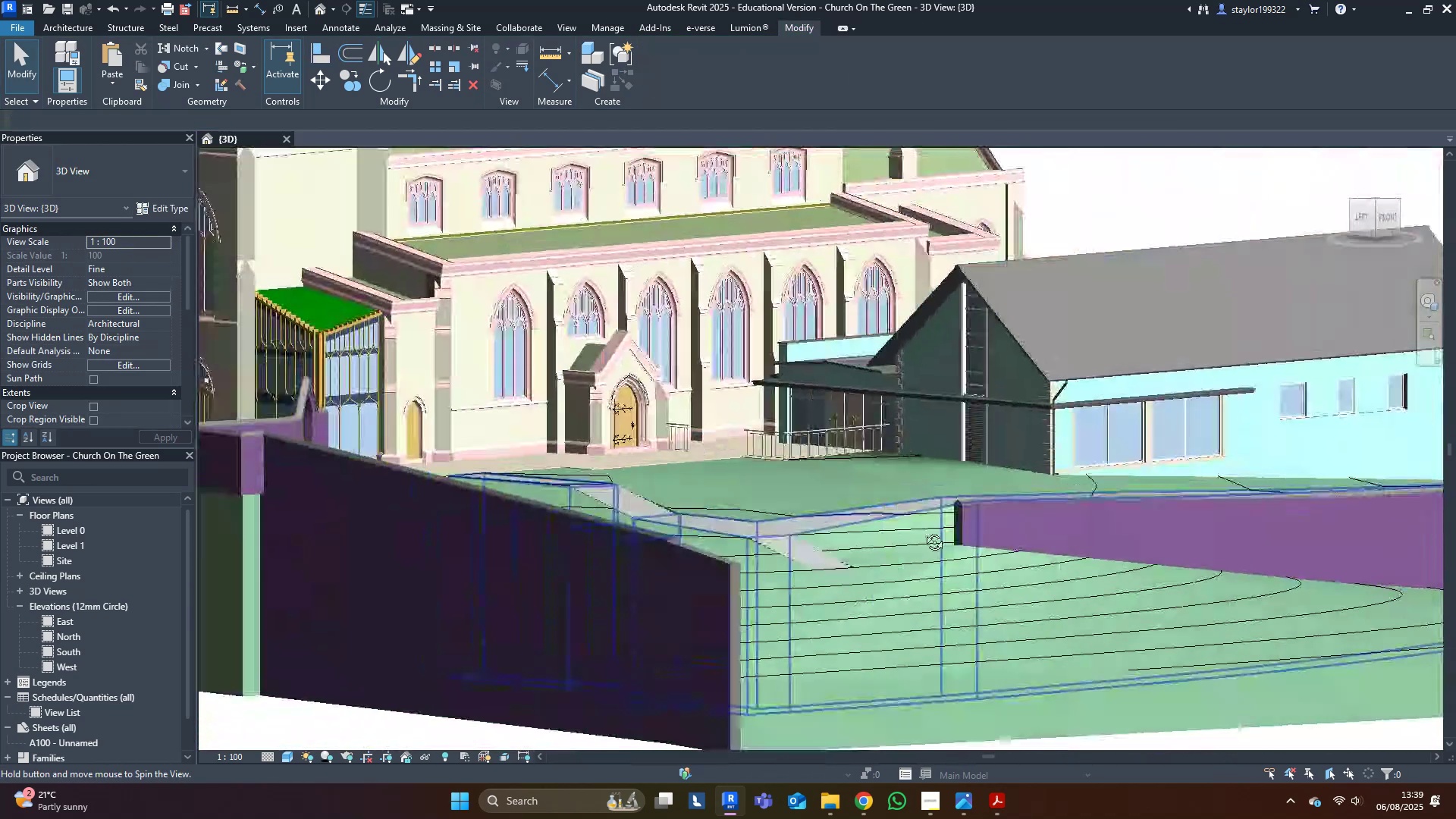 
hold_key(key=ShiftLeft, duration=0.73)
 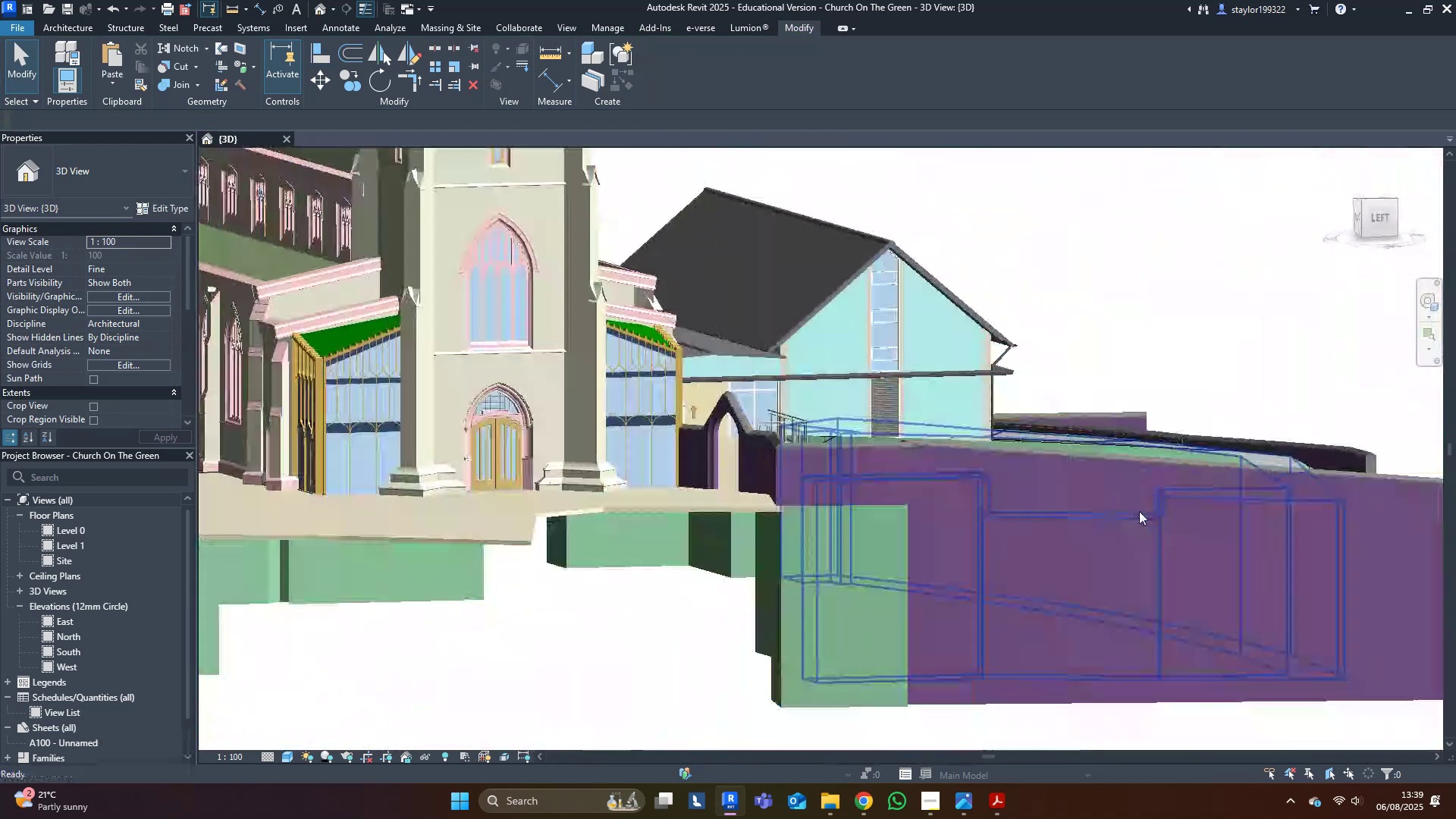 
hold_key(key=ShiftLeft, duration=0.34)
 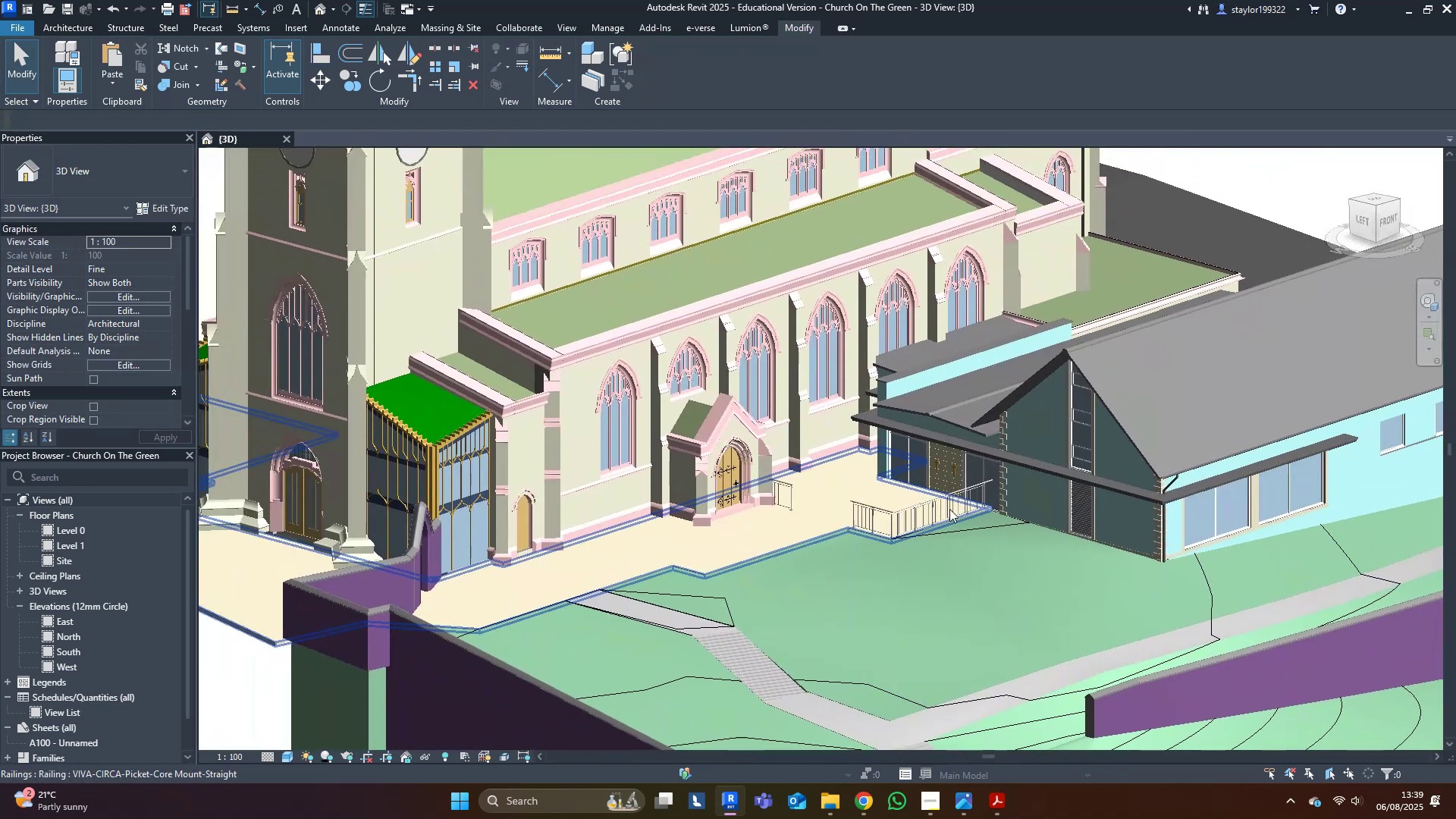 
scroll: coordinate [906, 592], scroll_direction: down, amount: 3.0
 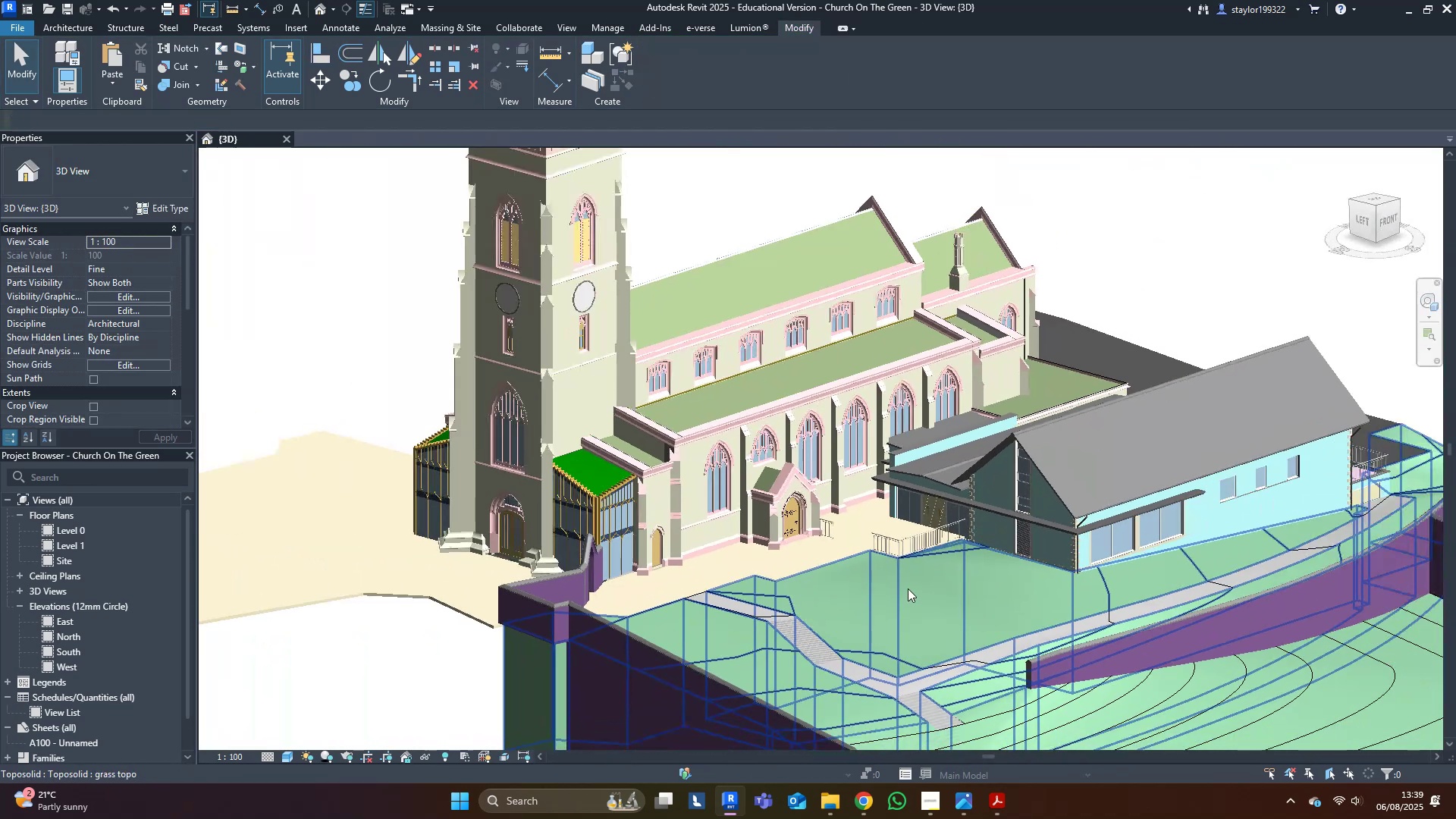 
key(Control+S)
 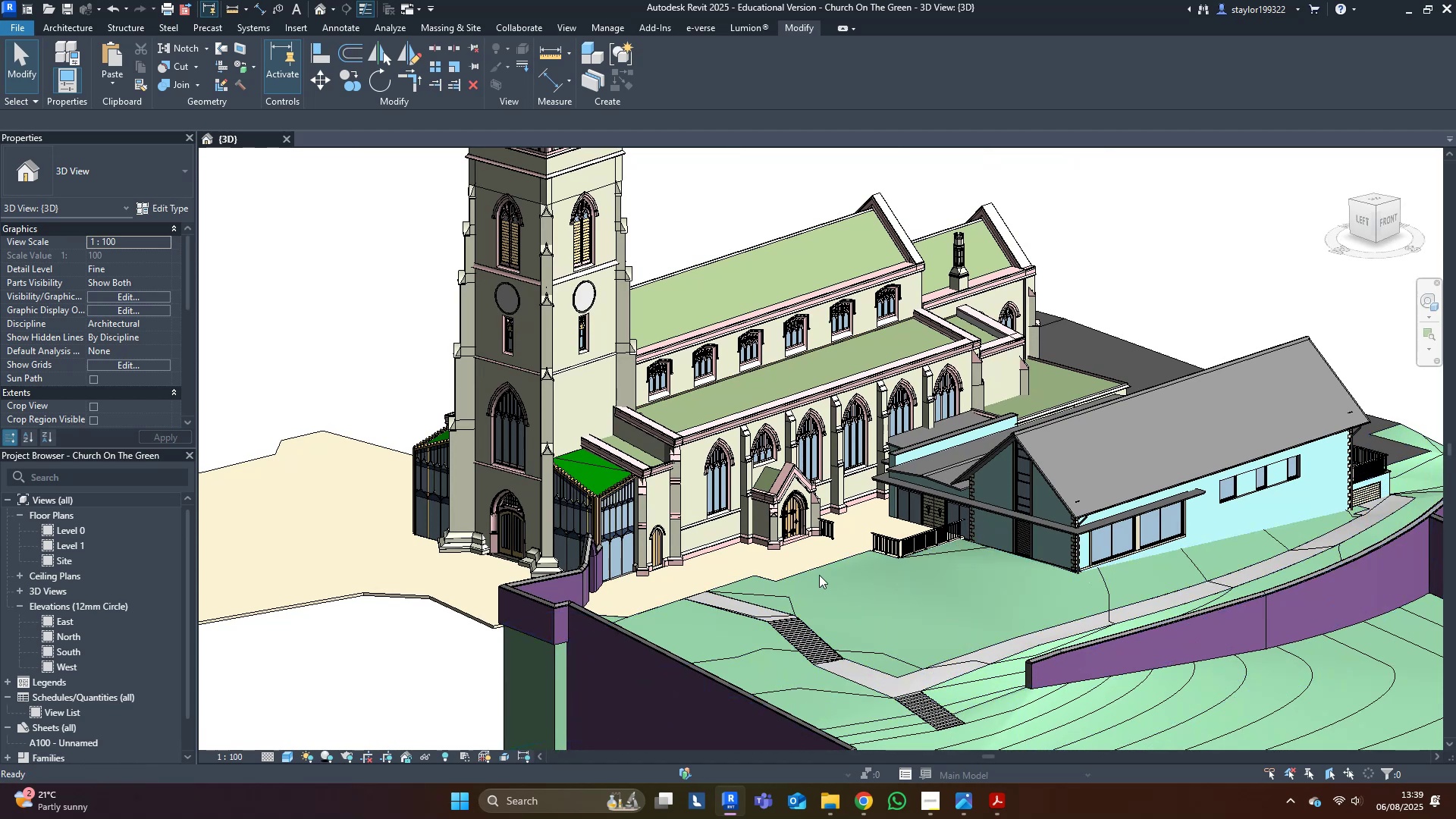 
scroll: coordinate [680, 544], scroll_direction: down, amount: 1.0
 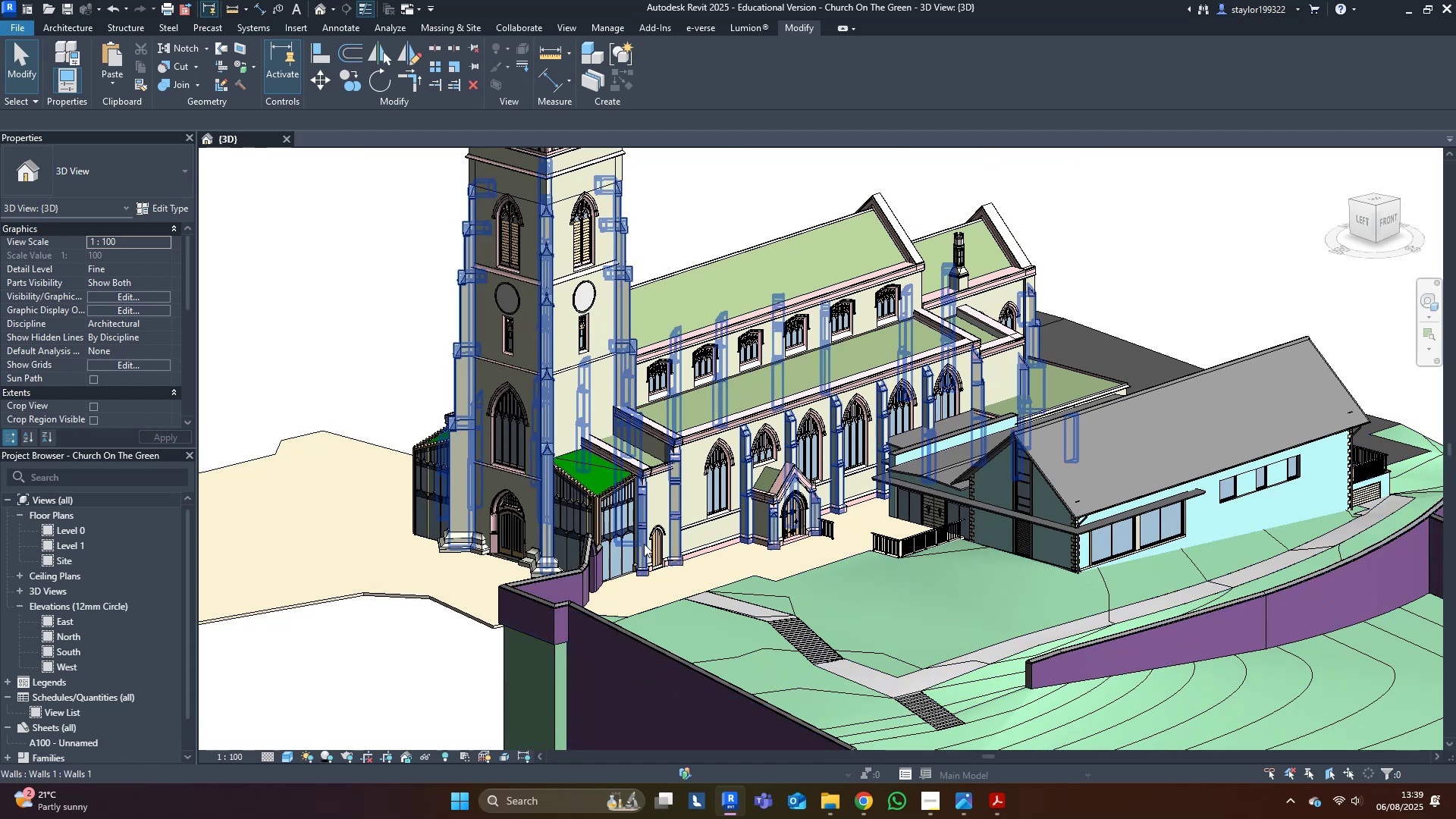 
hold_key(key=ShiftLeft, duration=1.53)
 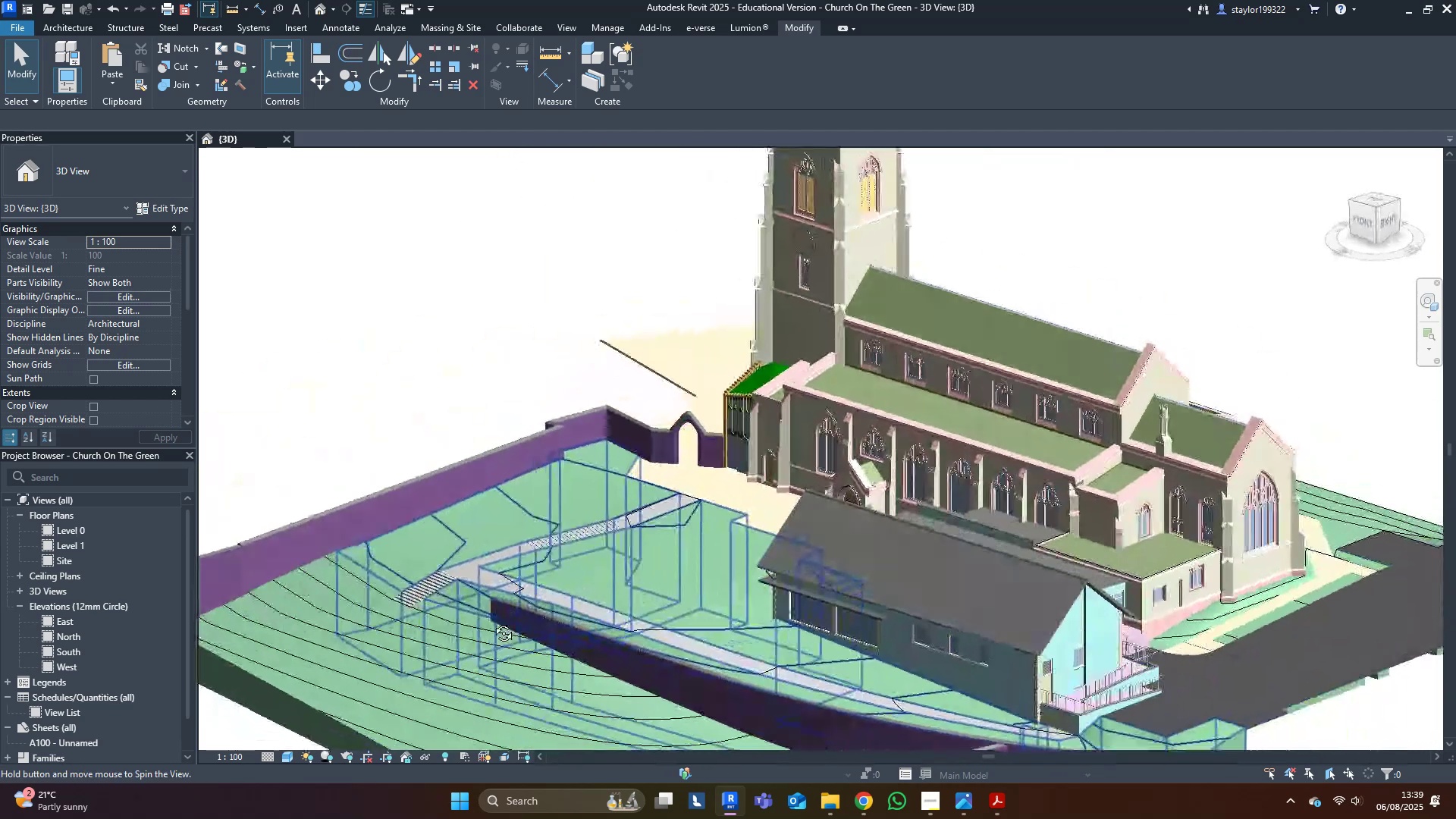 
hold_key(key=ShiftLeft, duration=0.51)
 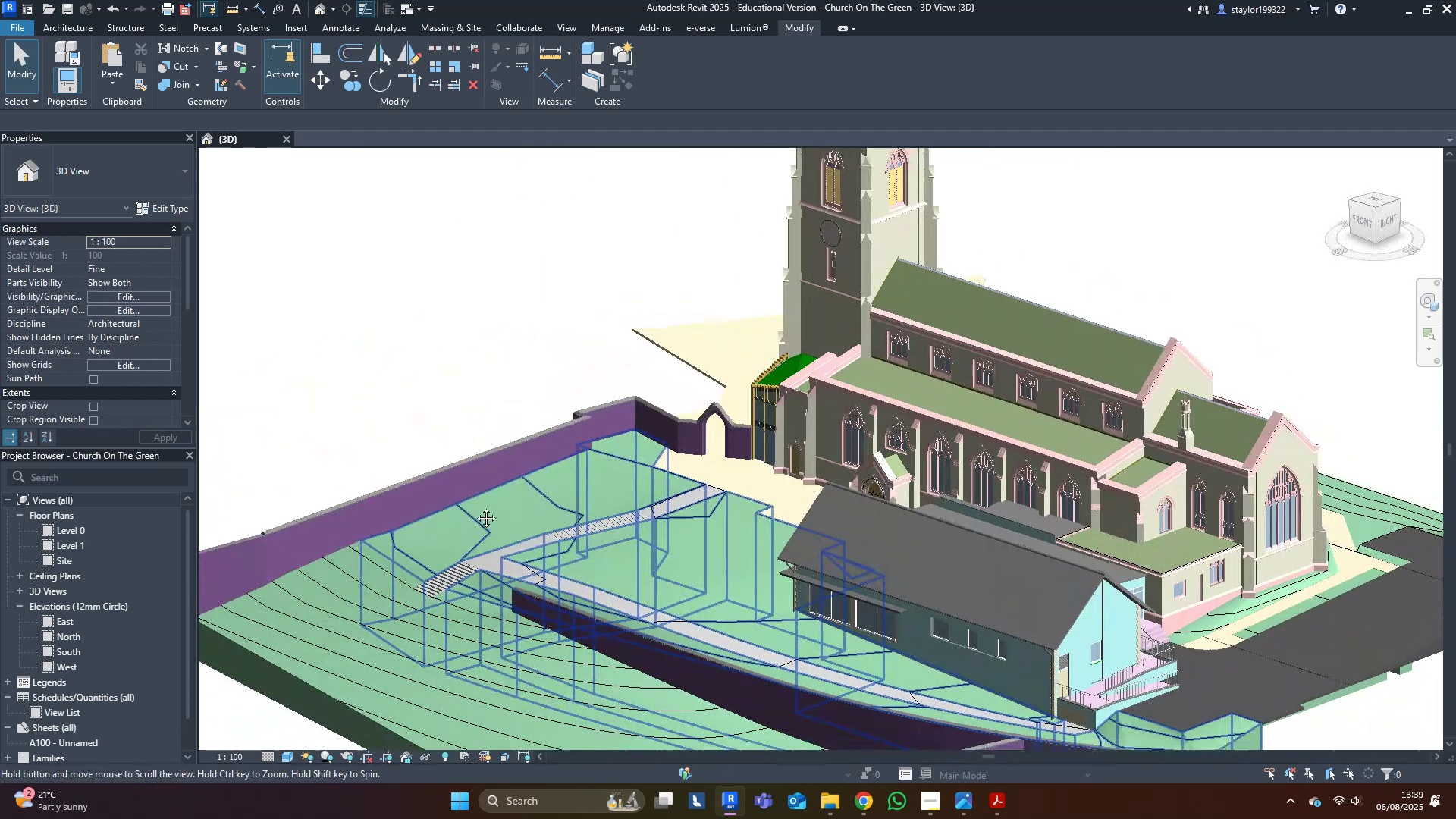 
hold_key(key=ShiftLeft, duration=1.52)
 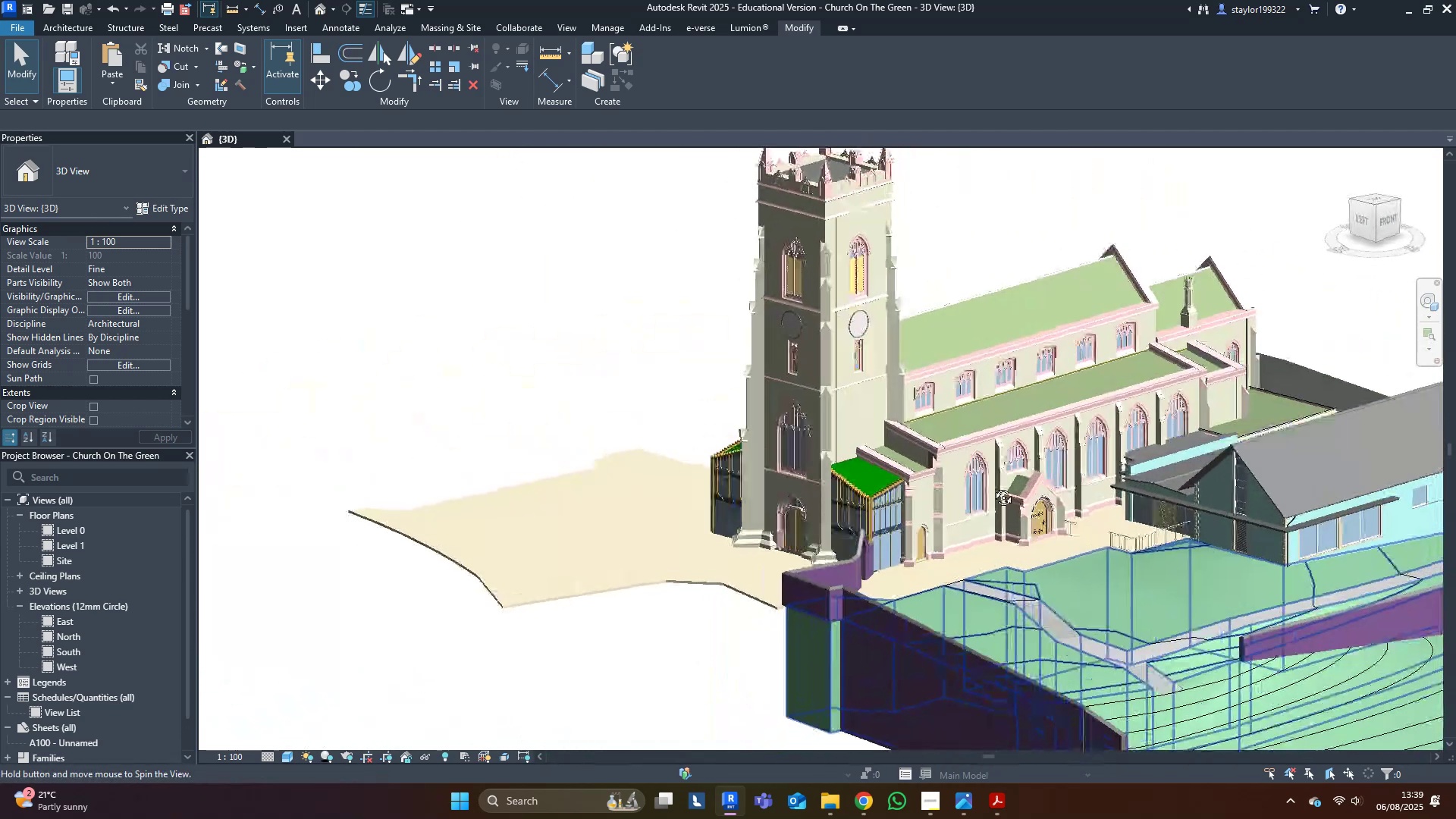 
hold_key(key=ShiftLeft, duration=1.52)
 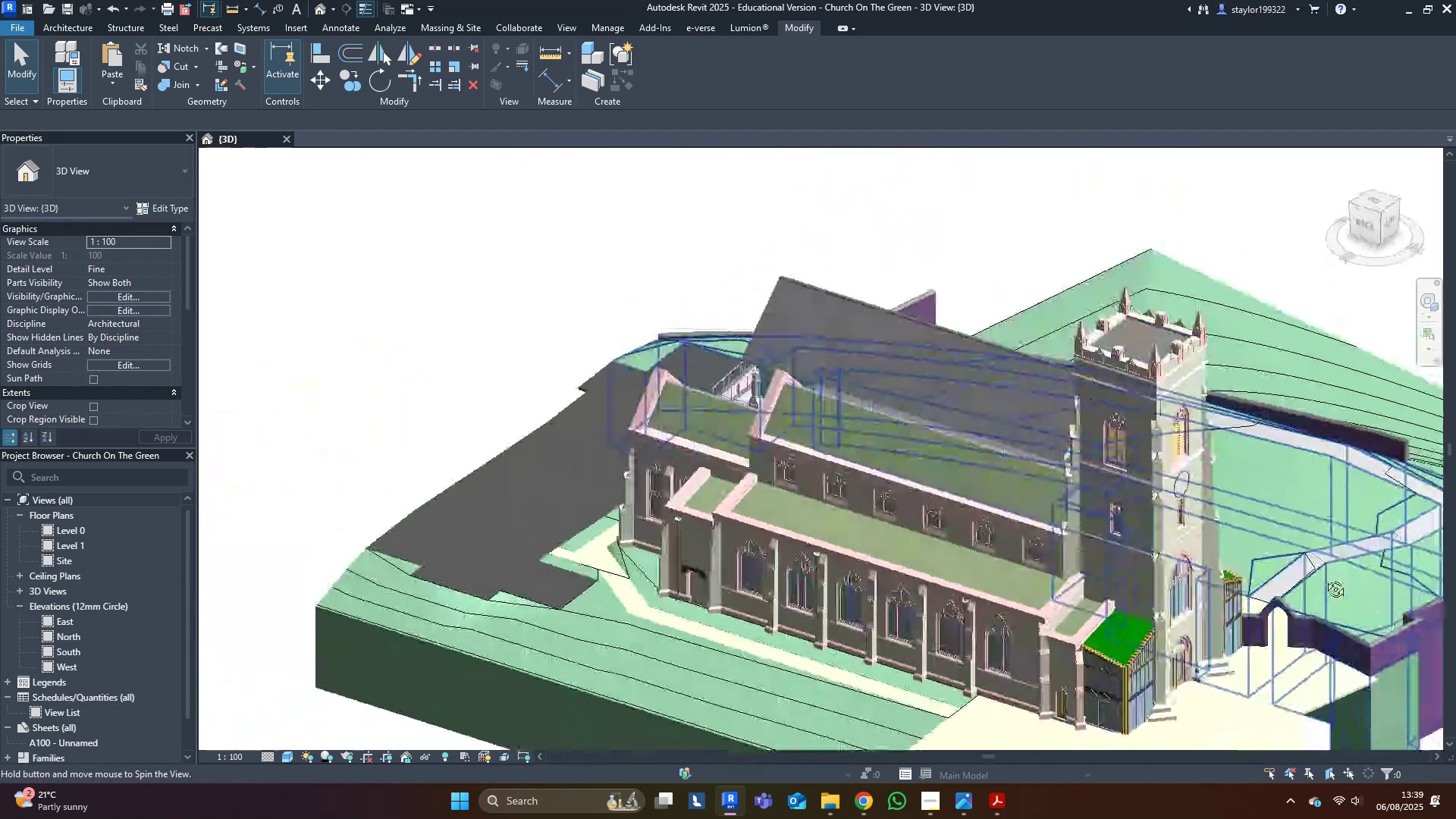 
hold_key(key=ShiftLeft, duration=0.57)
 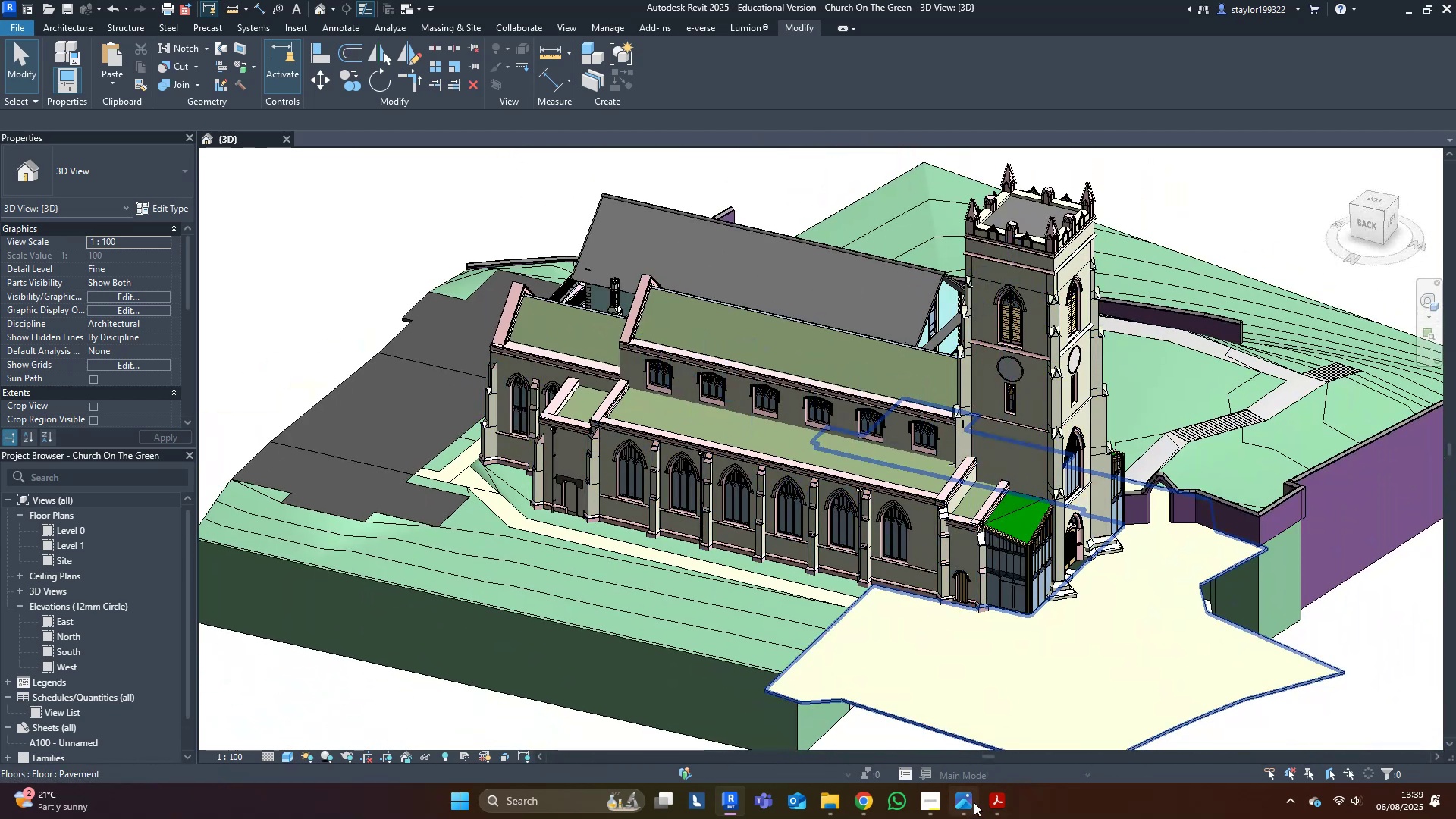 
left_click([999, 805])
 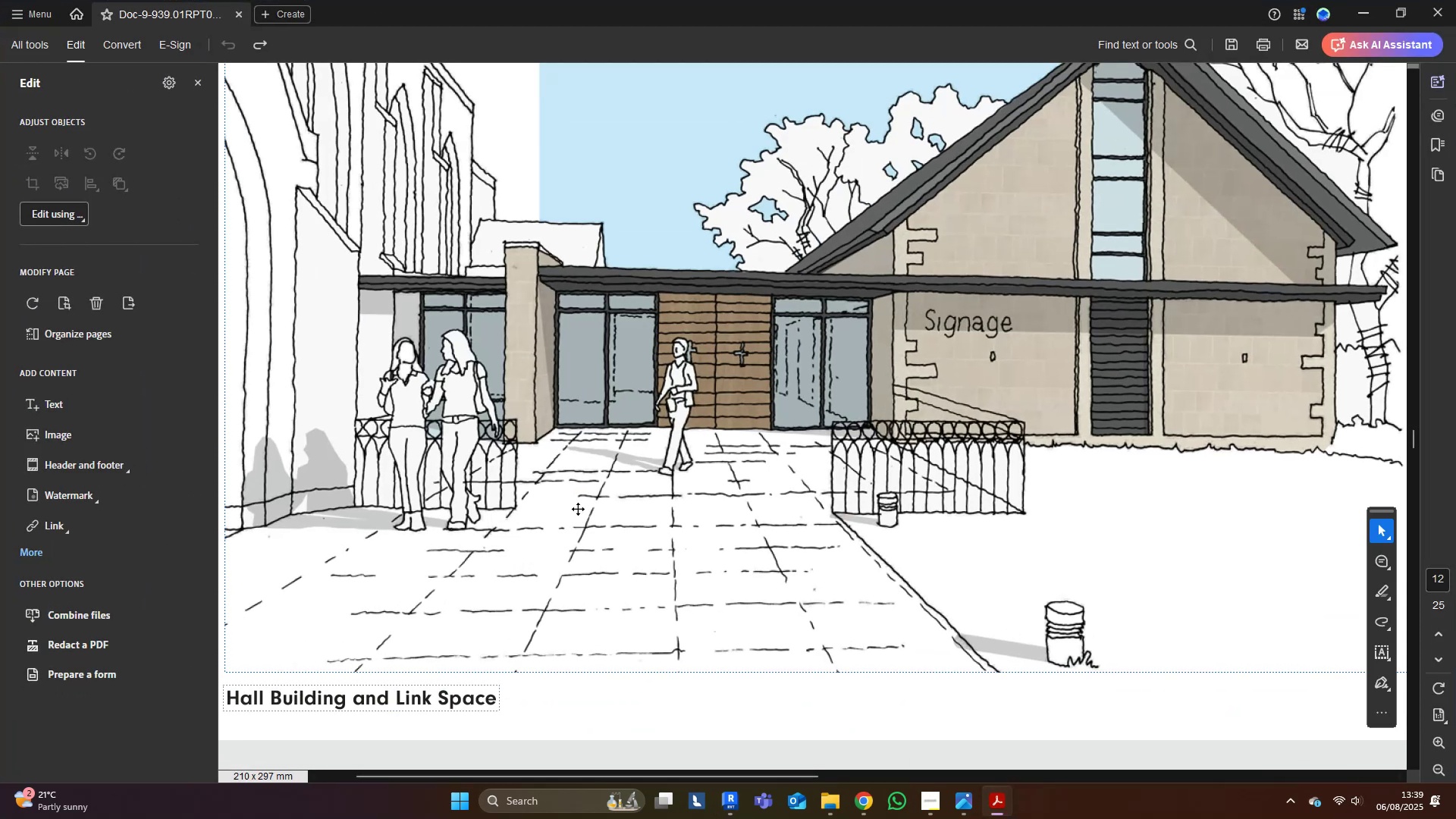 
scroll: coordinate [543, 498], scroll_direction: down, amount: 2.0
 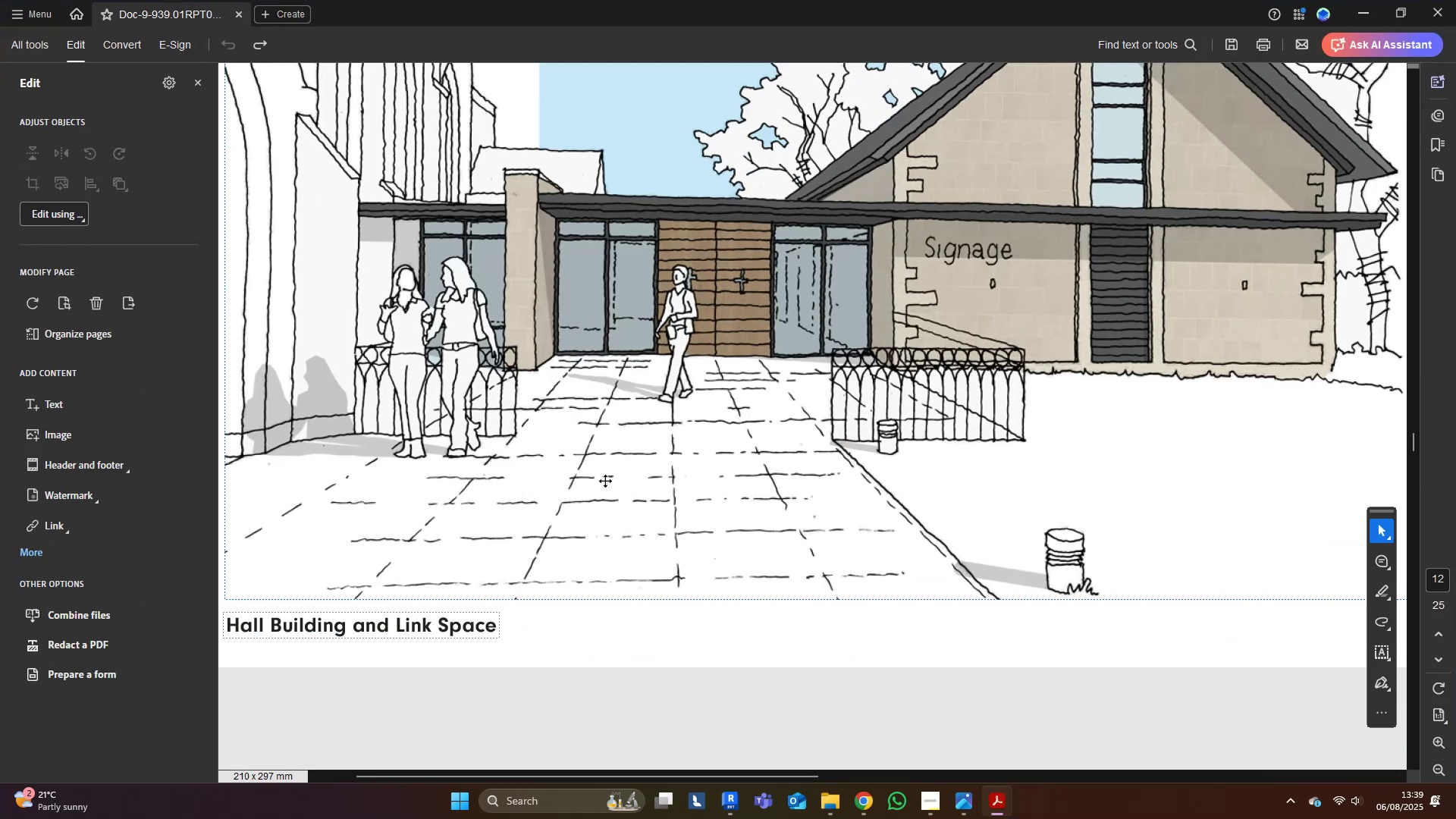 
hold_key(key=ControlLeft, duration=0.69)
scroll: coordinate [629, 481], scroll_direction: down, amount: 6.0
 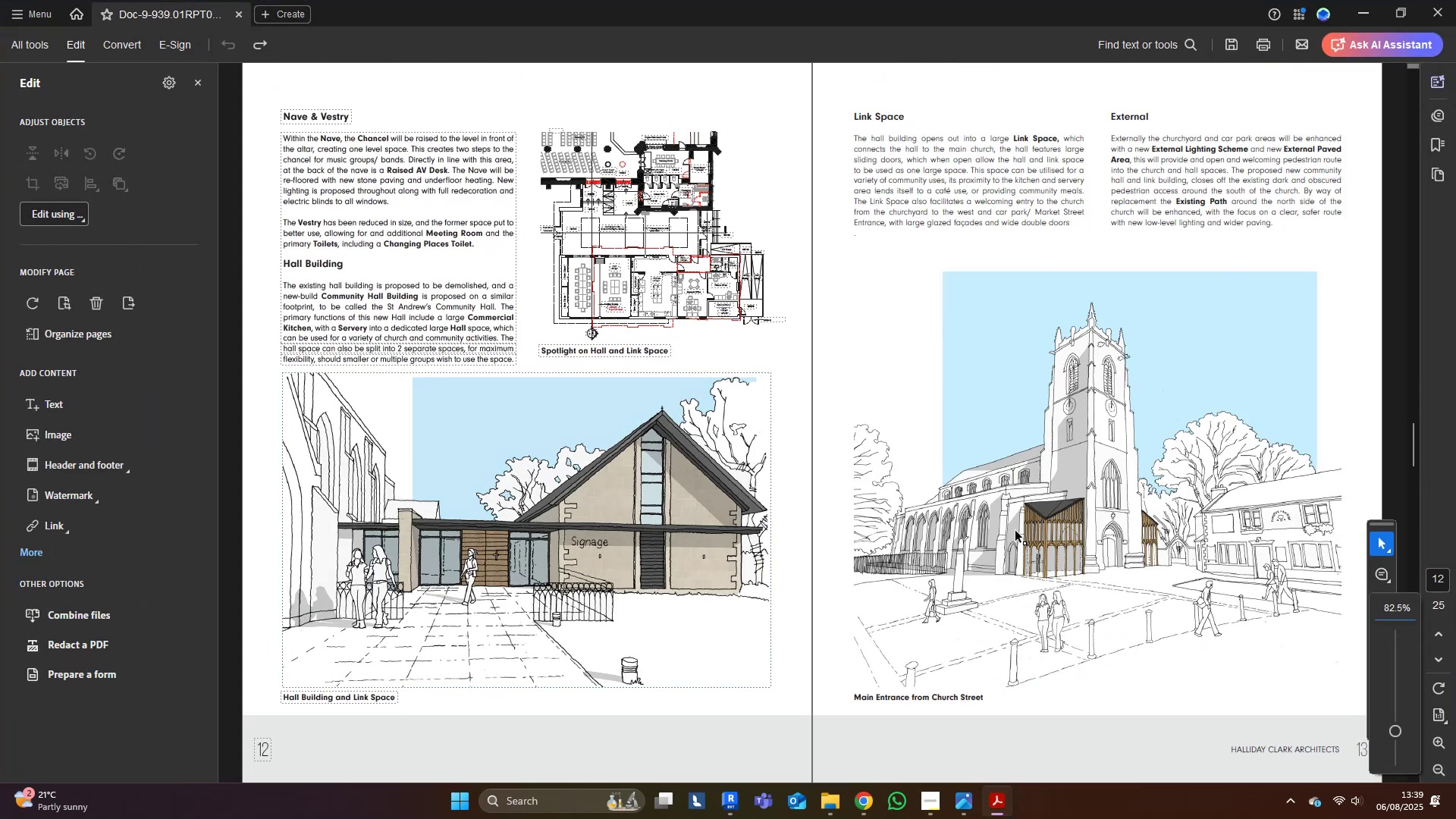 
hold_key(key=ControlLeft, duration=0.99)
scroll: coordinate [878, 573], scroll_direction: up, amount: 6.0
 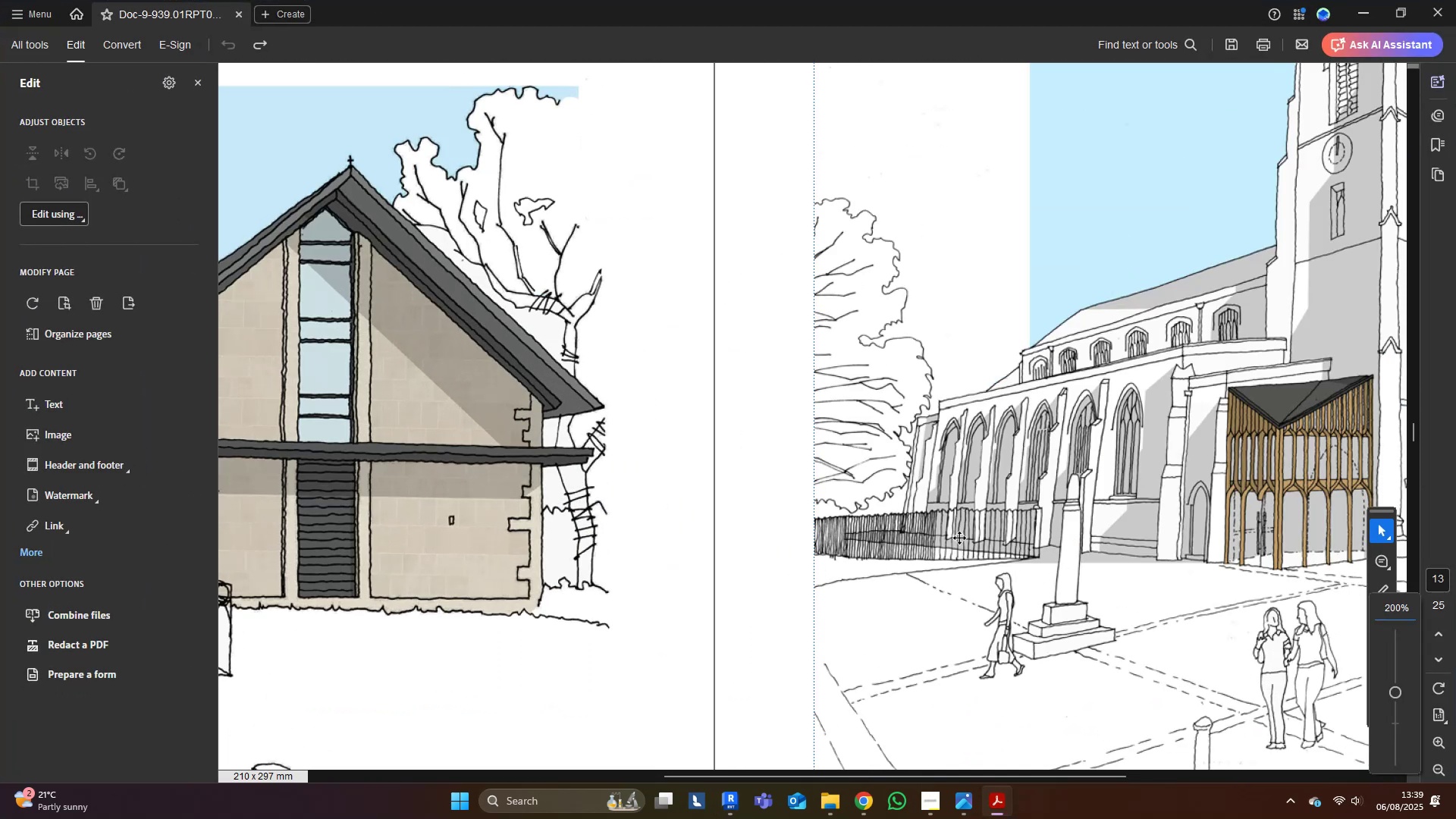 
left_click([1367, 16])
 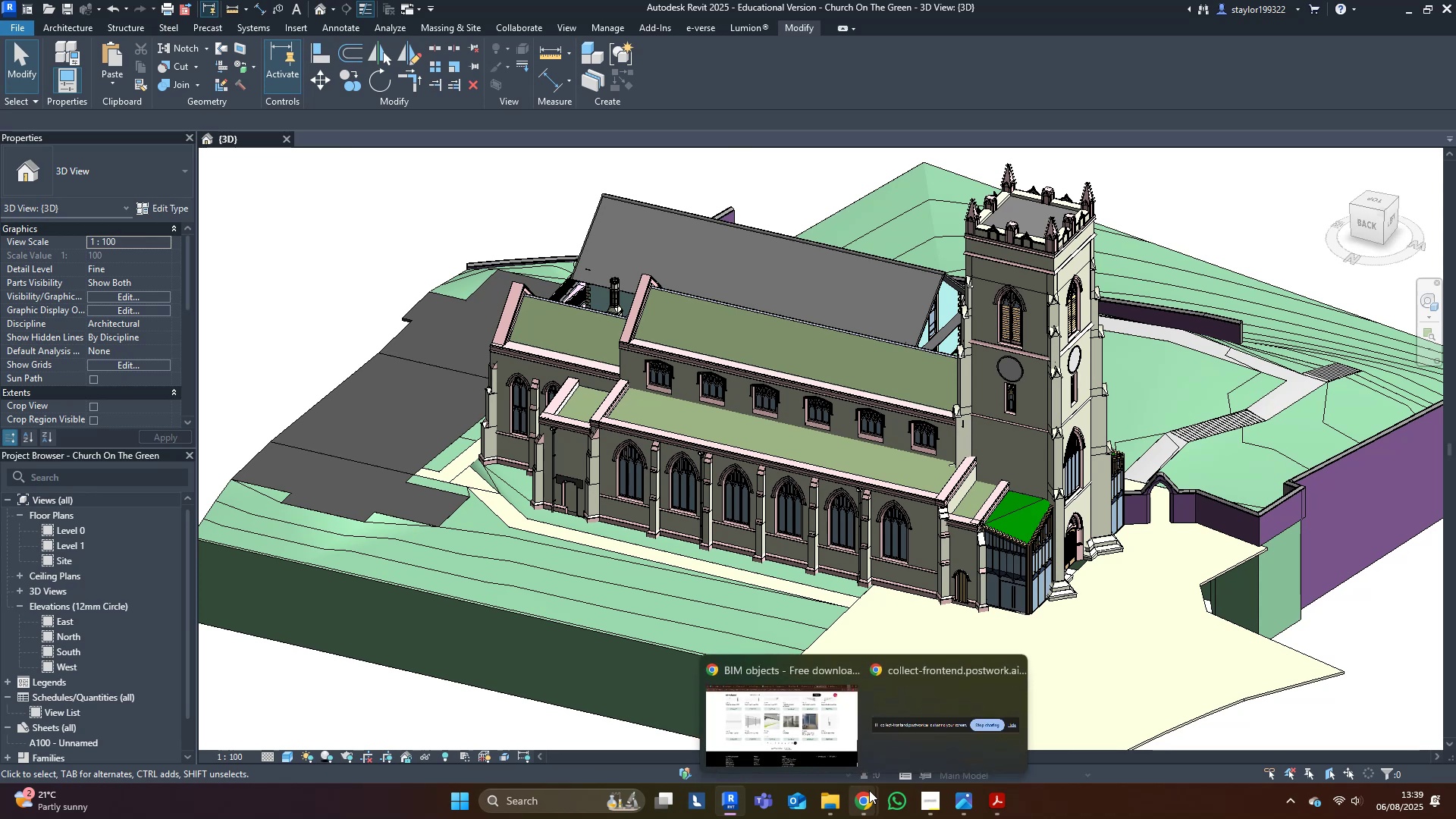 
middle_click([1183, 420])
 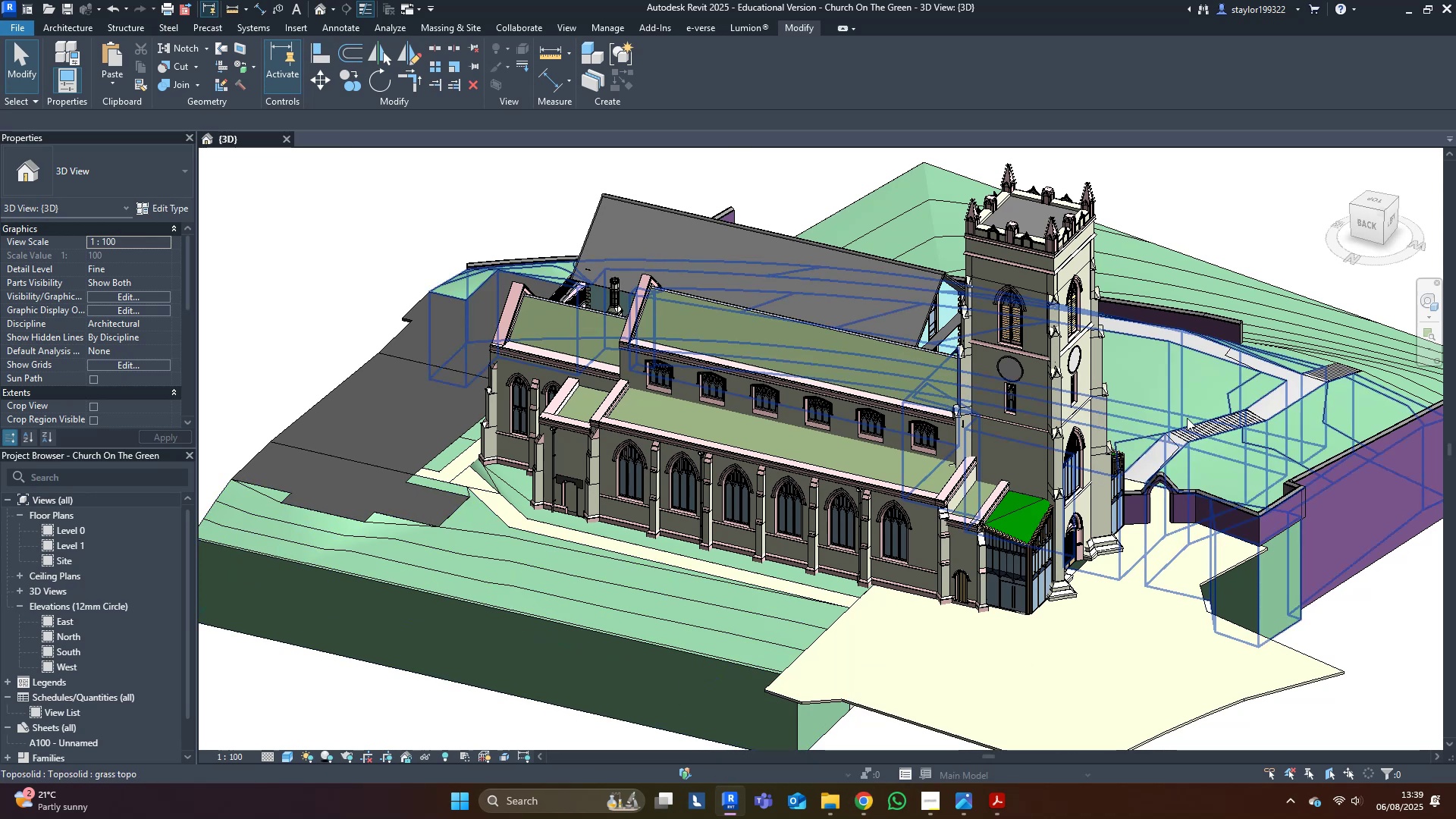 
scroll: coordinate [1247, 534], scroll_direction: up, amount: 4.0
 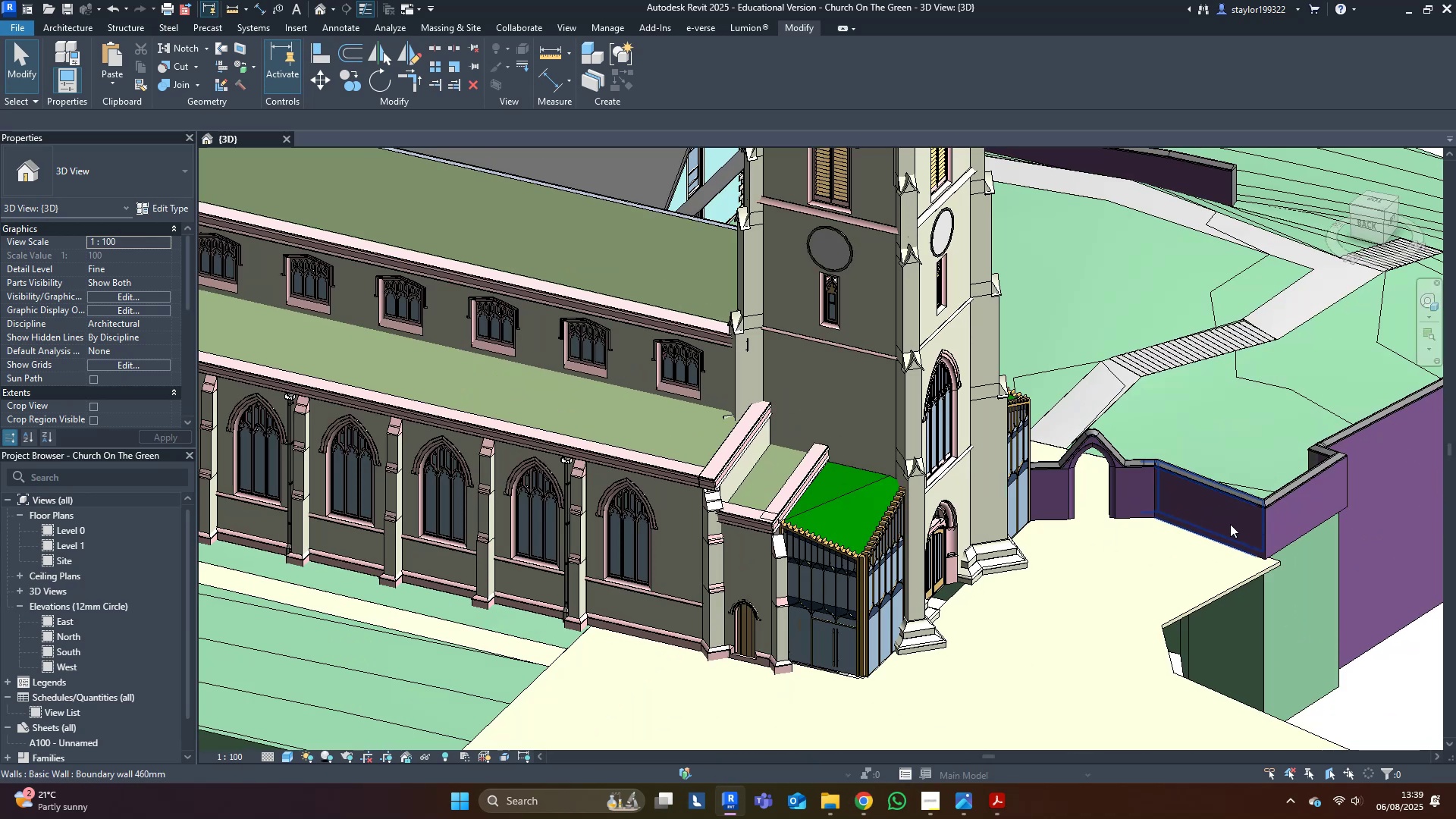 
scroll: coordinate [1214, 516], scroll_direction: down, amount: 3.0
 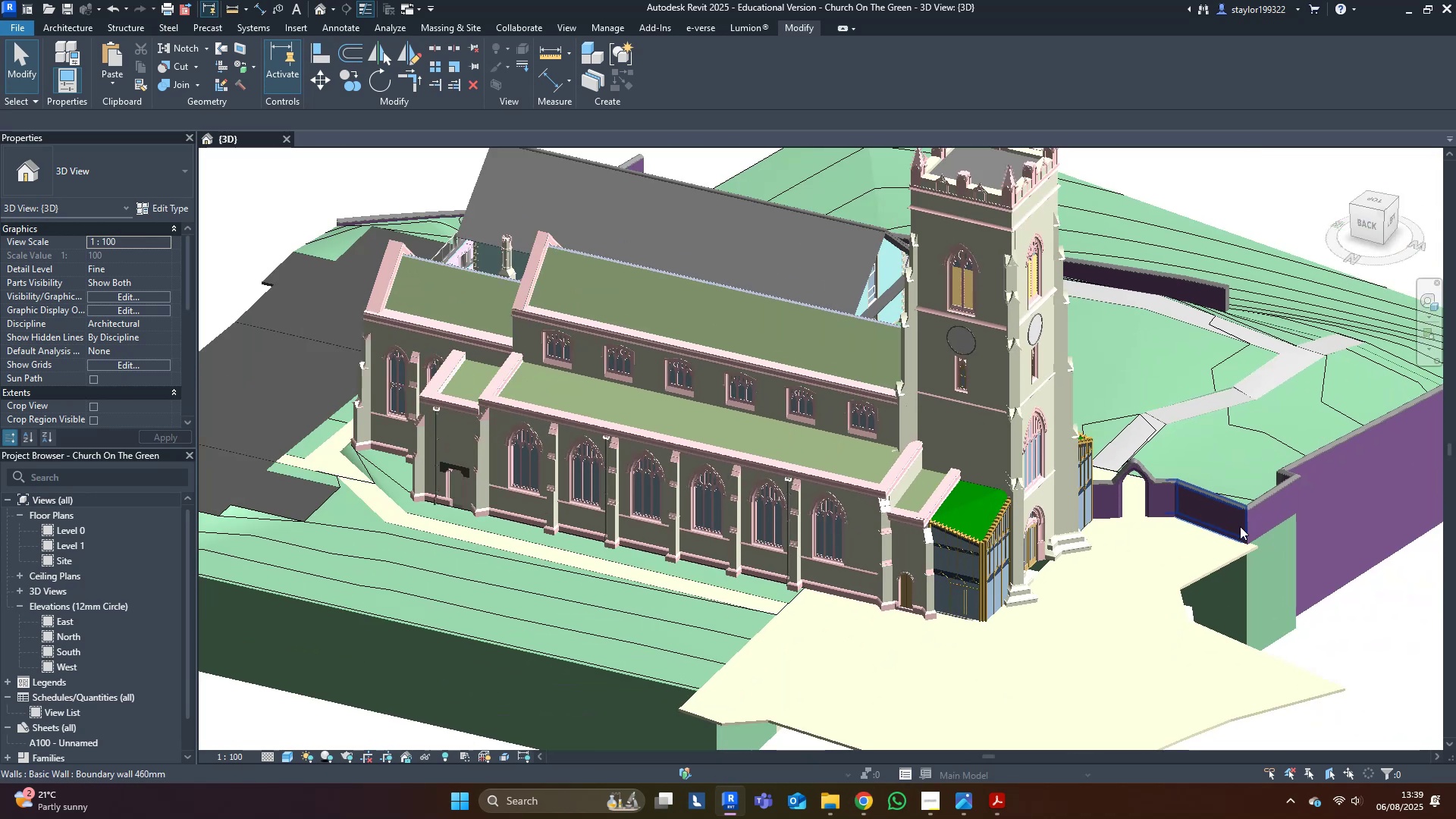 
hold_key(key=ShiftLeft, duration=0.33)
 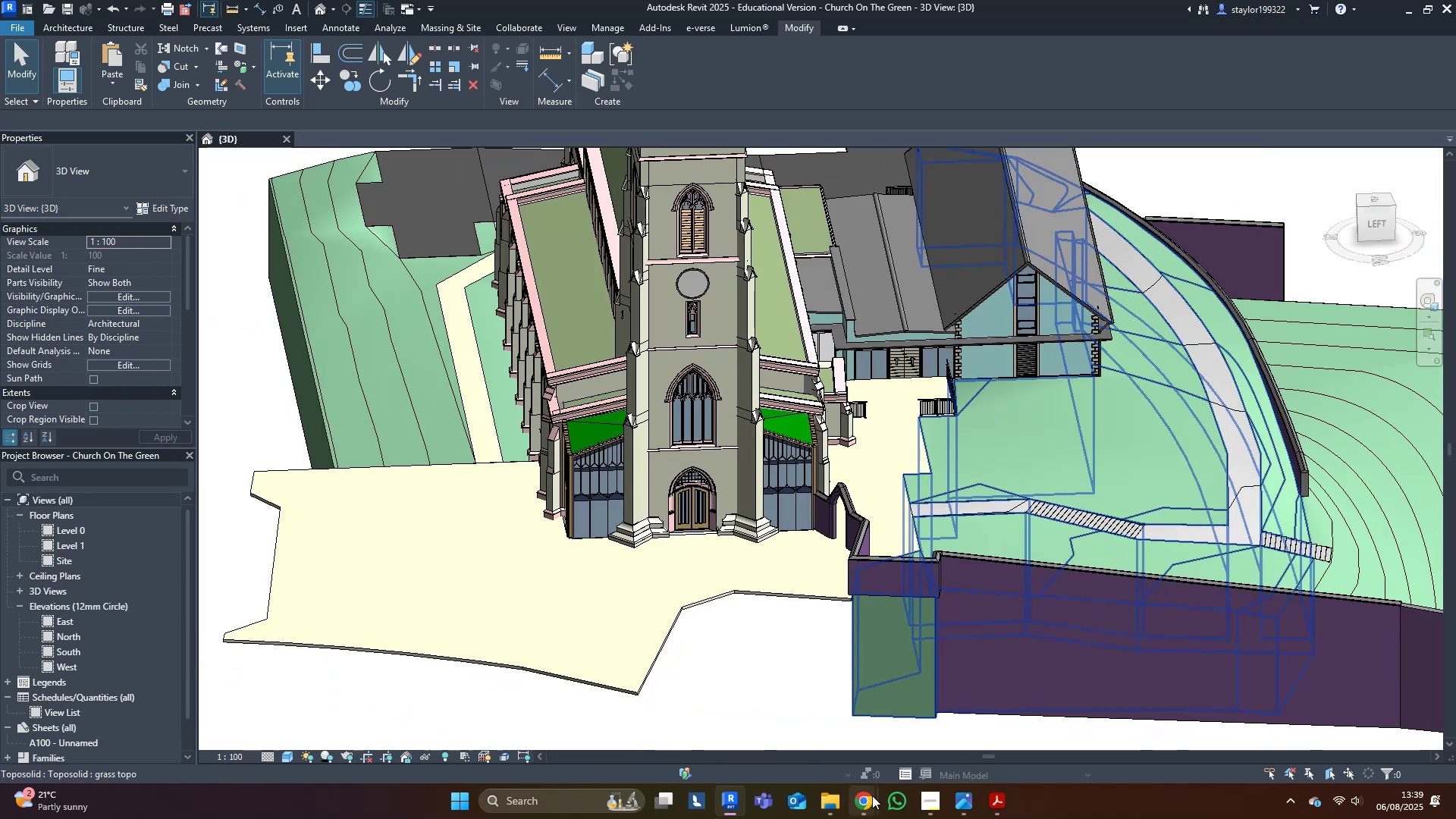 
left_click([872, 800])
 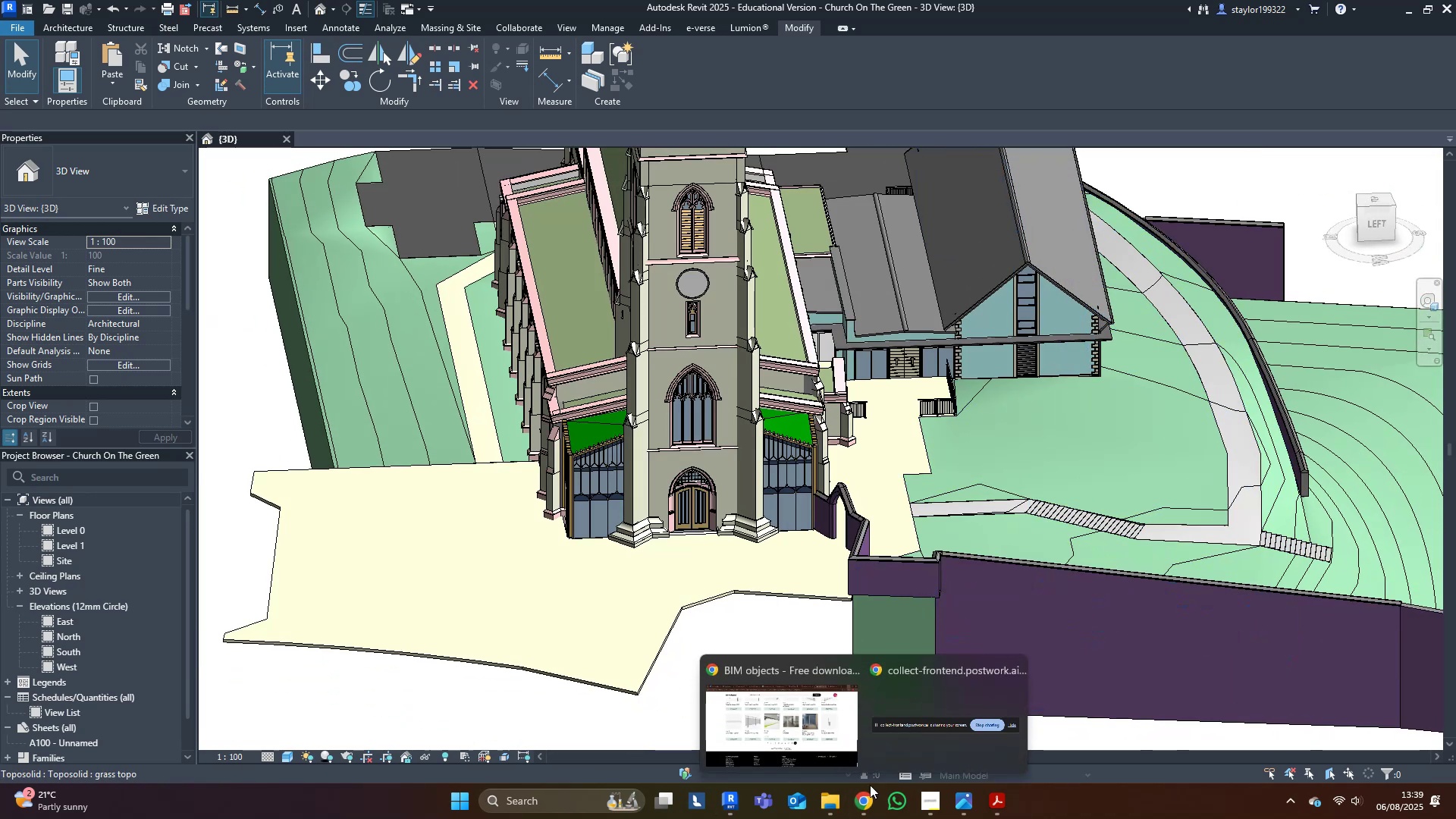 
left_click([783, 709])
 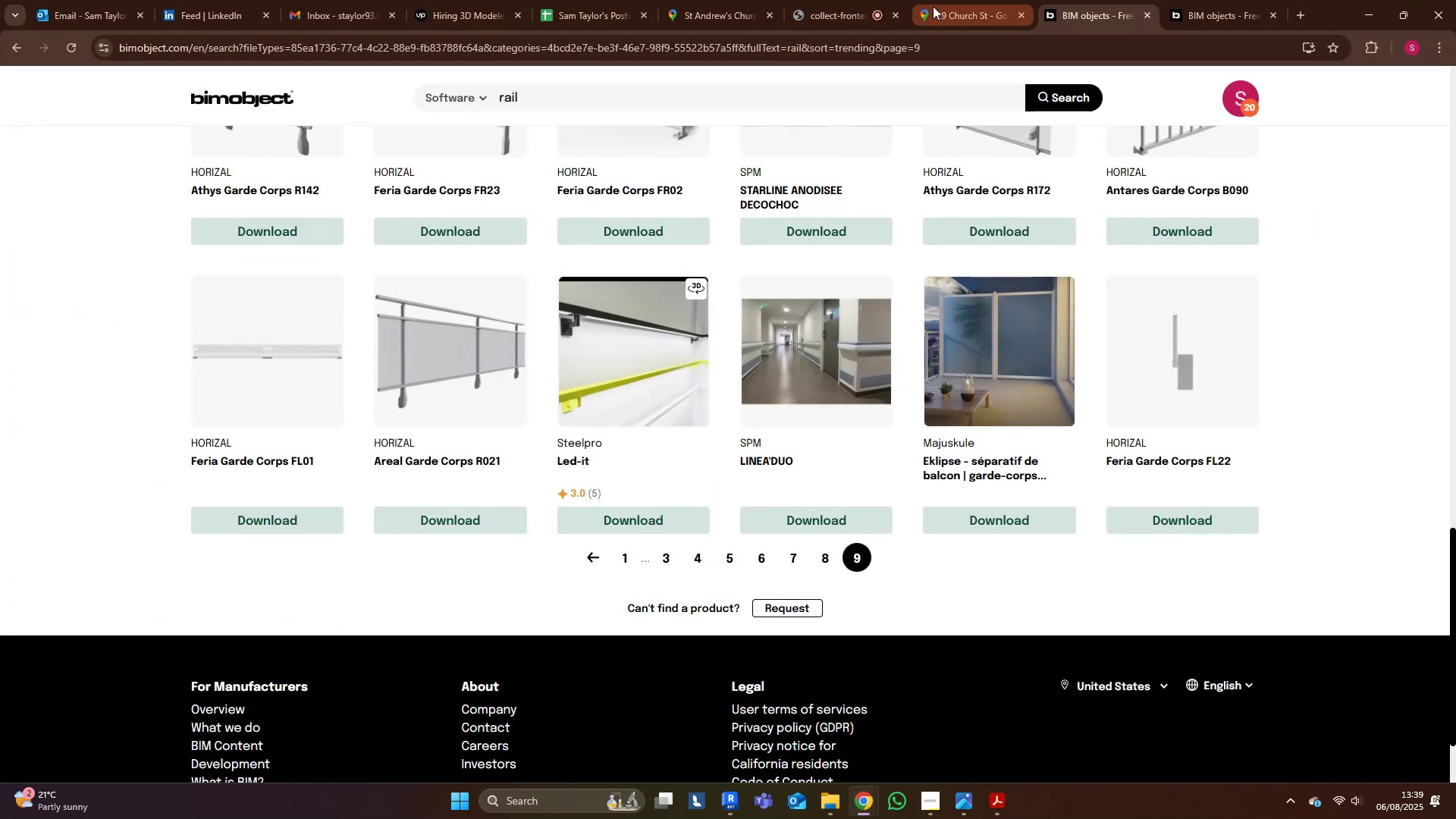 
left_click([851, 2])
 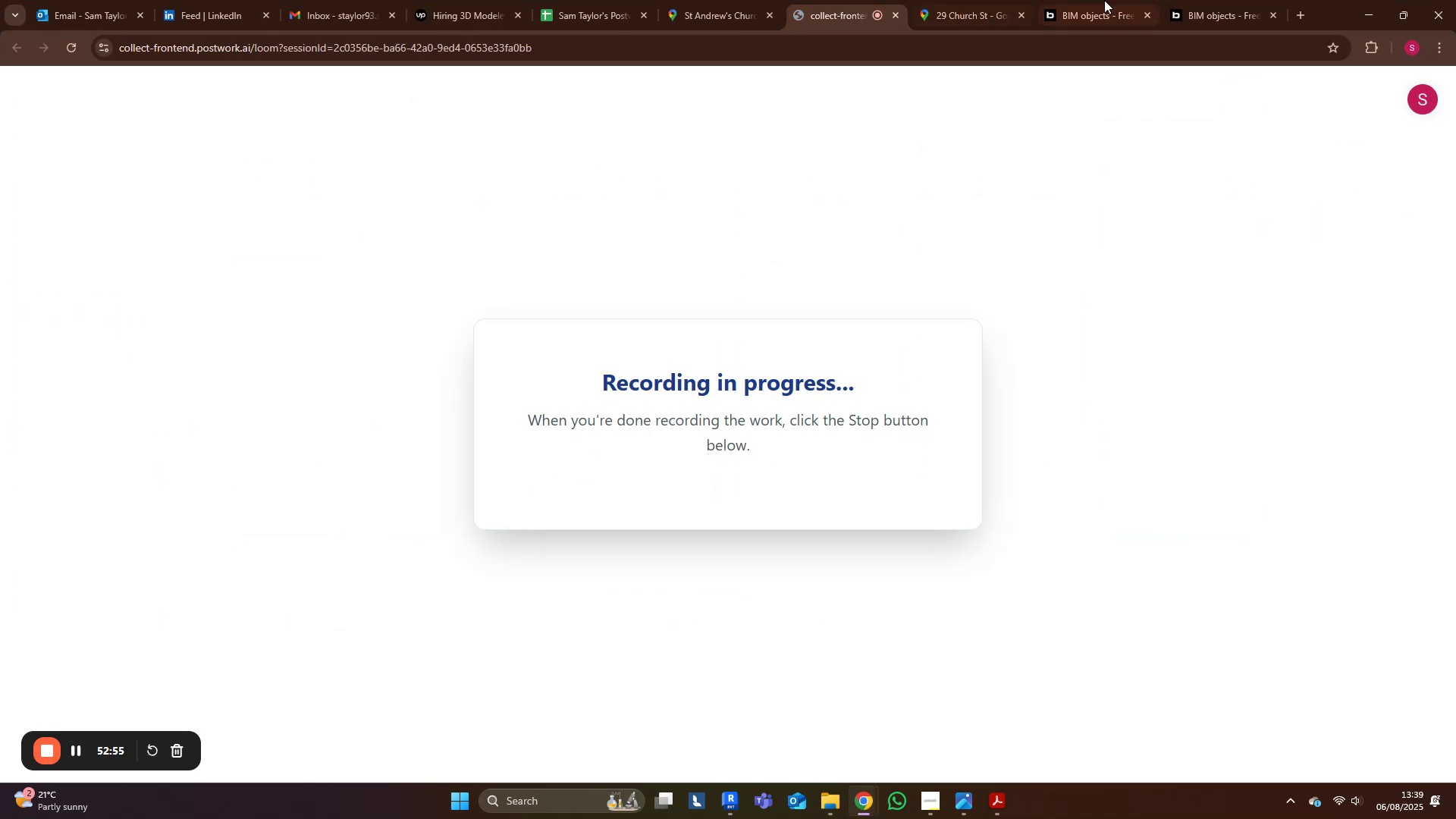 
left_click([1125, 0])
 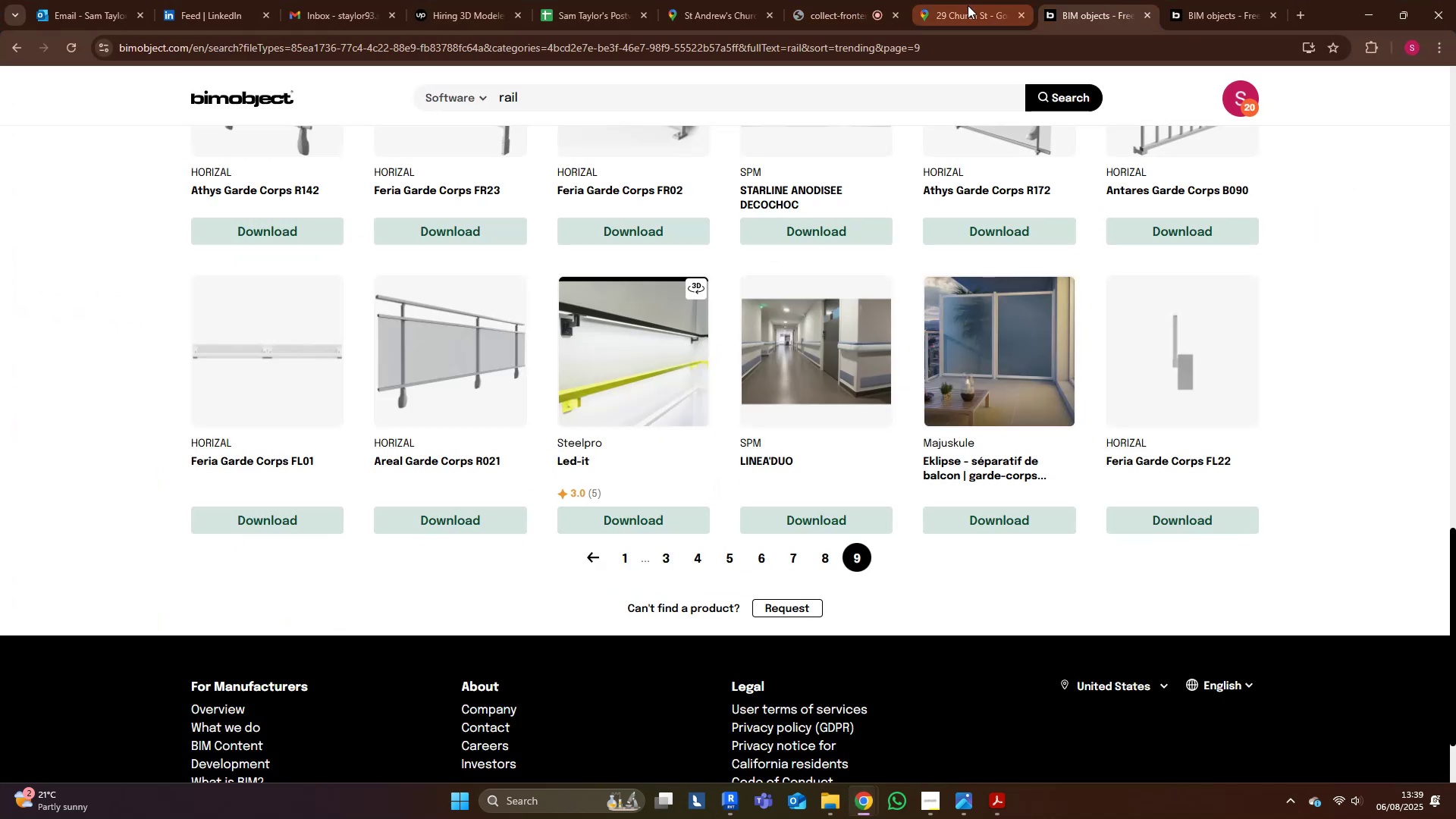 
left_click([973, 11])
 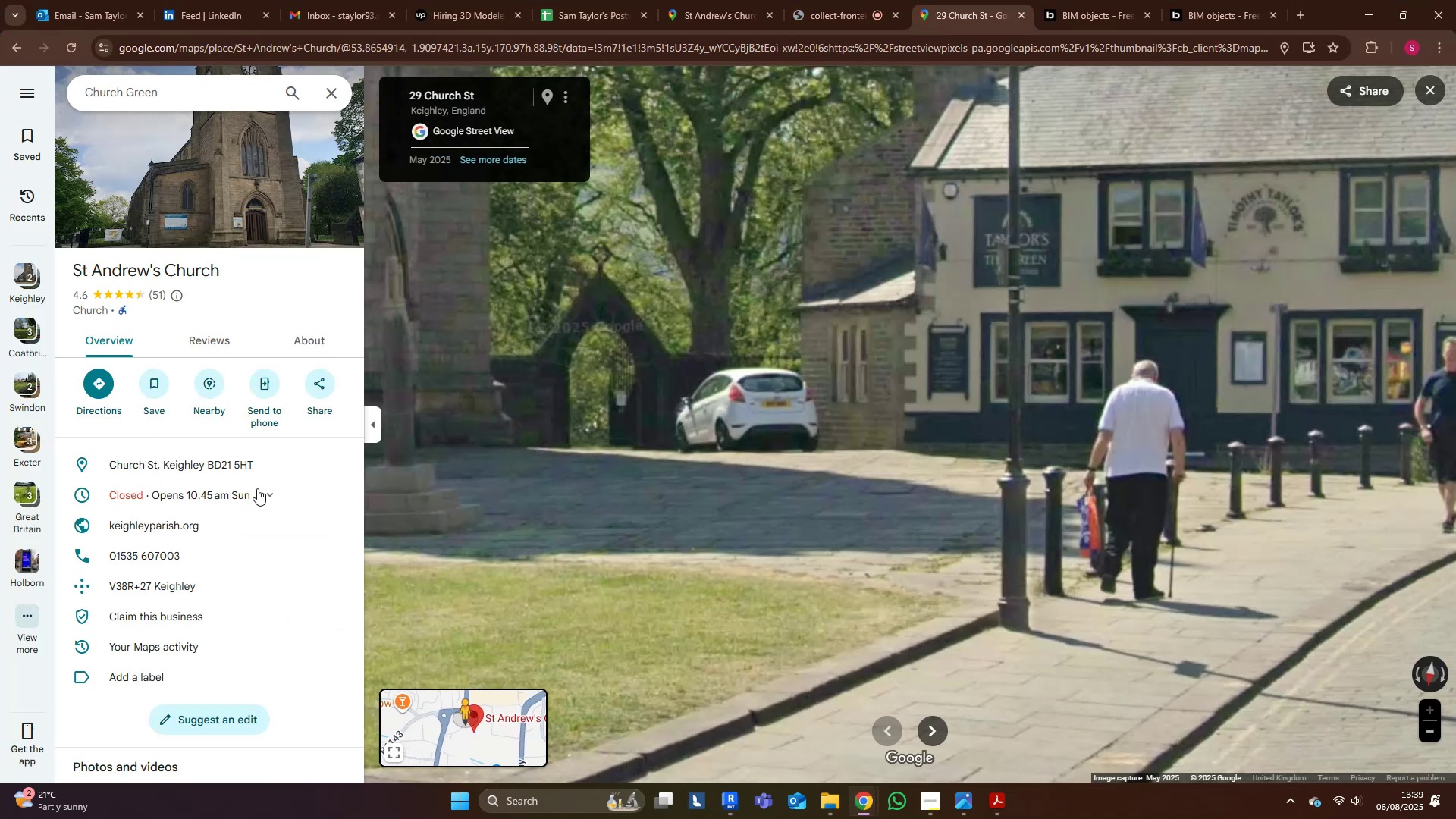 
scroll: coordinate [228, 554], scroll_direction: down, amount: 5.0
 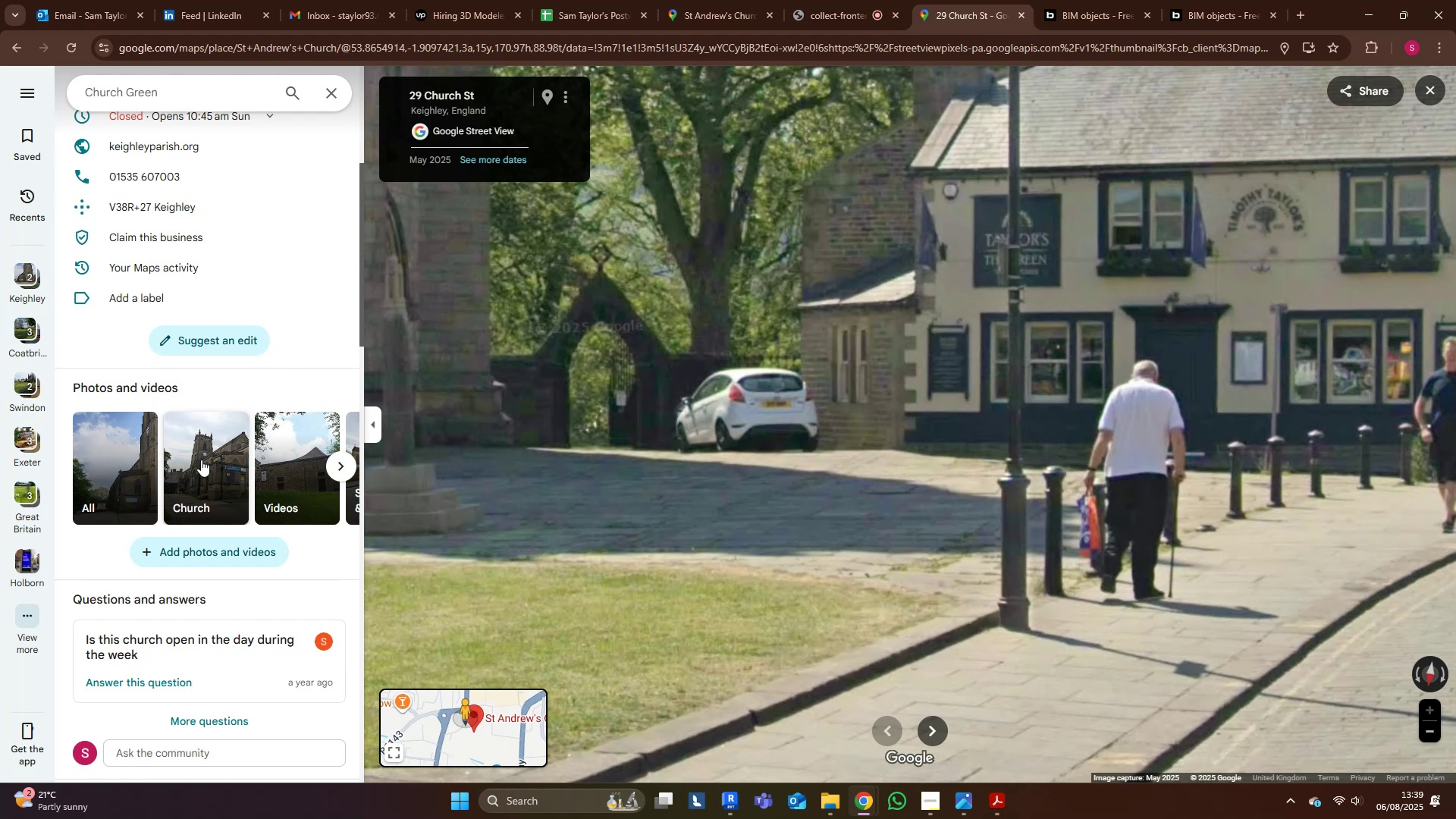 
left_click([183, 460])
 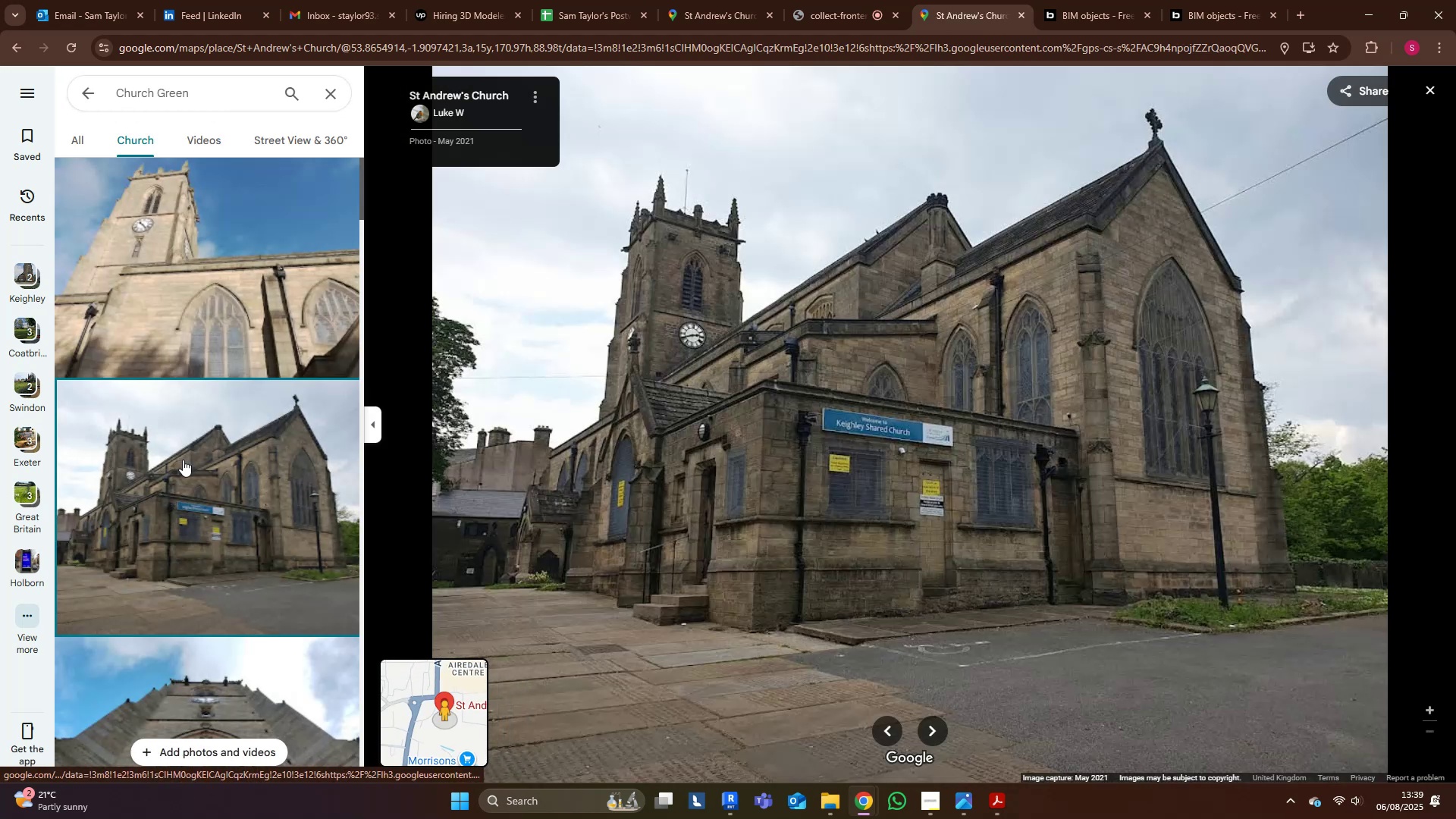 
scroll: coordinate [212, 470], scroll_direction: down, amount: 9.0
 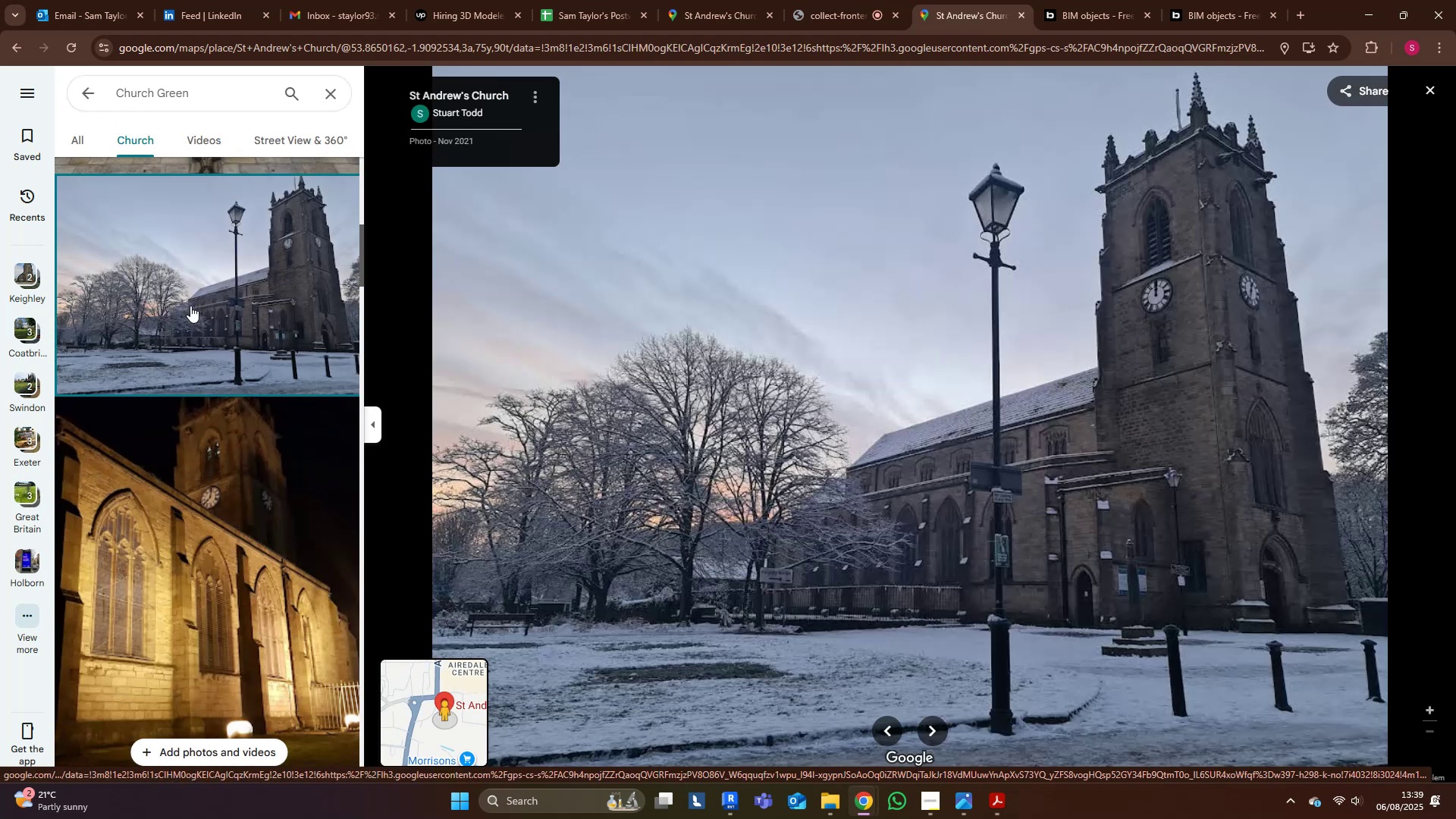 
scroll: coordinate [906, 626], scroll_direction: up, amount: 17.0
 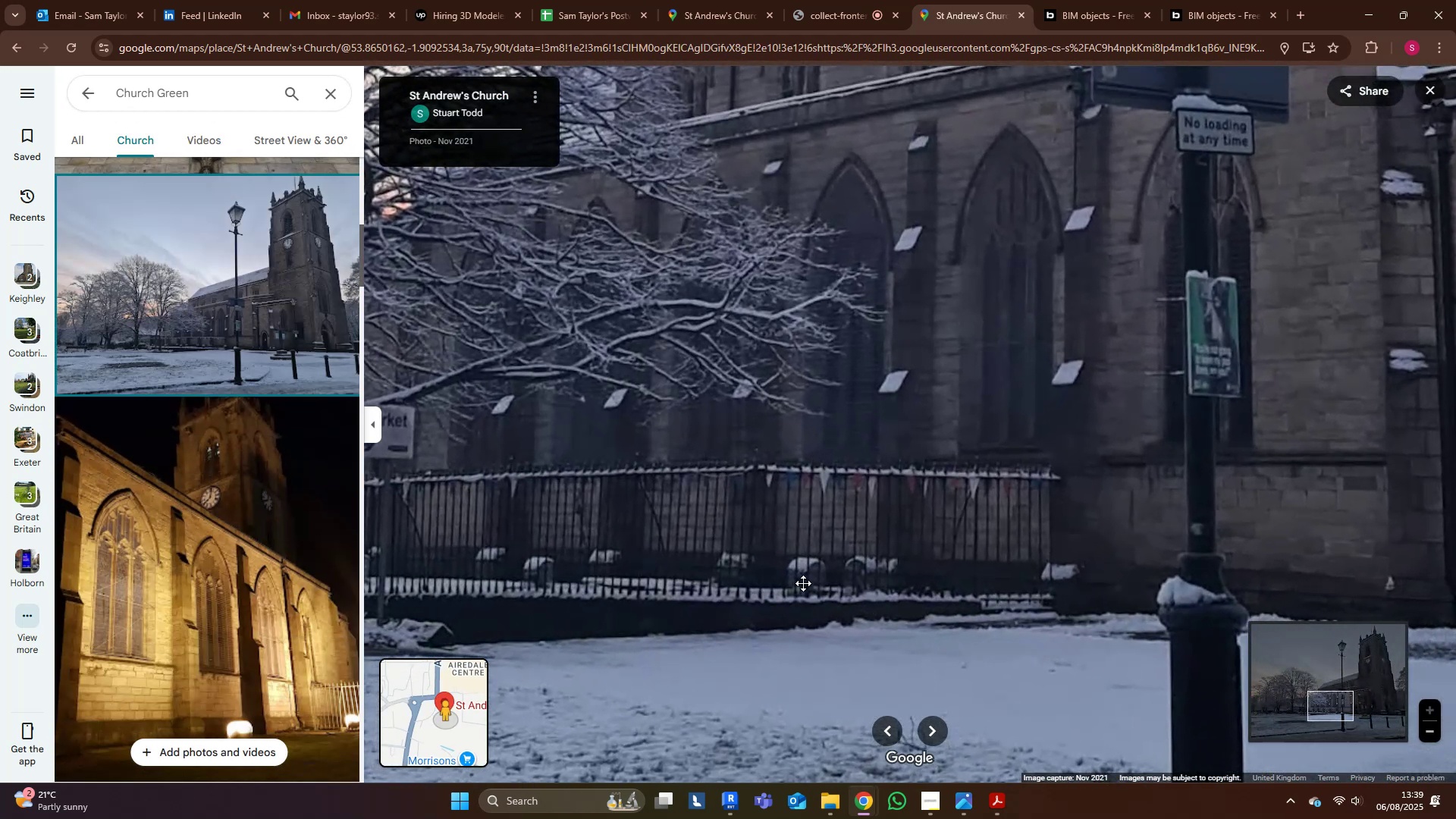 
left_click_drag(start_coordinate=[772, 594], to_coordinate=[820, 582])
 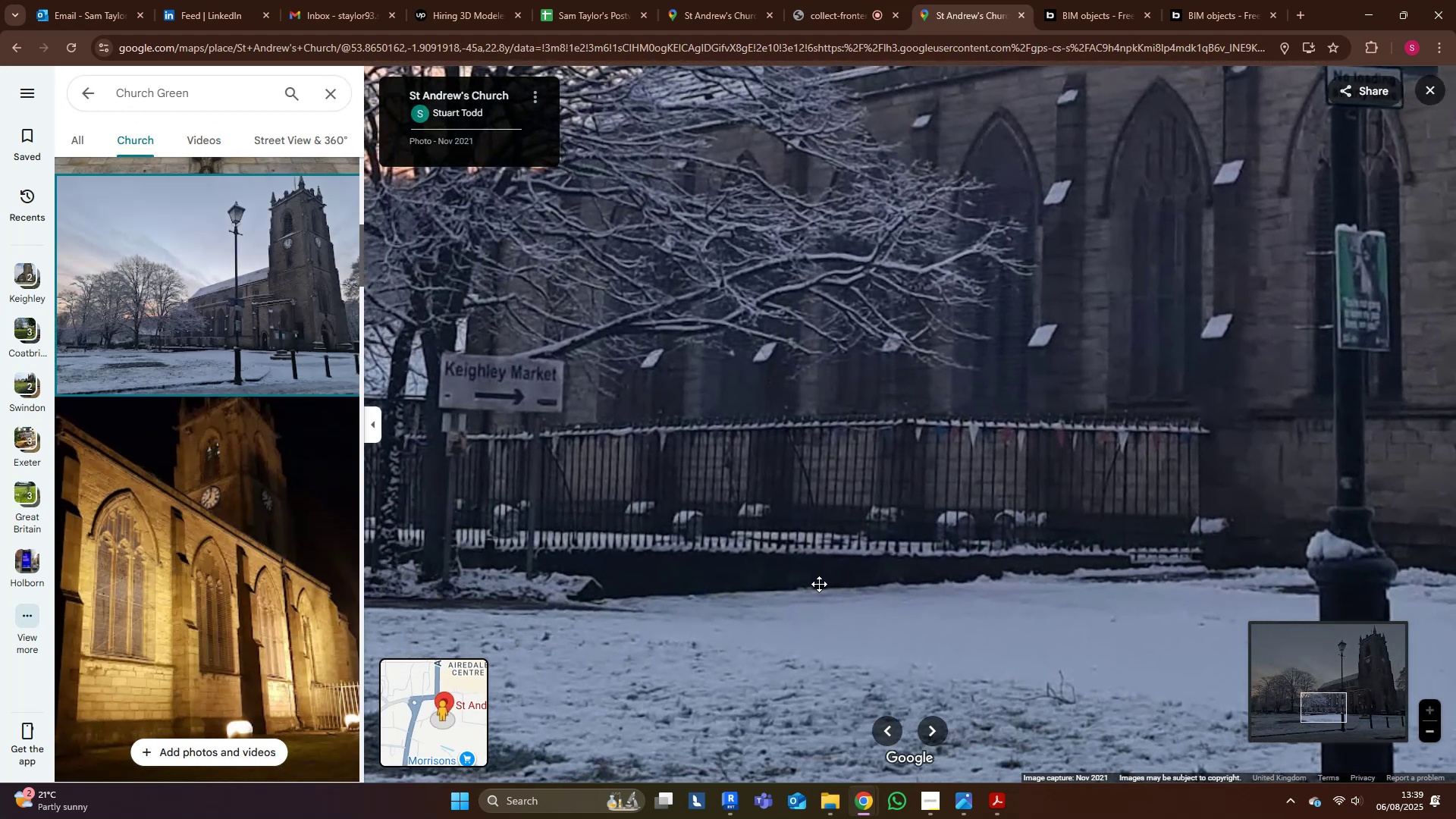 
scroll: coordinate [819, 584], scroll_direction: down, amount: 3.0
 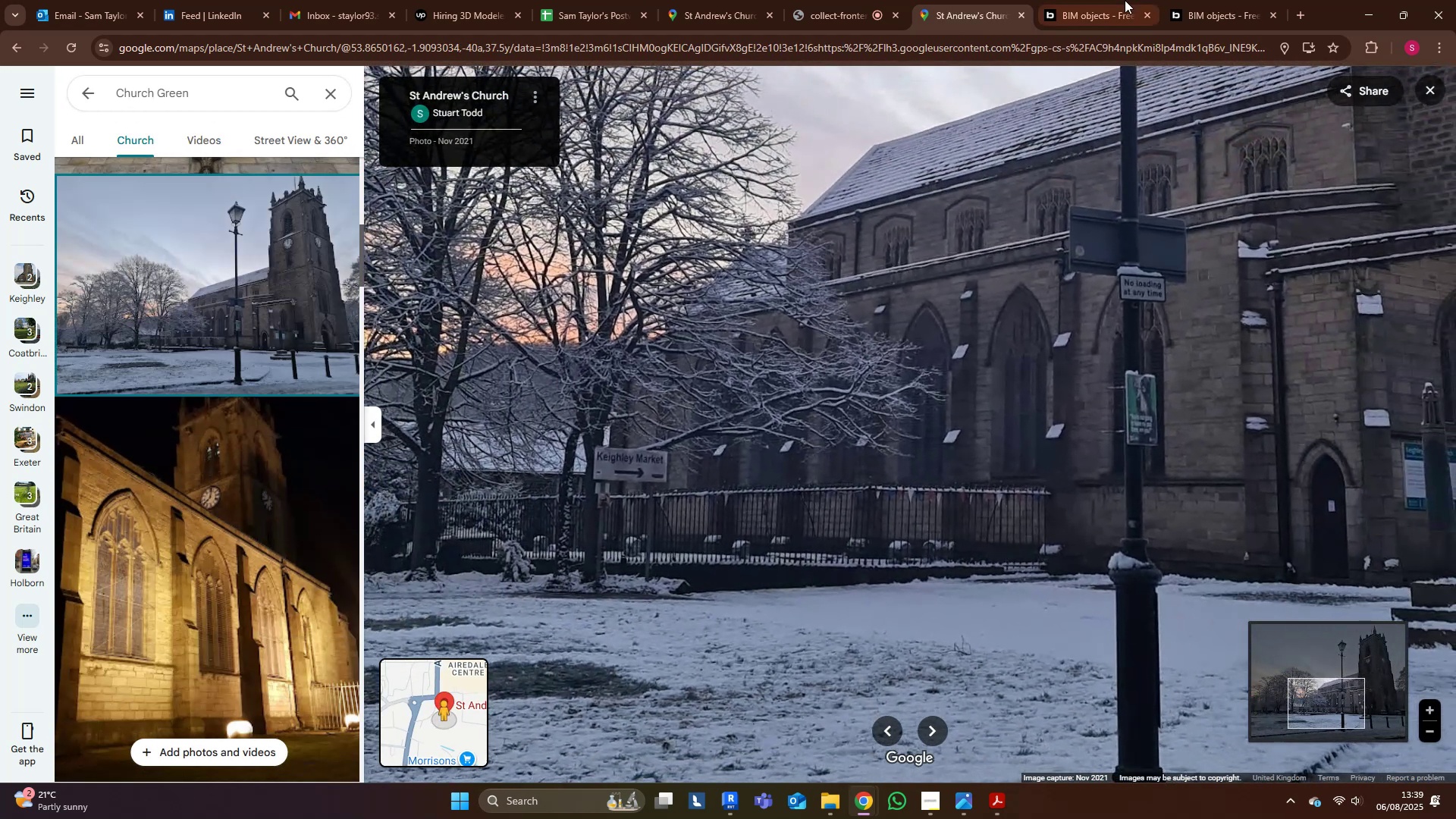 
left_click([1235, 0])
 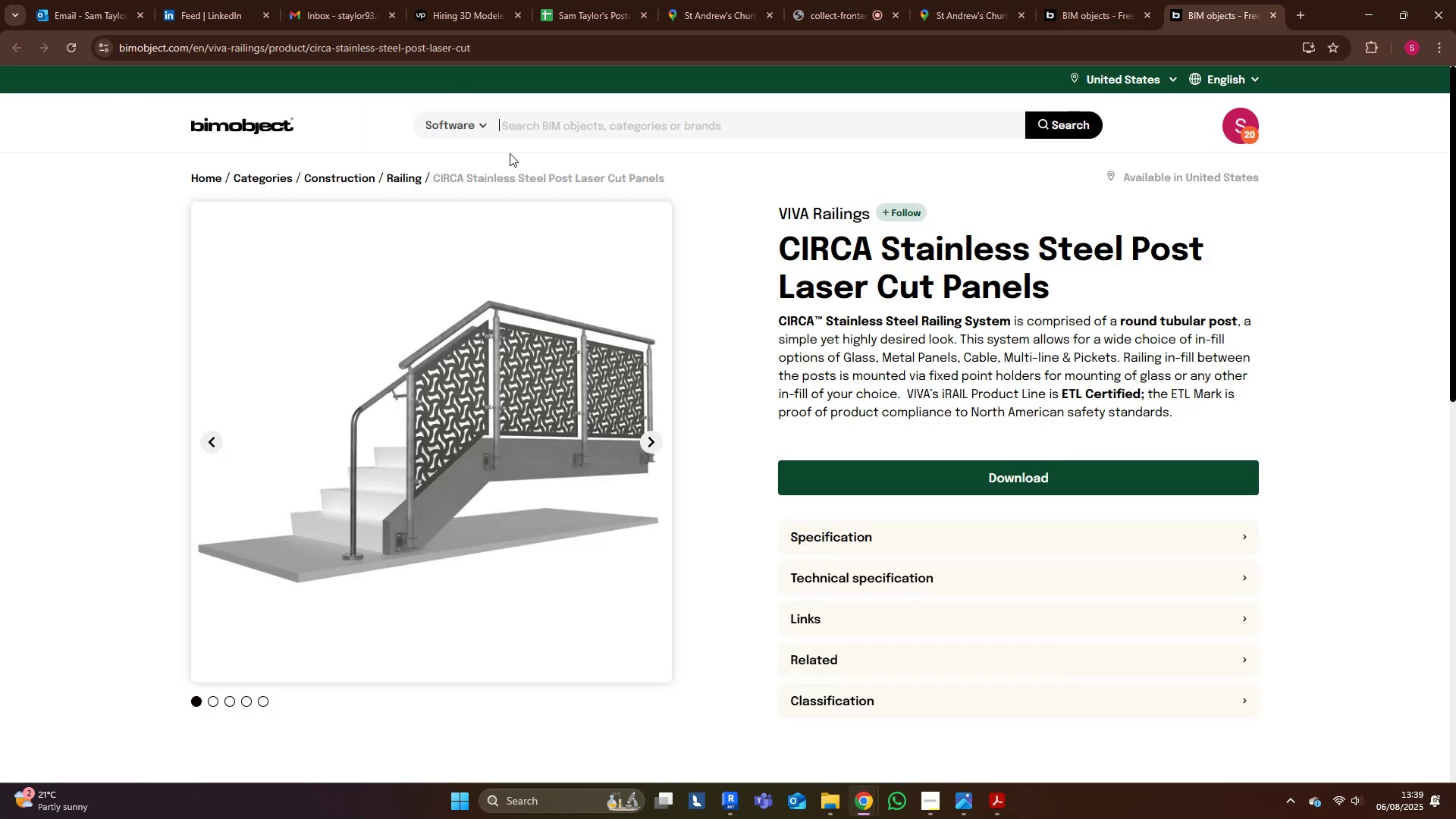 
left_click([575, 133])
 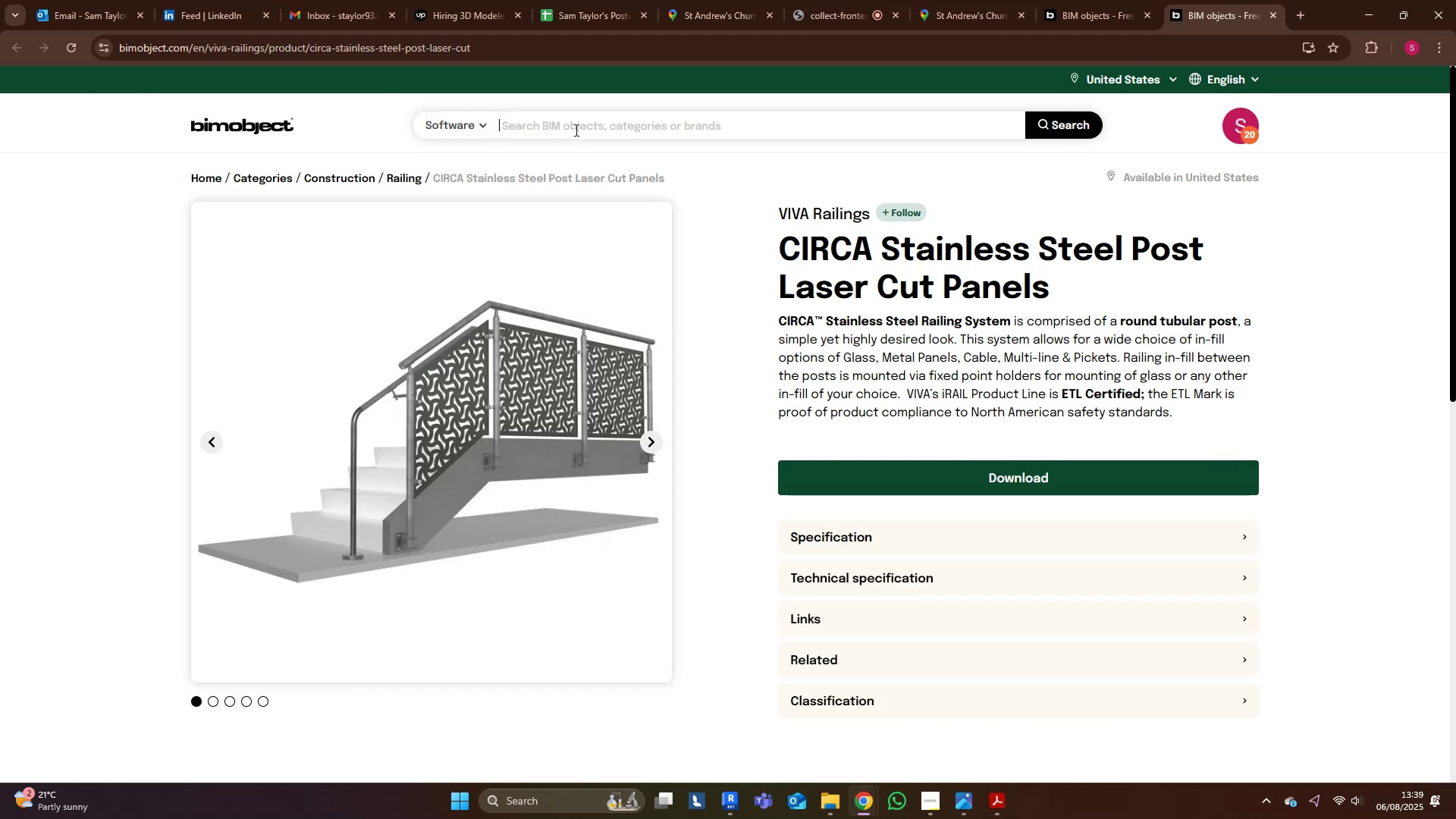 
type(fence)
 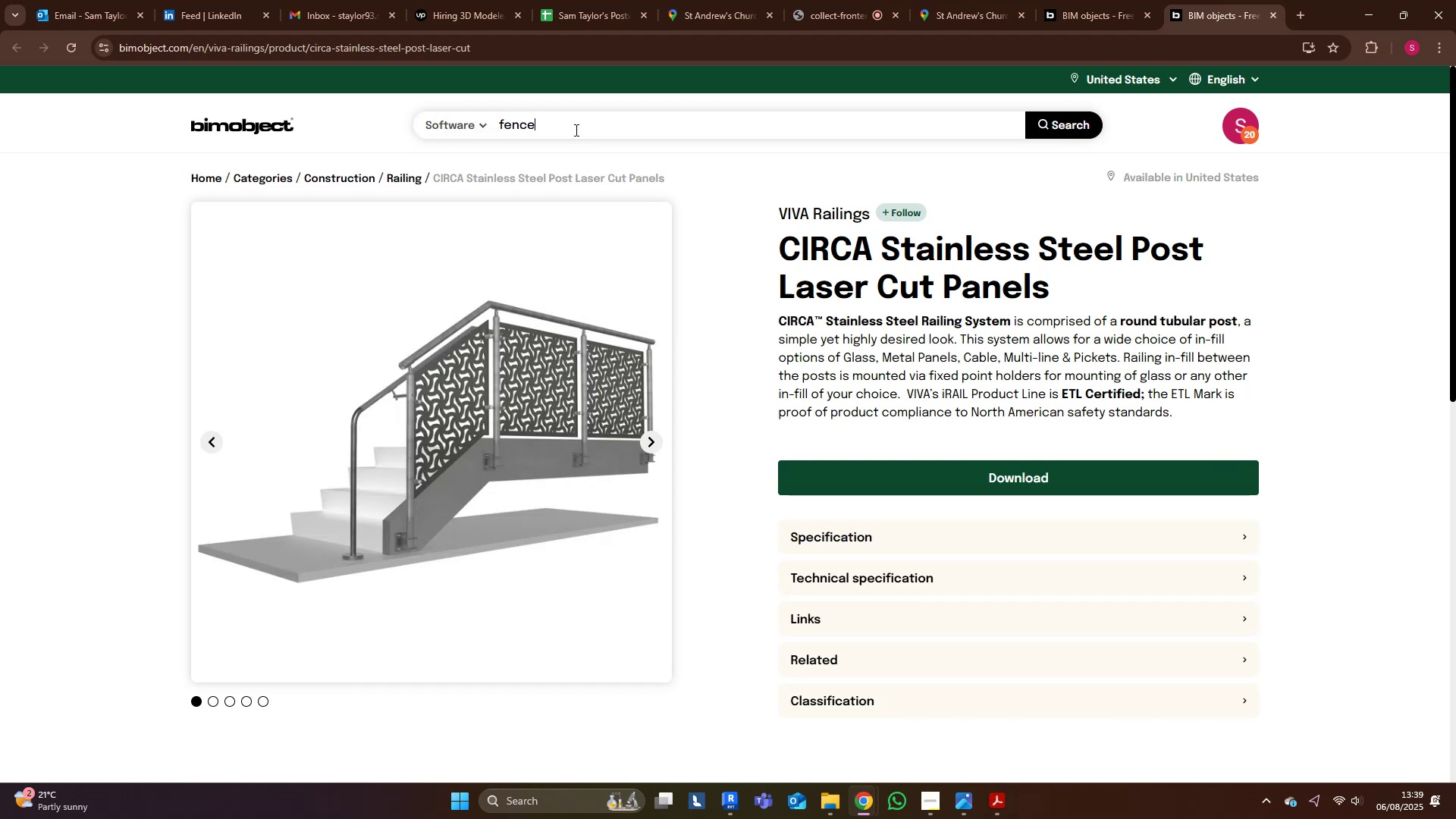 
key(Enter)
 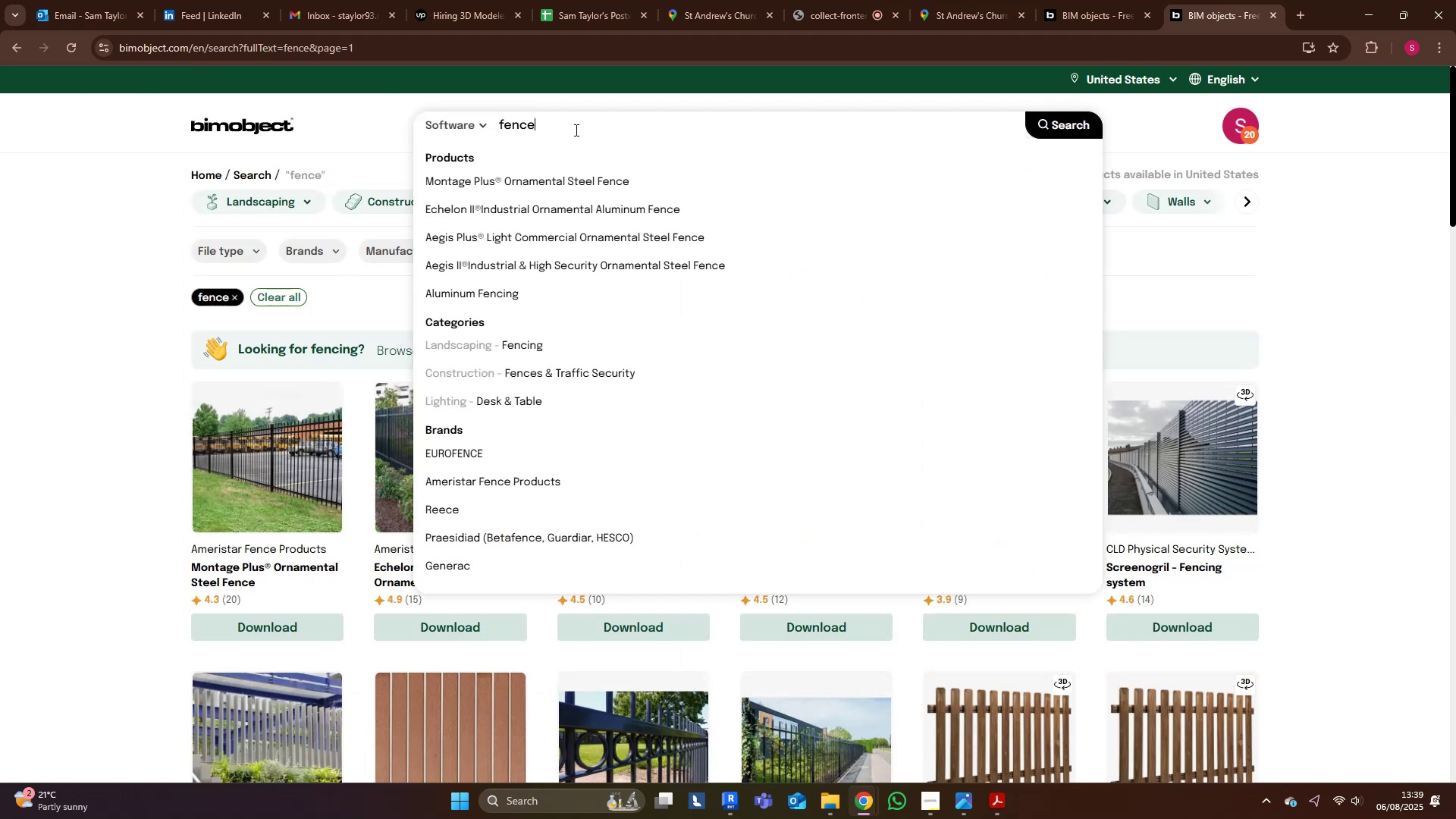 
left_click([0, 389])
 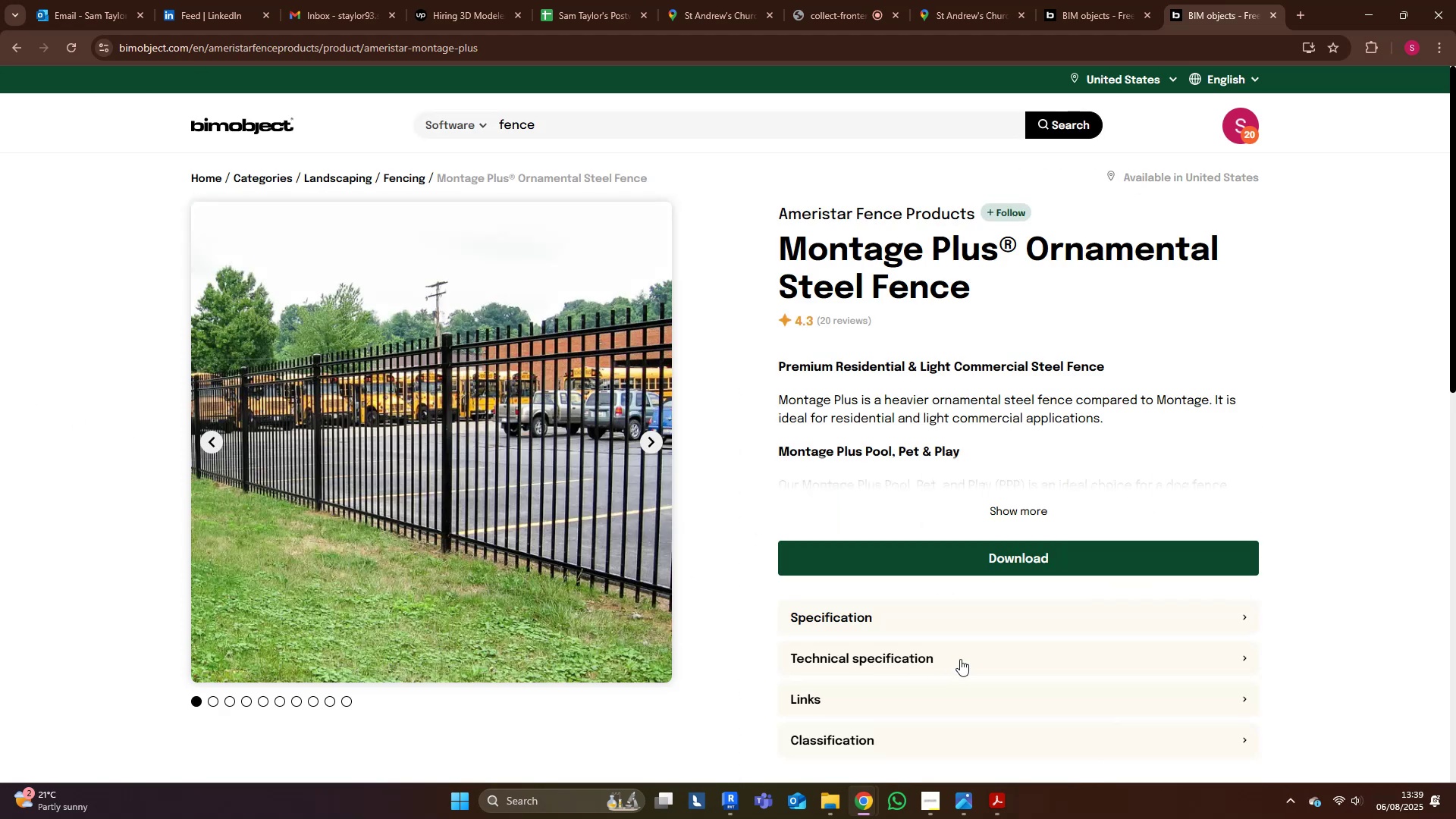 
double_click([943, 558])
 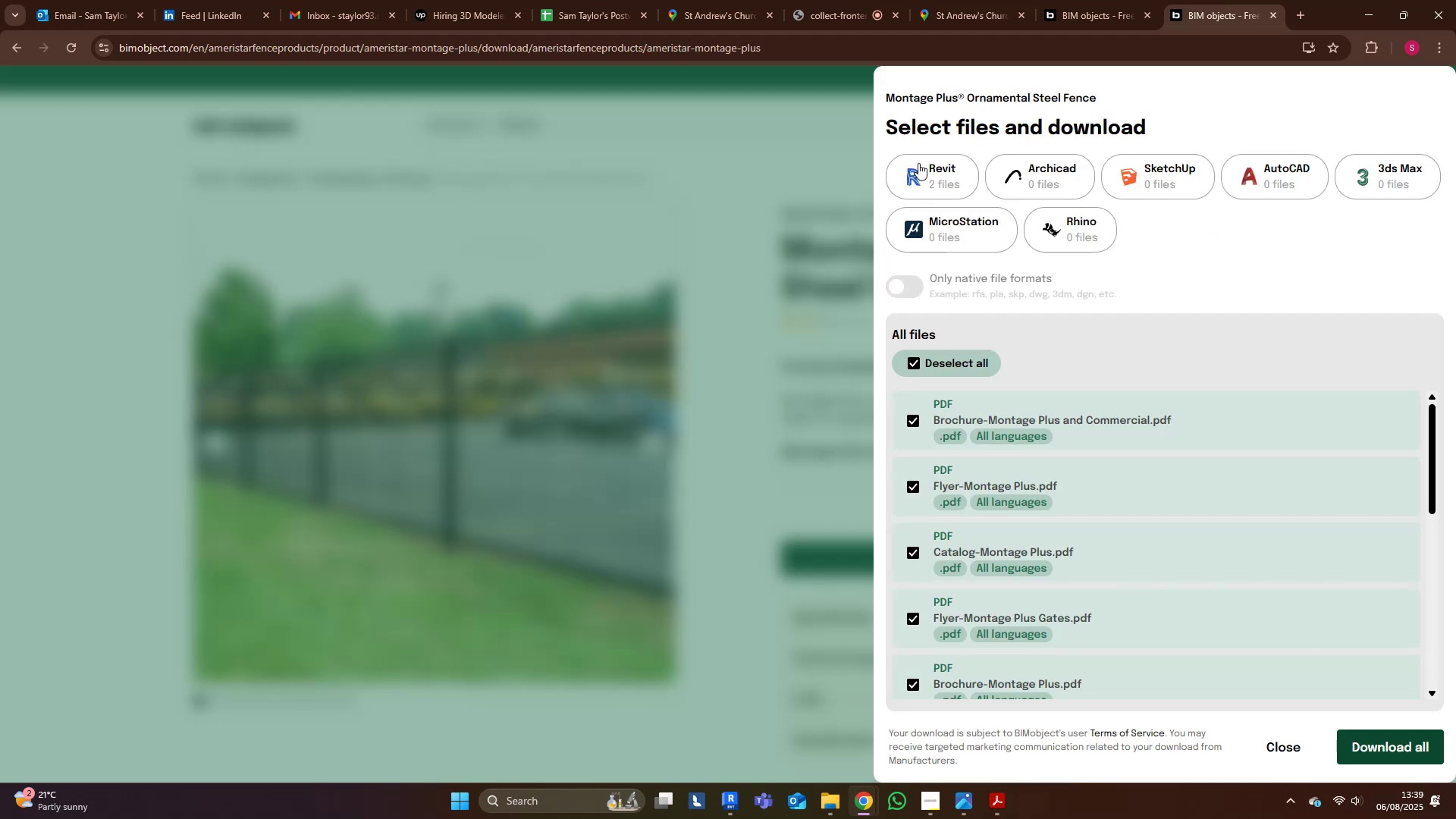 
double_click([932, 274])
 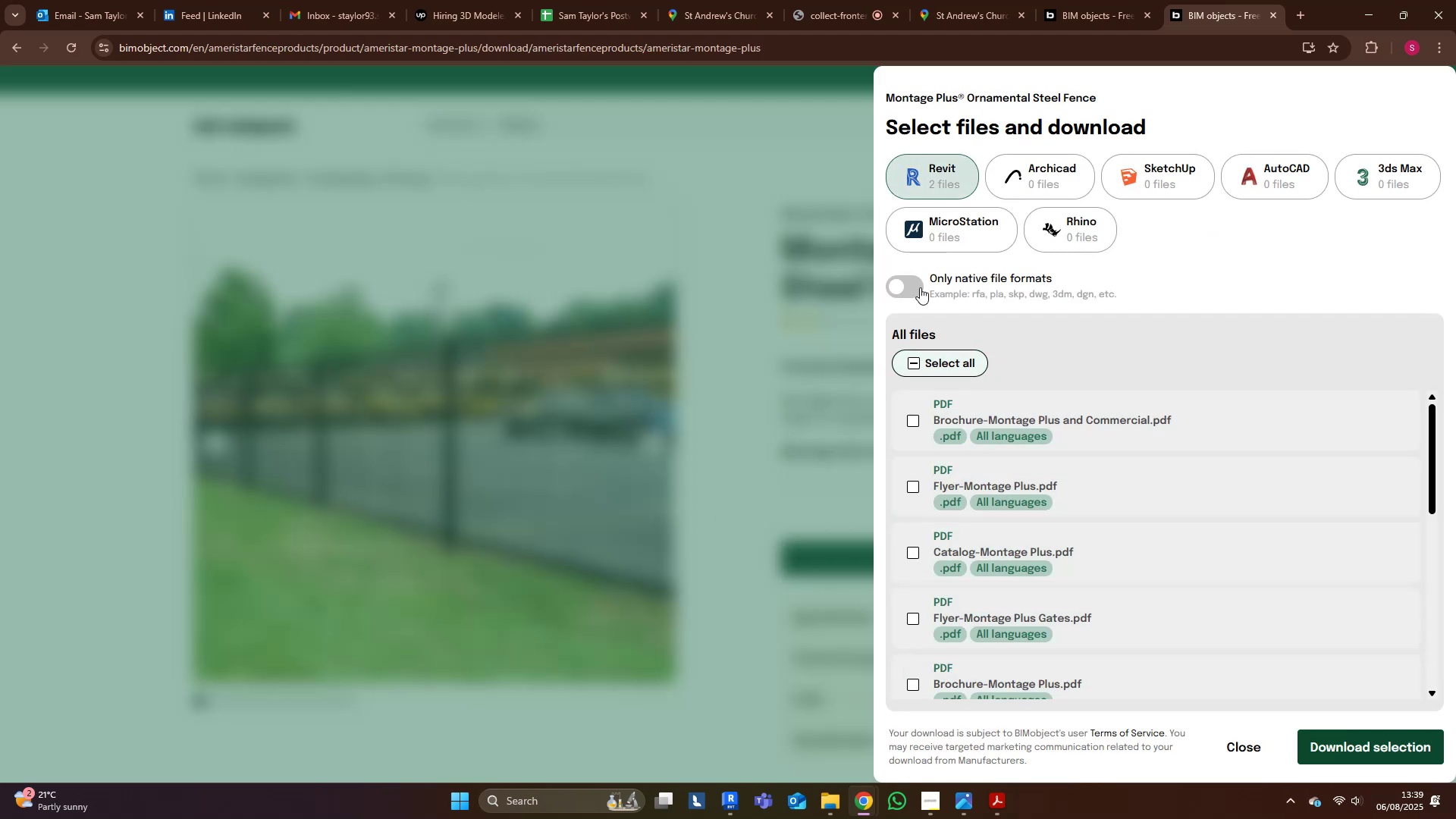 
triple_click([917, 288])
 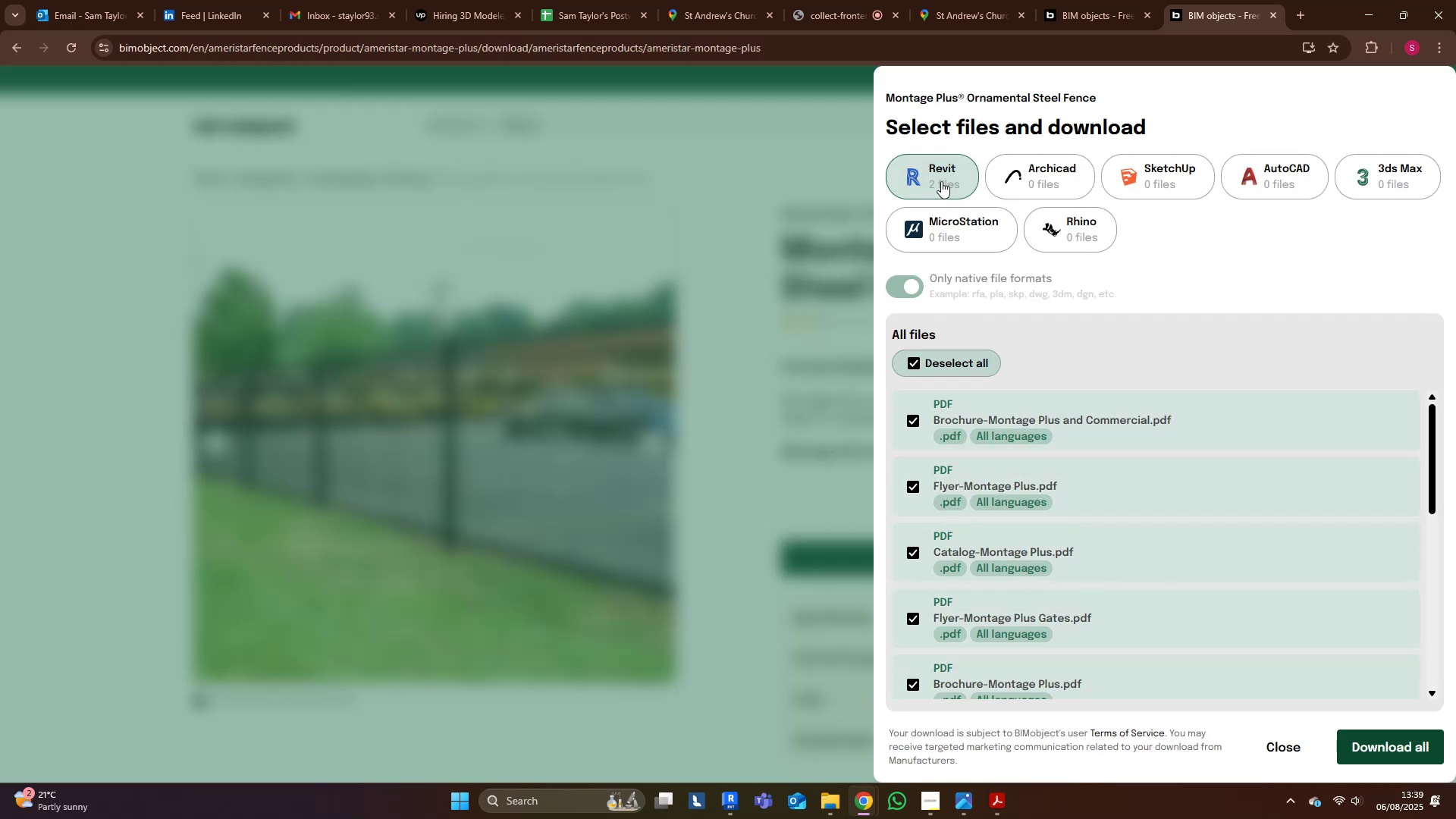 
double_click([941, 181])
 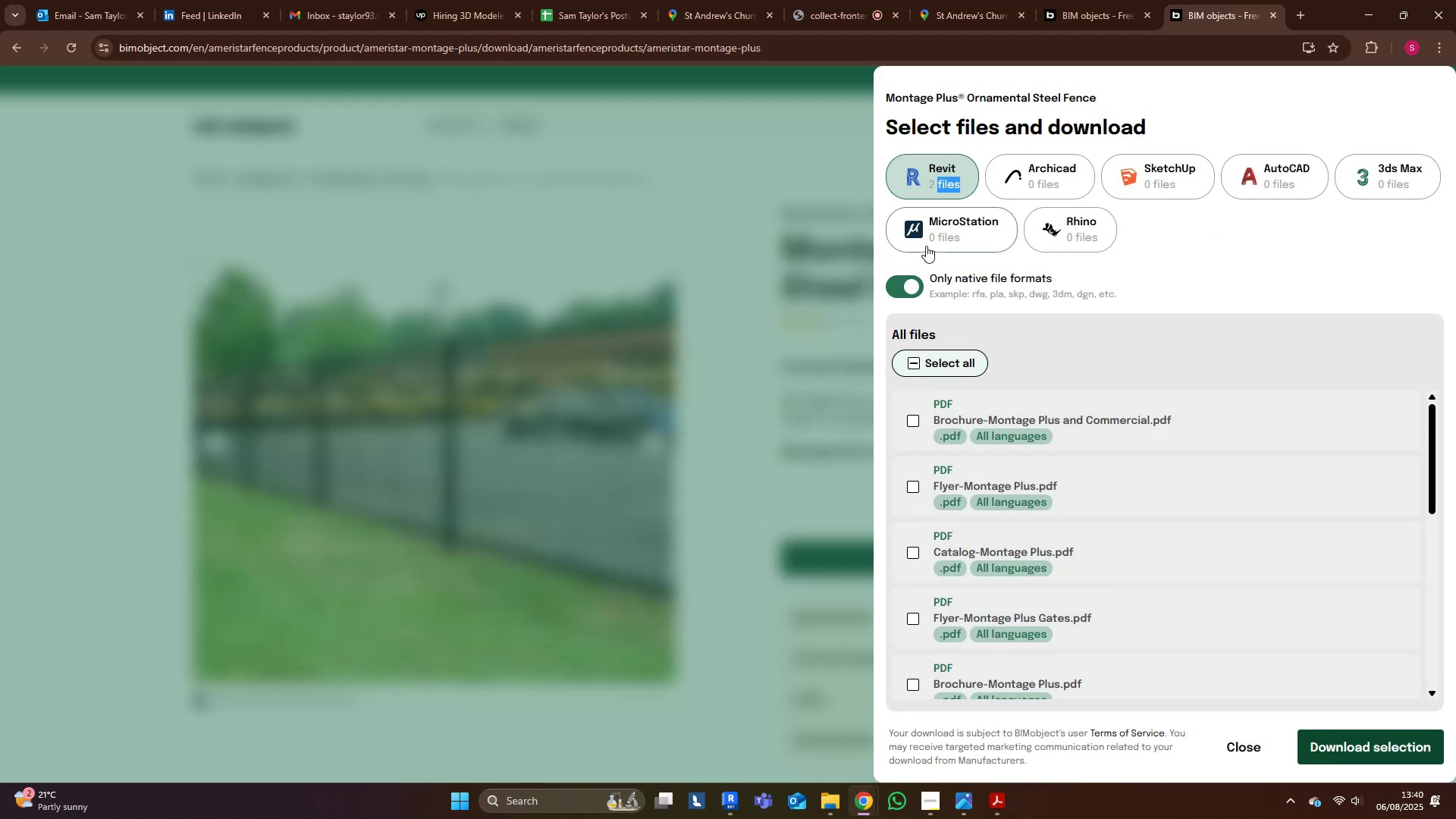 
scroll: coordinate [1175, 655], scroll_direction: down, amount: 11.0
 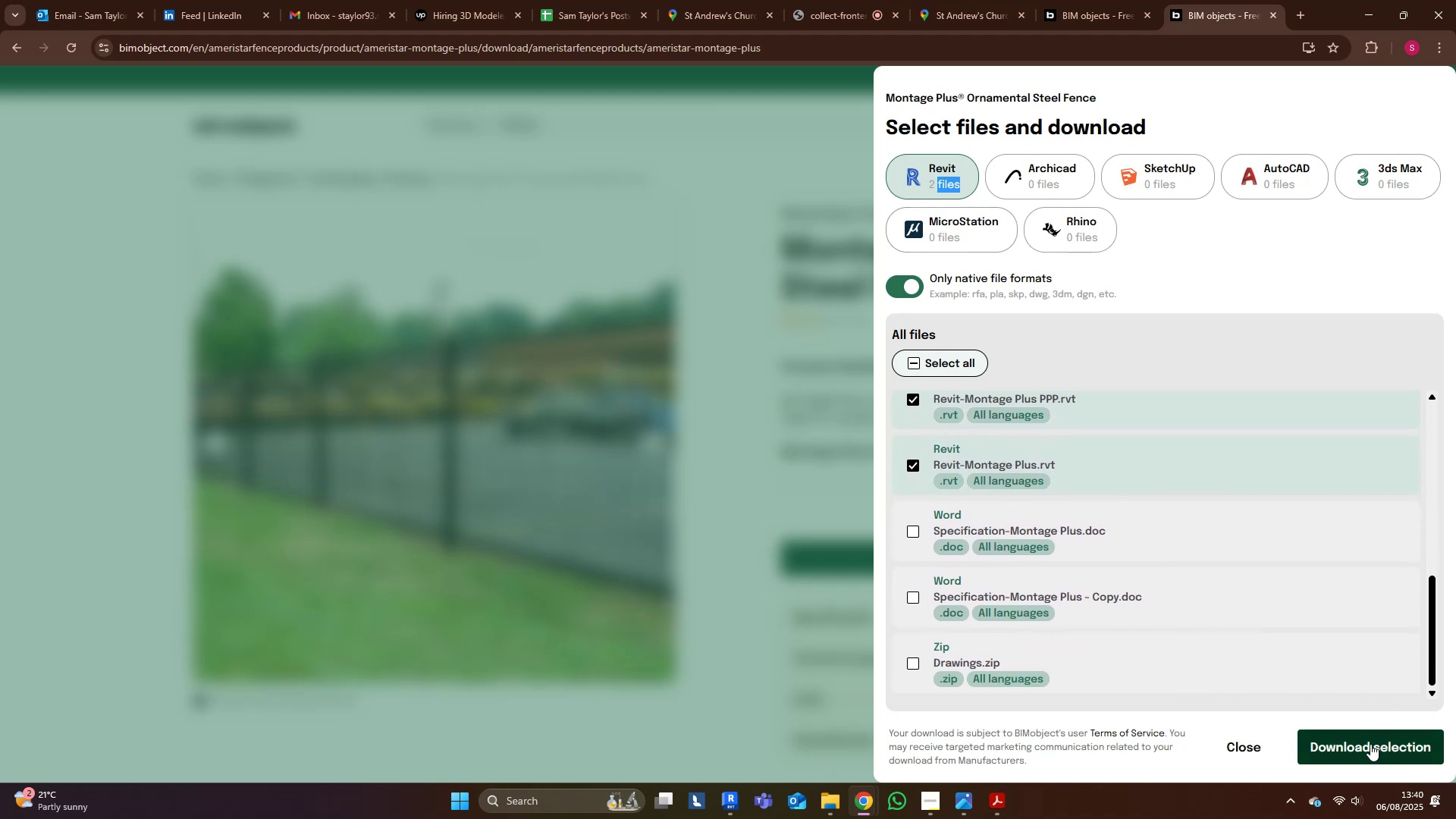 
scroll: coordinate [1176, 613], scroll_direction: up, amount: 1.0
 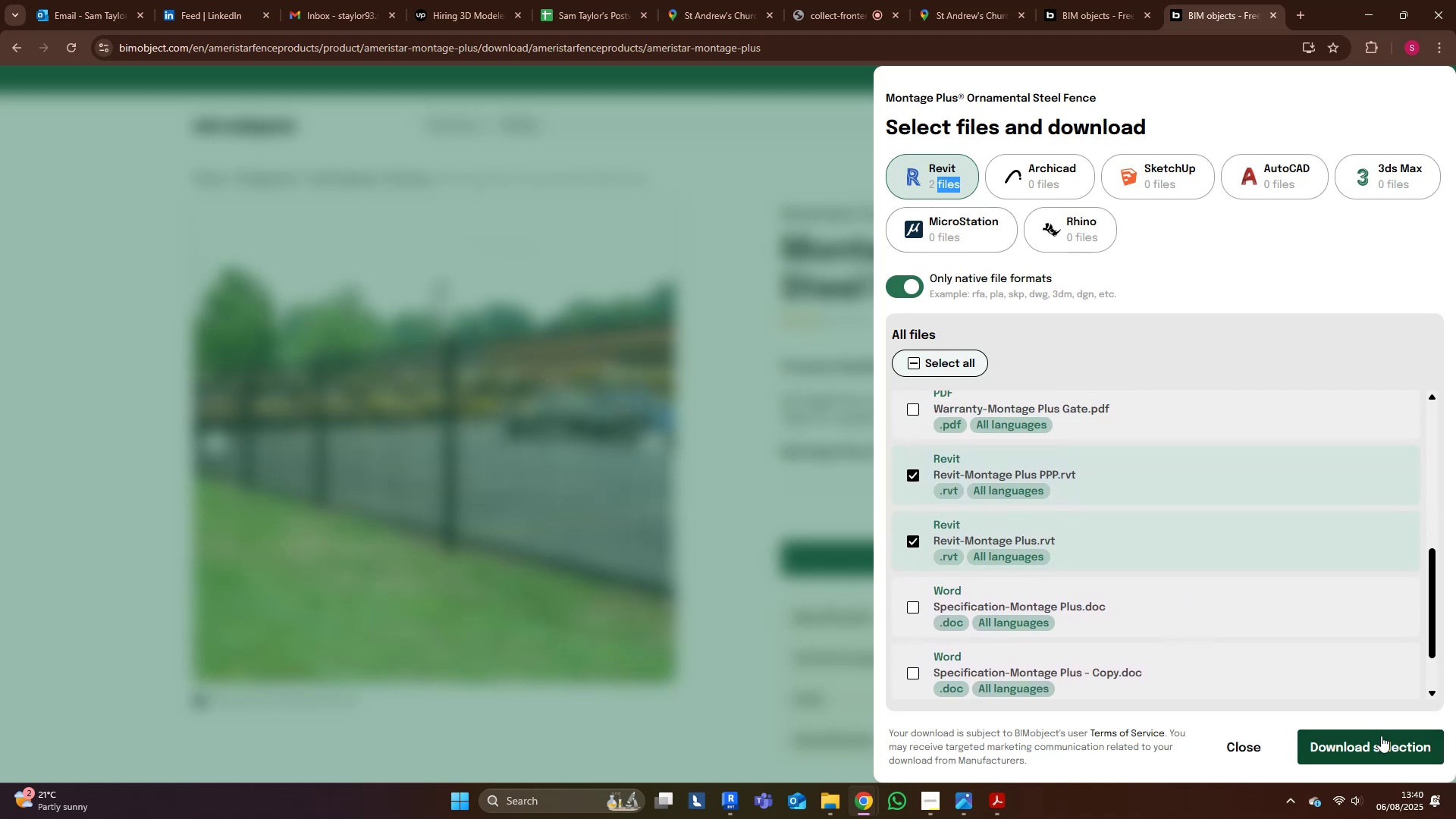 
left_click([1373, 731])
 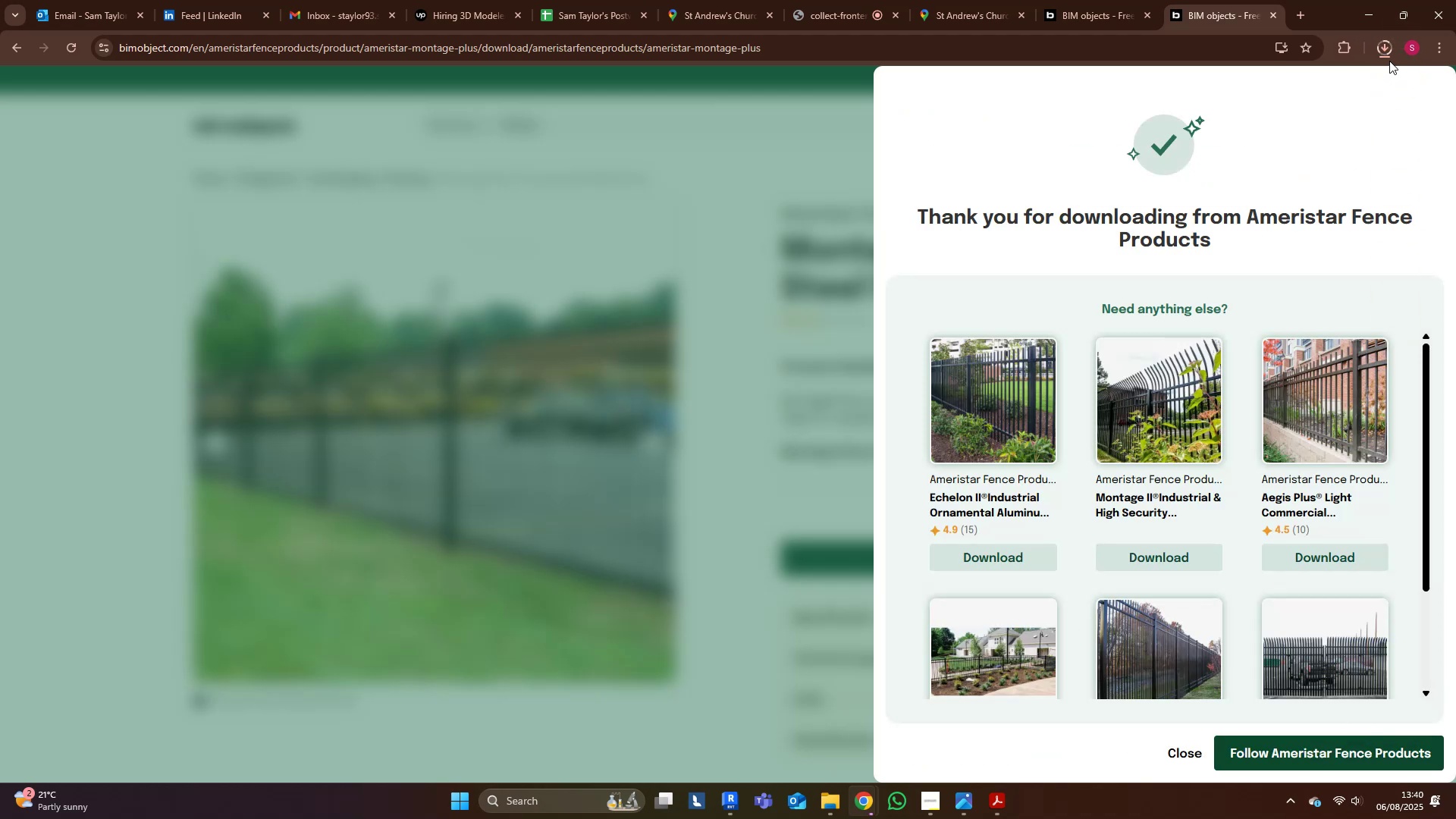 
mouse_move([1387, 67])
 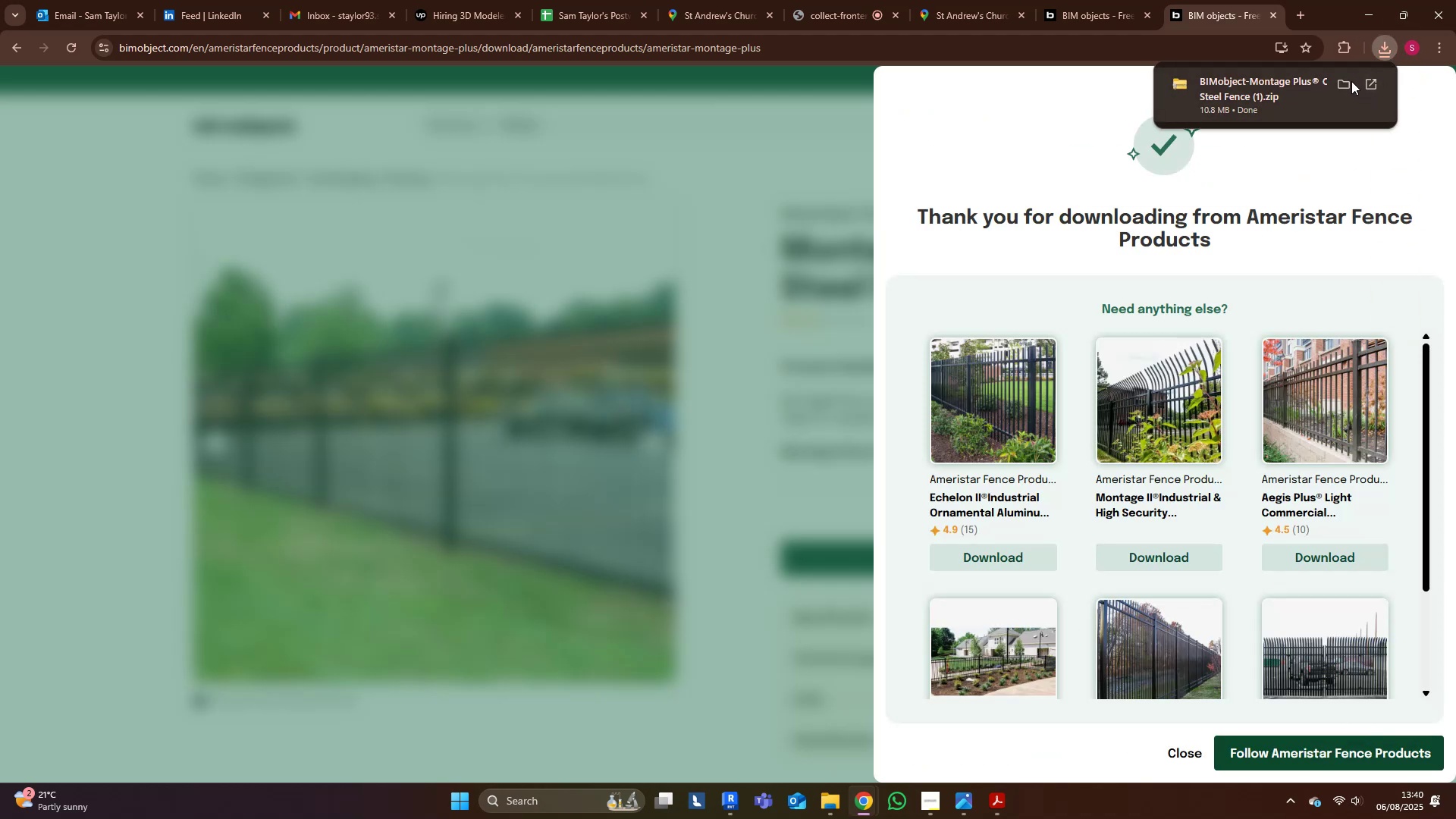 
left_click([1348, 79])
 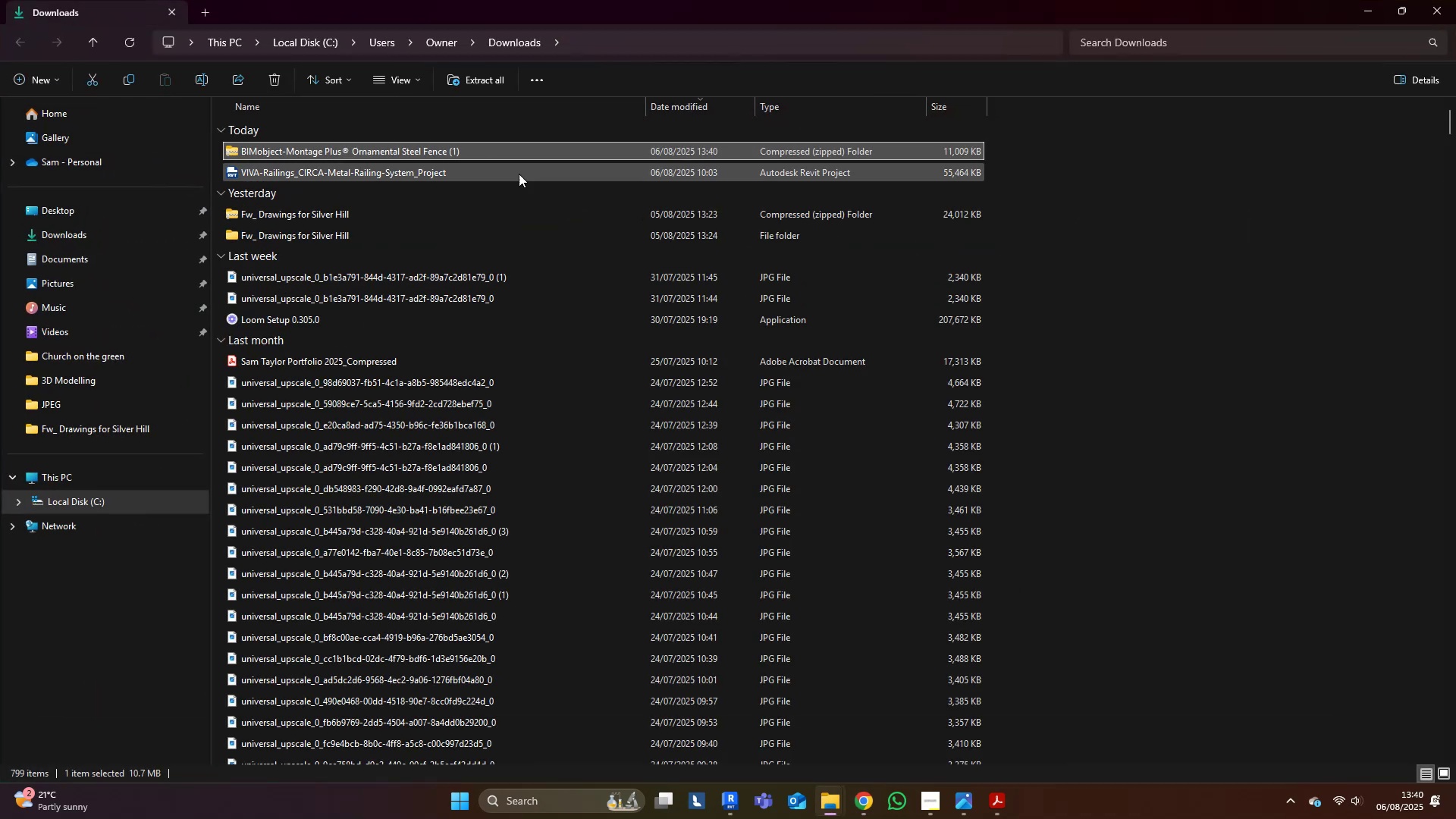 
right_click([437, 145])
 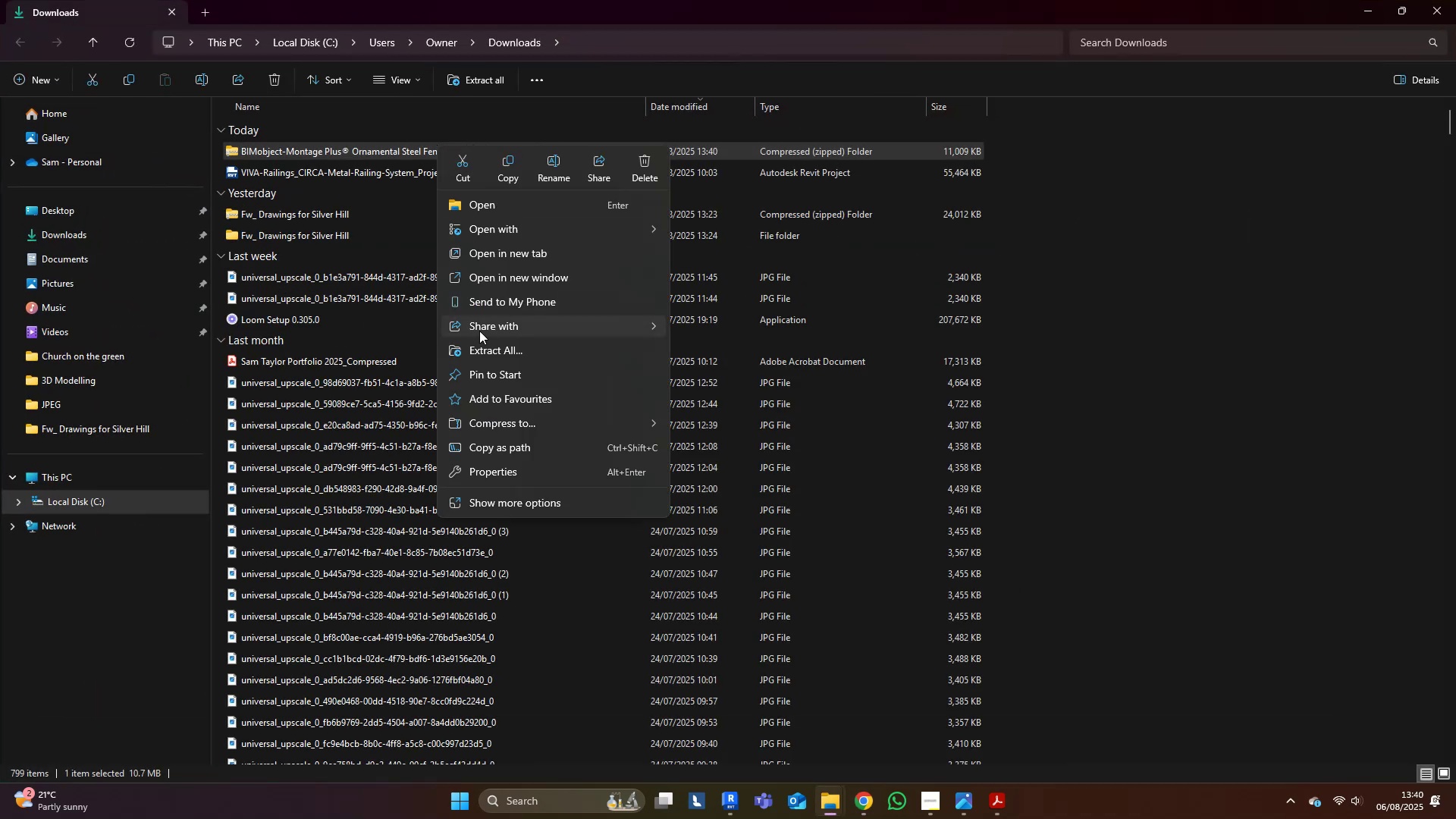 
left_click_drag(start_coordinate=[510, 328], to_coordinate=[511, 336])
 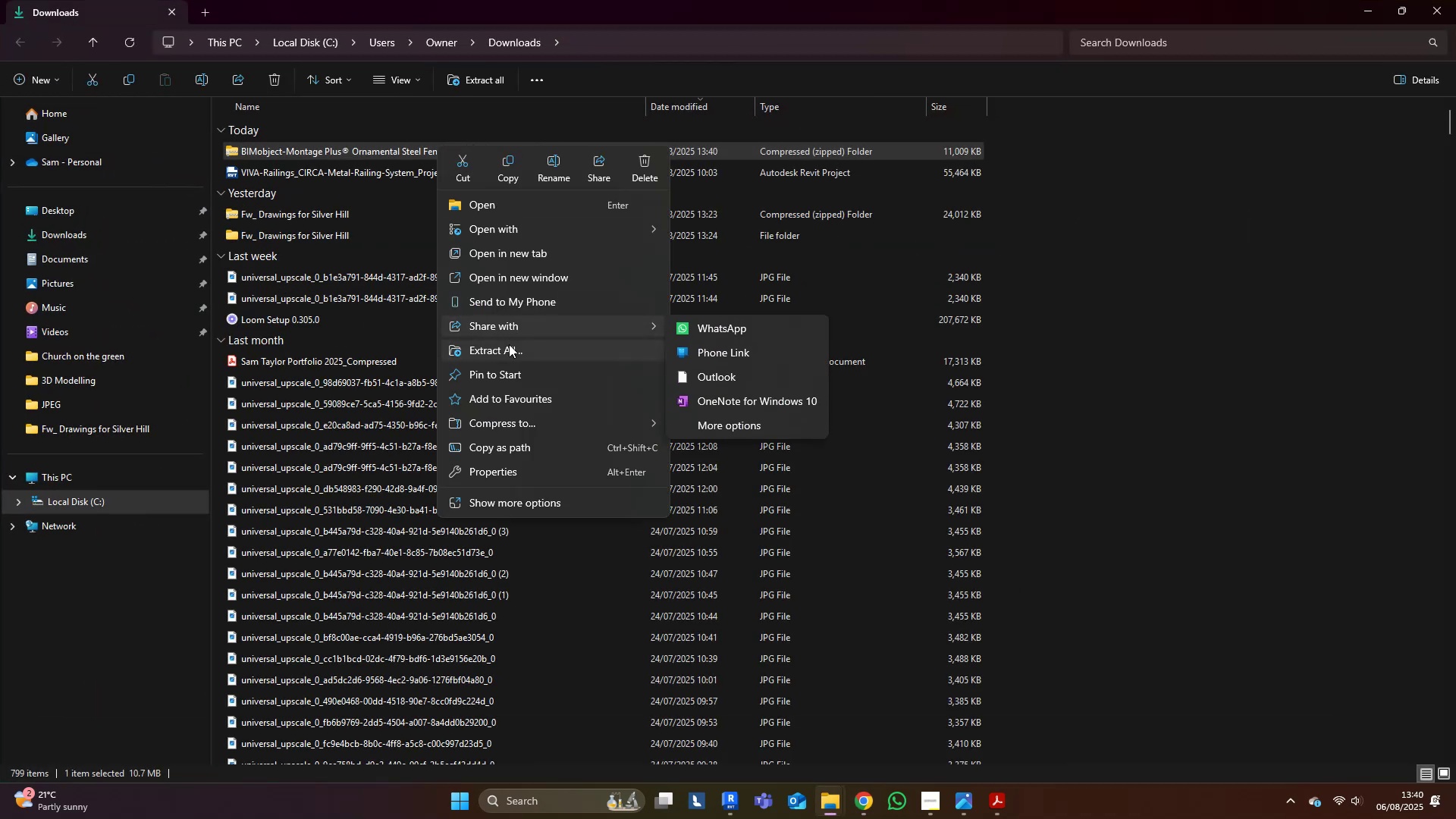 
left_click([509, 344])
 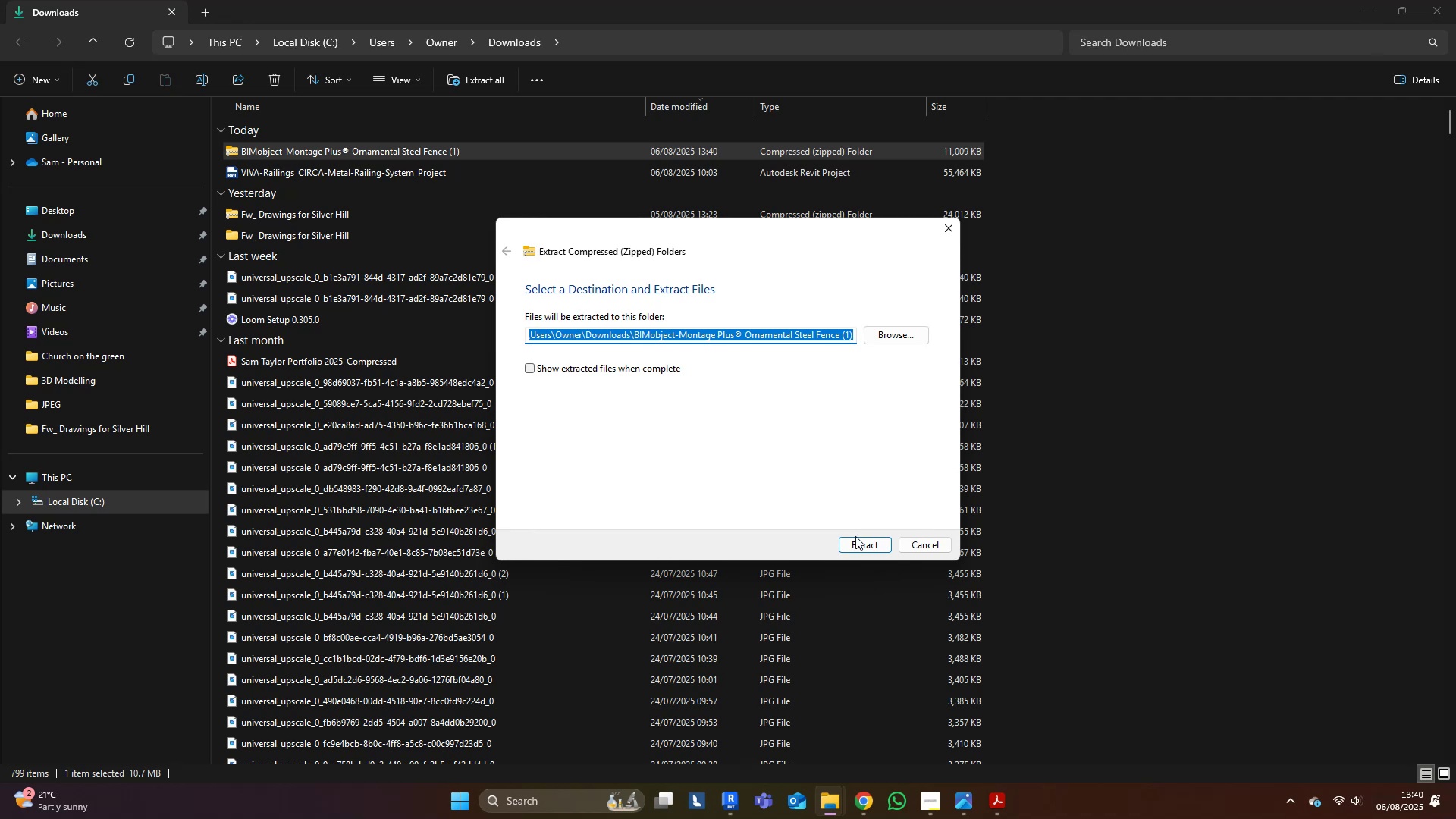 
left_click([858, 544])
 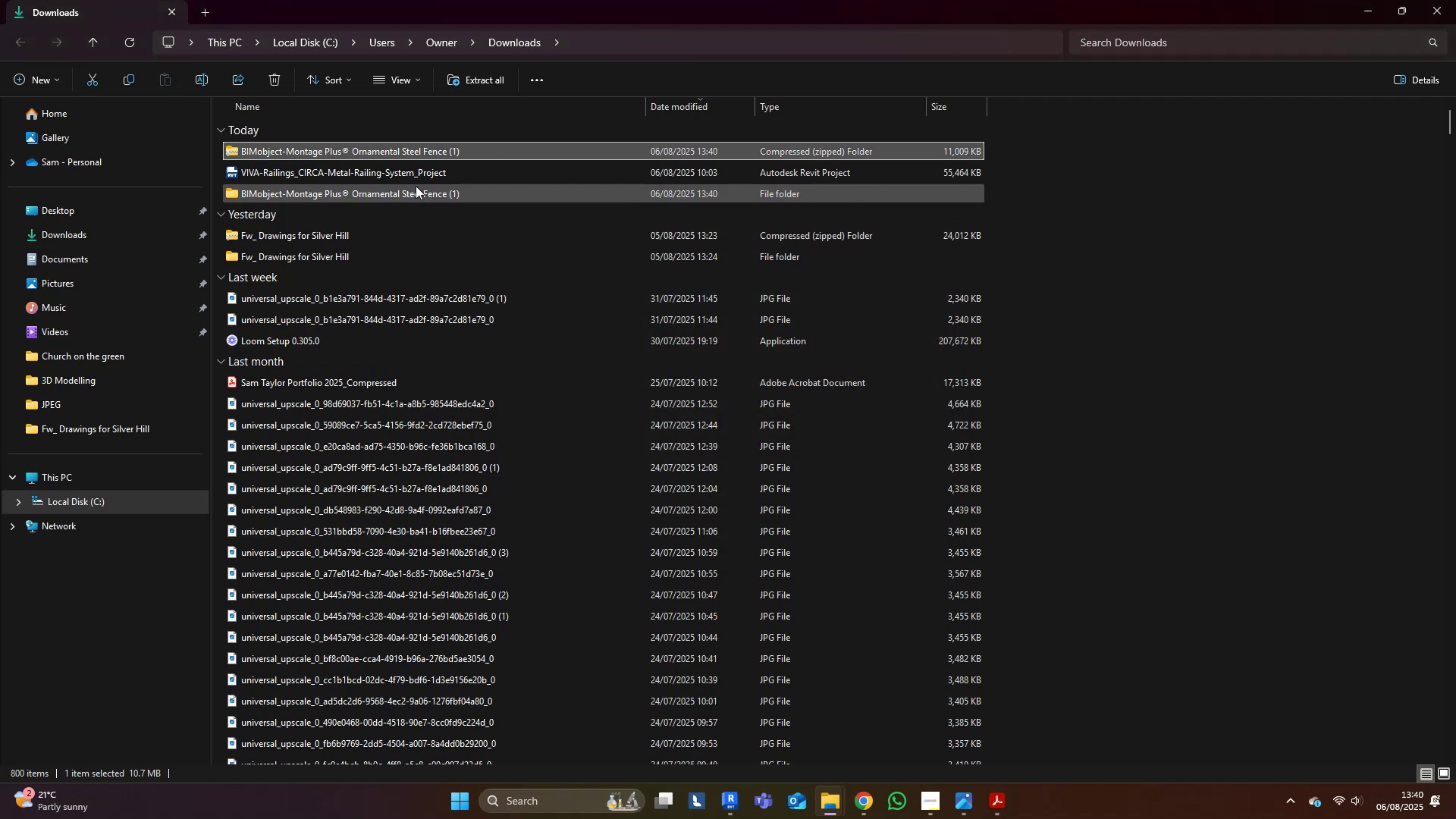 
double_click([414, 186])
 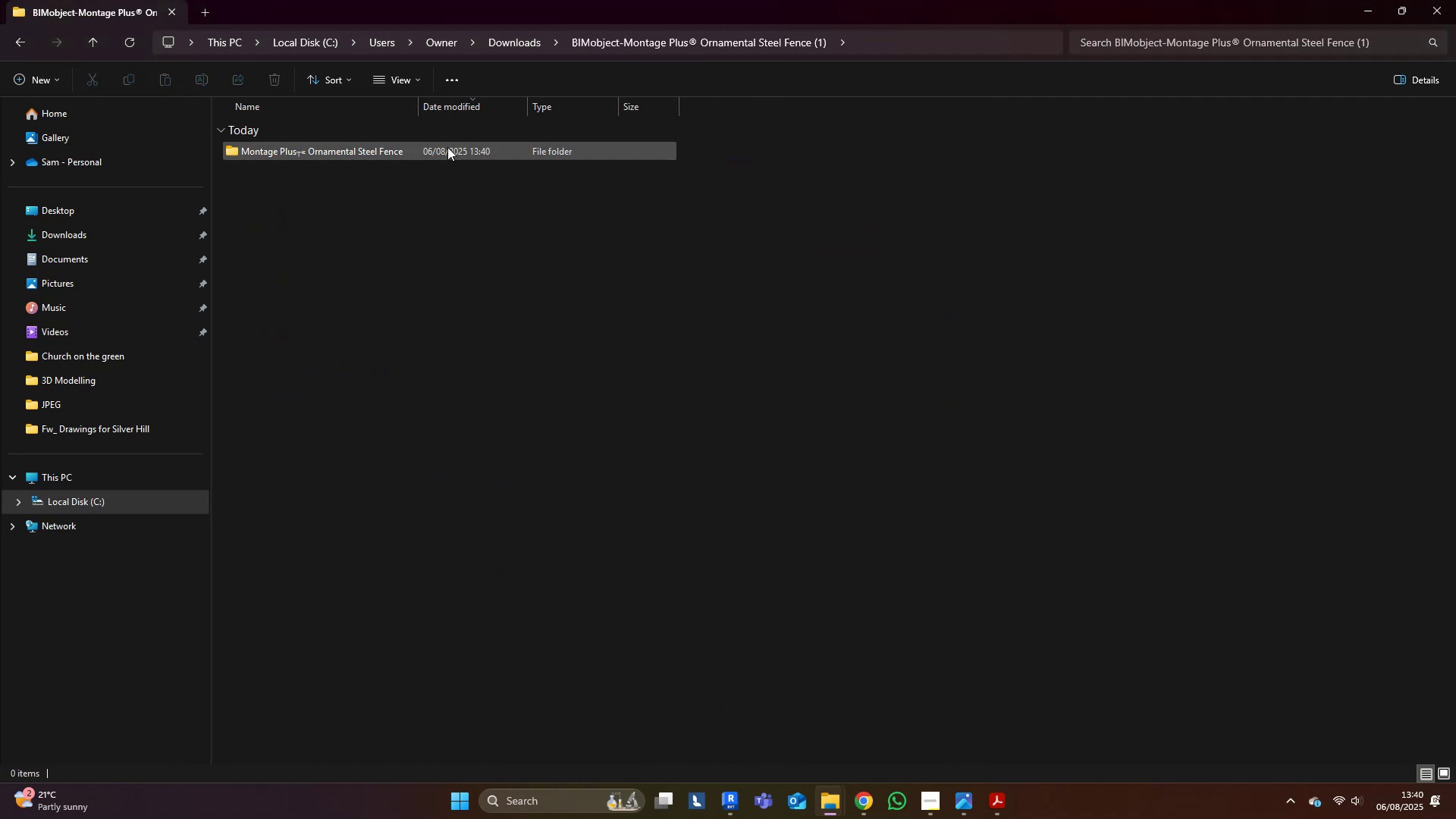 
left_click_drag(start_coordinate=[630, 0], to_coordinate=[985, 179])
 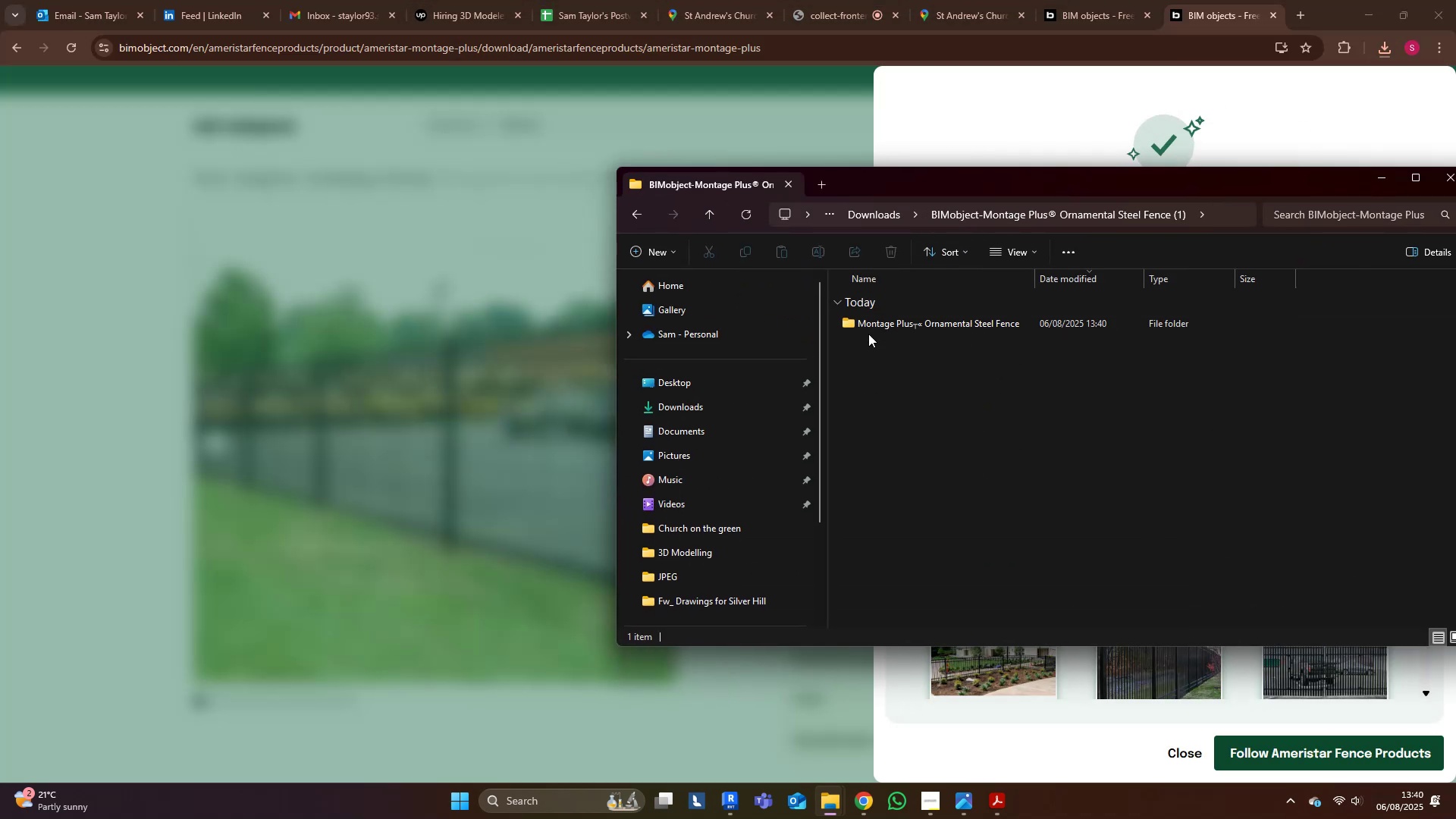 
double_click([868, 335])
 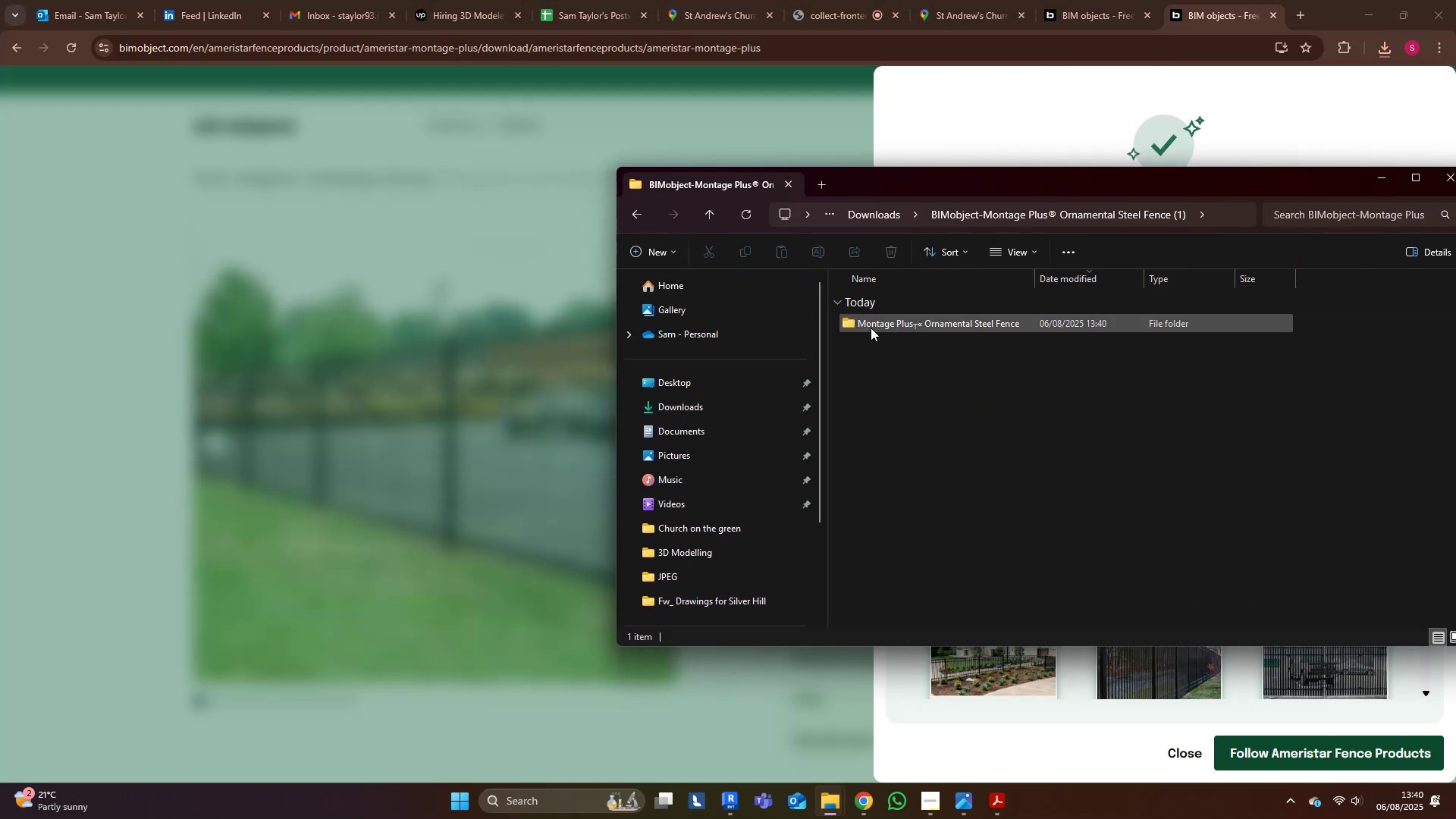 
triple_click([871, 328])
 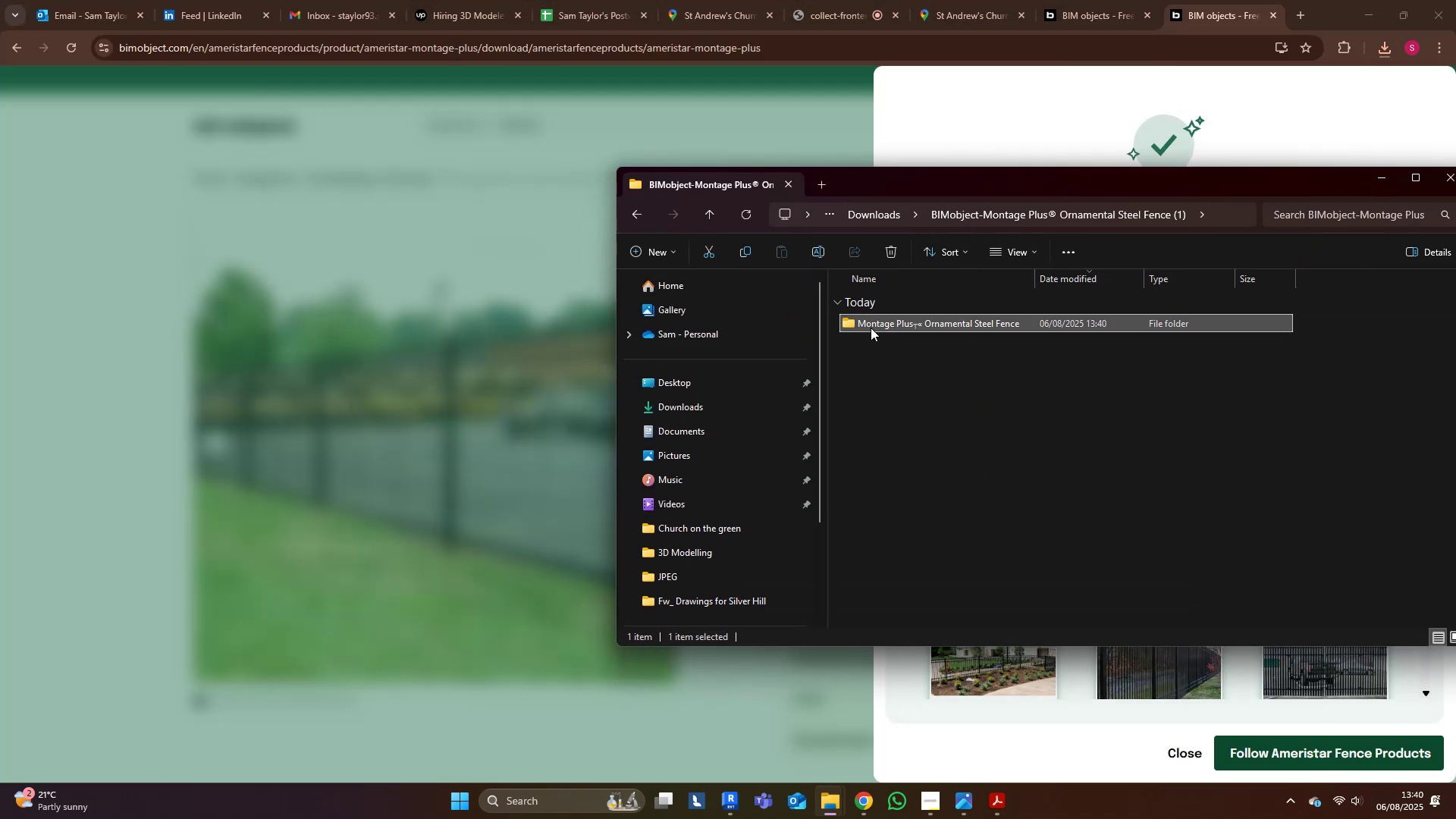 
triple_click([871, 328])
 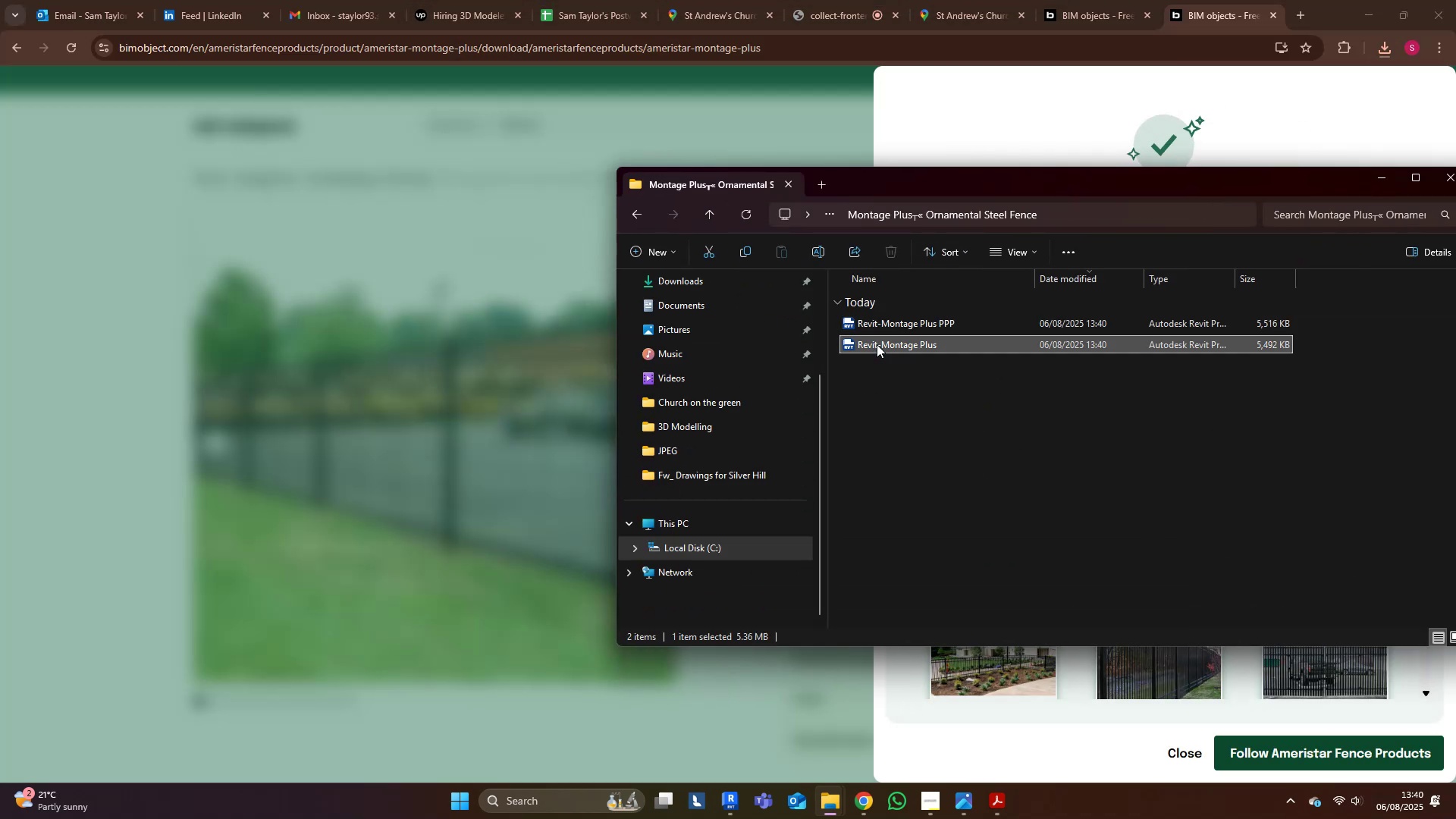 
double_click([877, 344])
 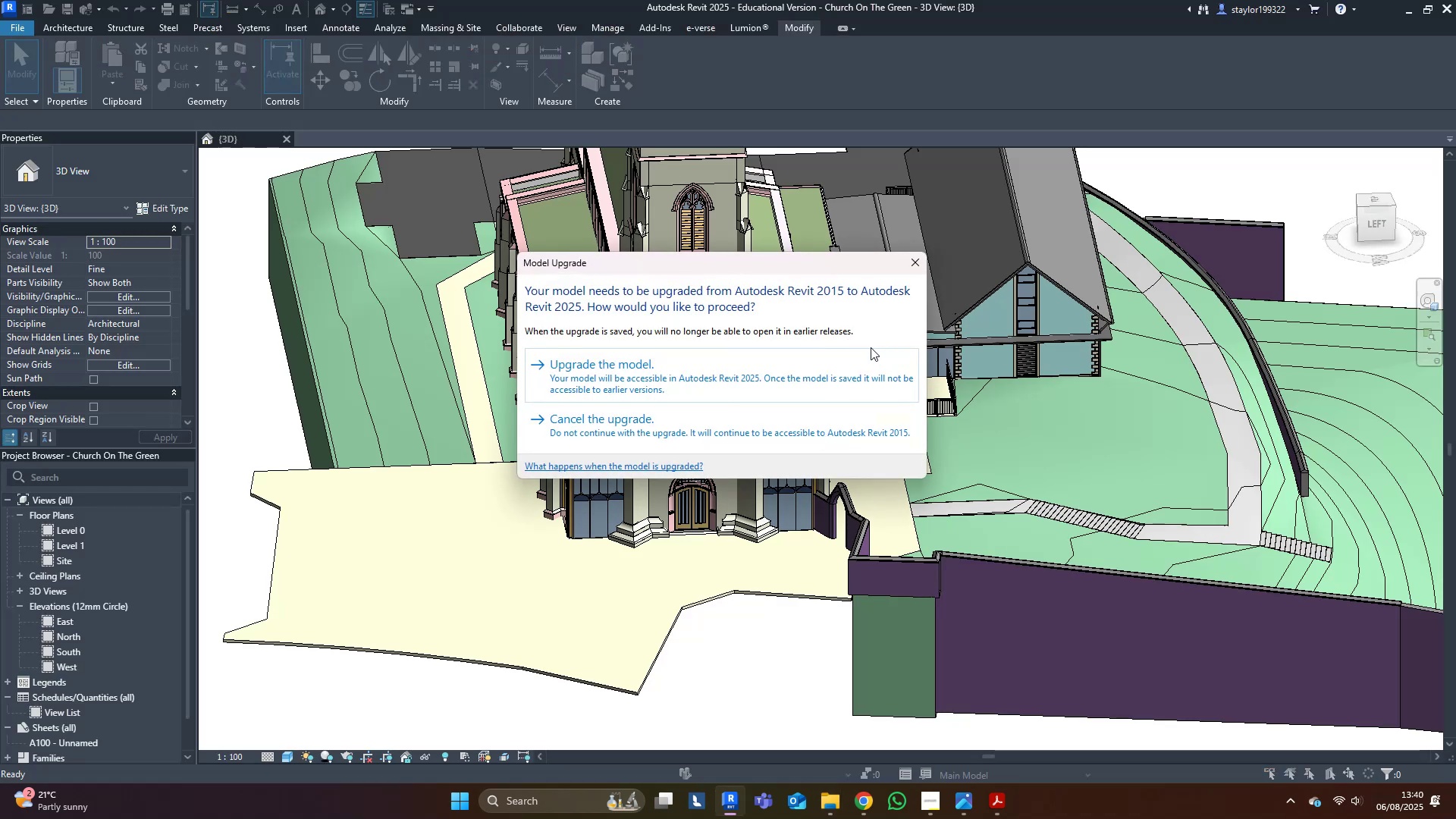 
left_click([785, 376])
 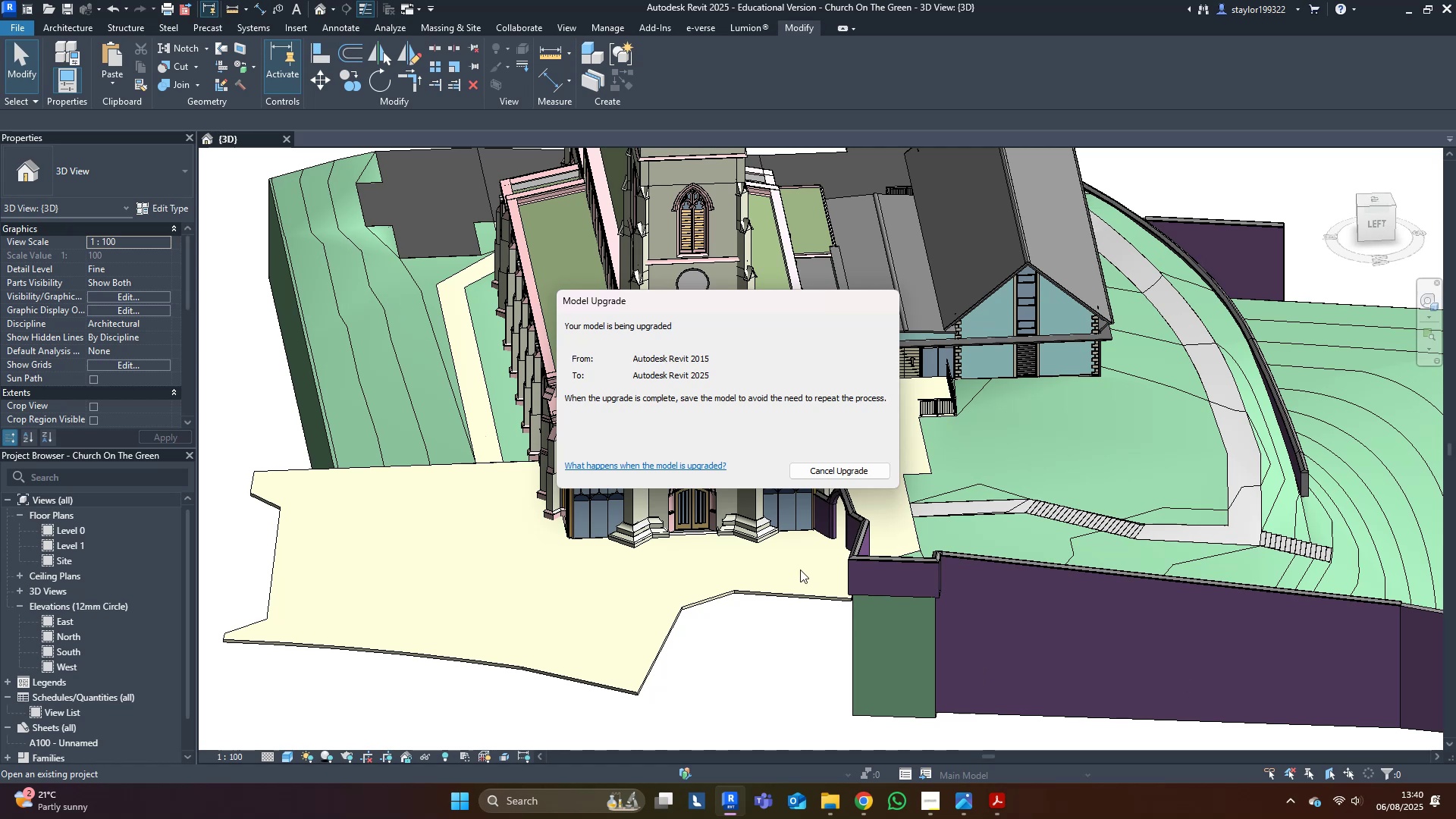 
wait(11.34)
 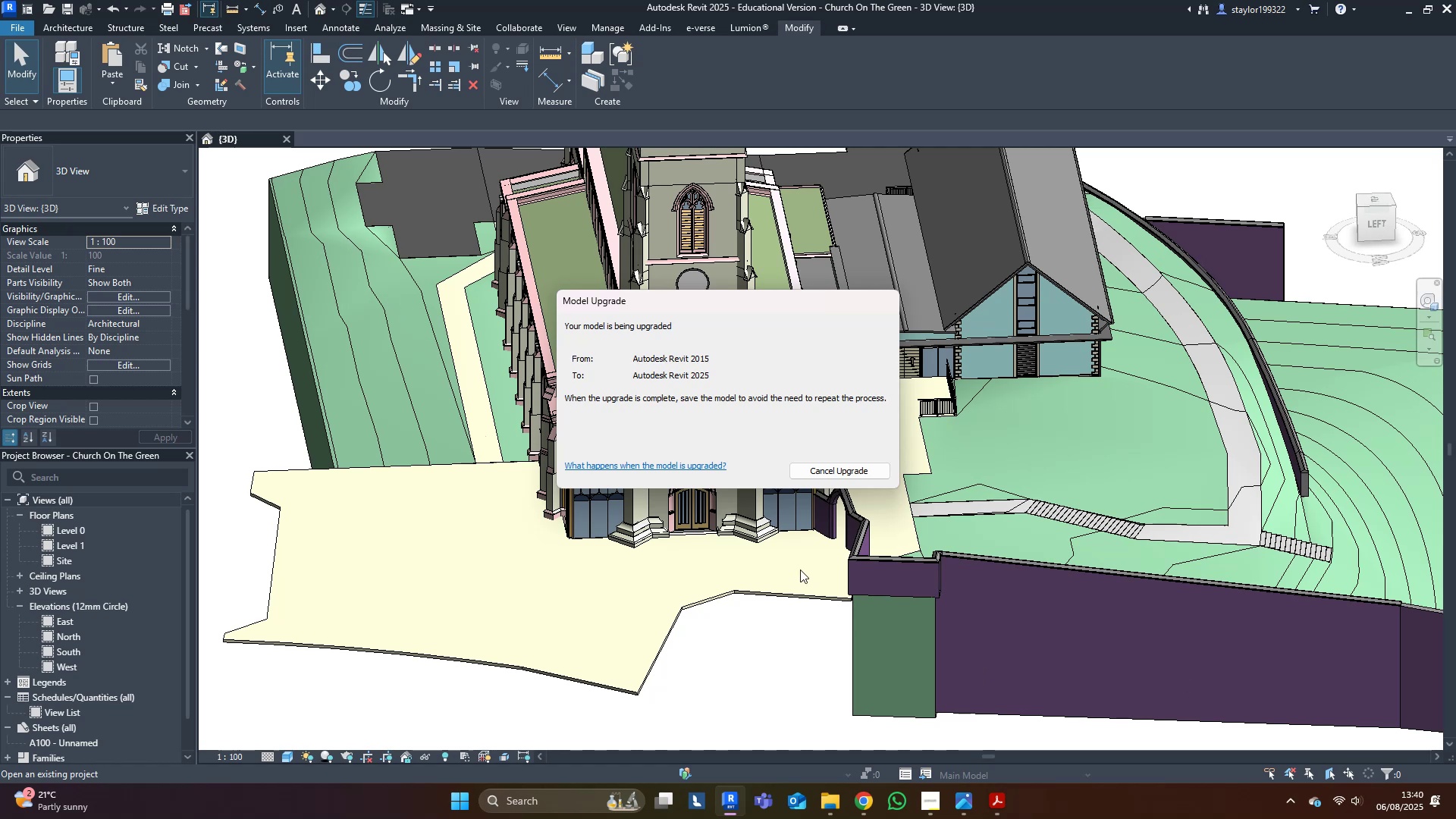 
left_click([315, 10])
 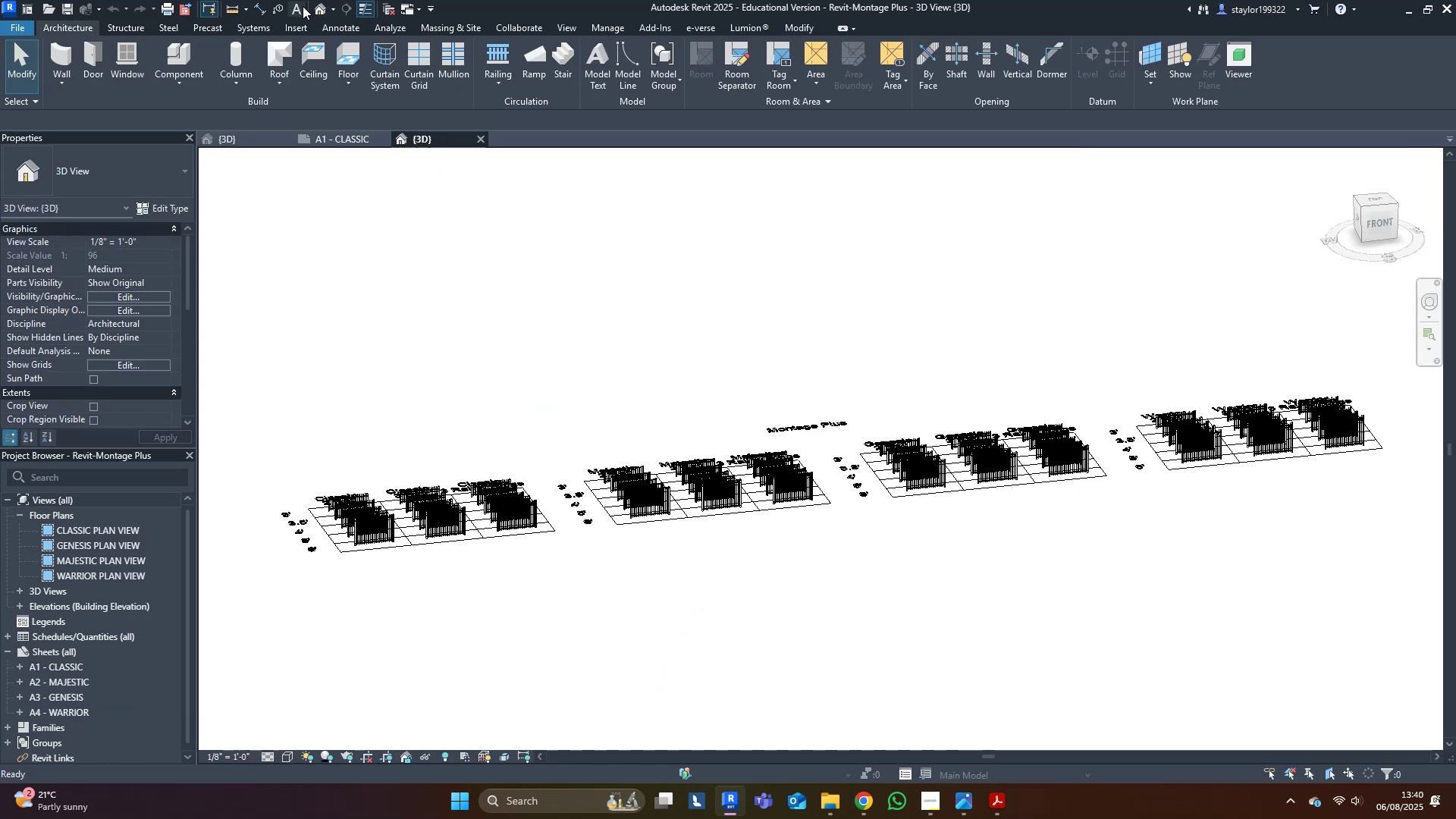 
left_click_drag(start_coordinate=[894, 514], to_coordinate=[890, 514])
 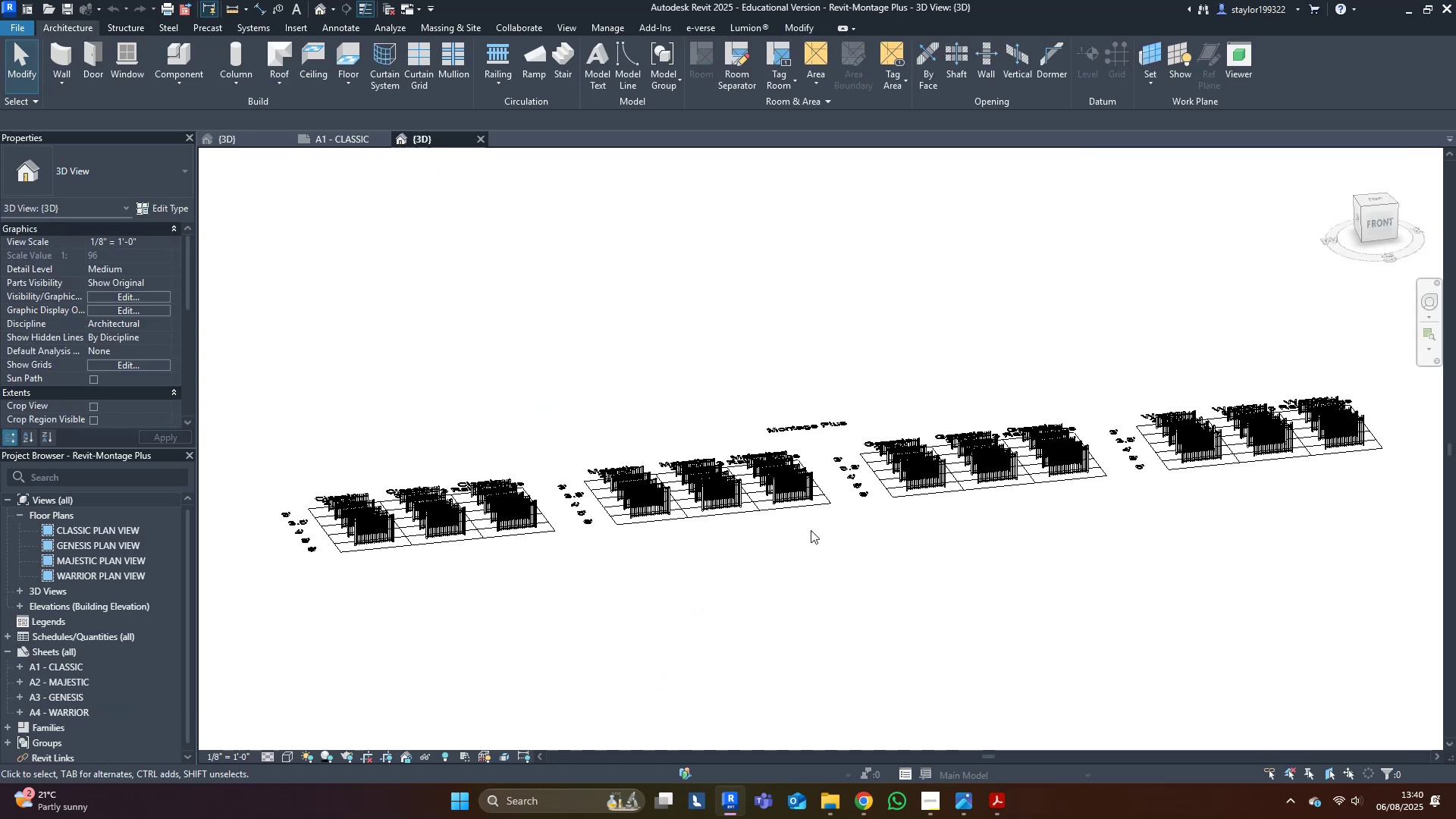 
scroll: coordinate [712, 482], scroll_direction: up, amount: 11.0
 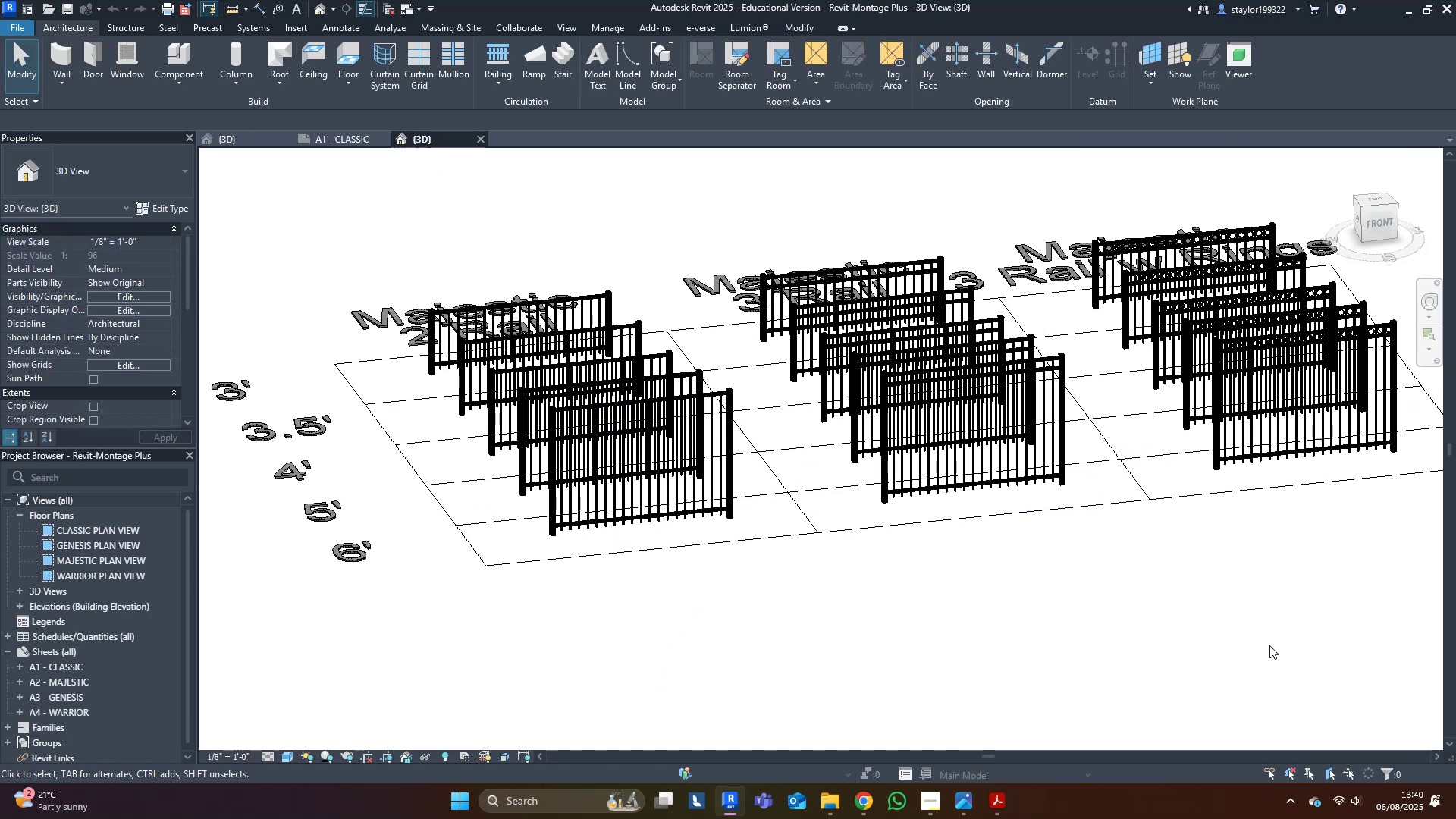 
type(sd)
 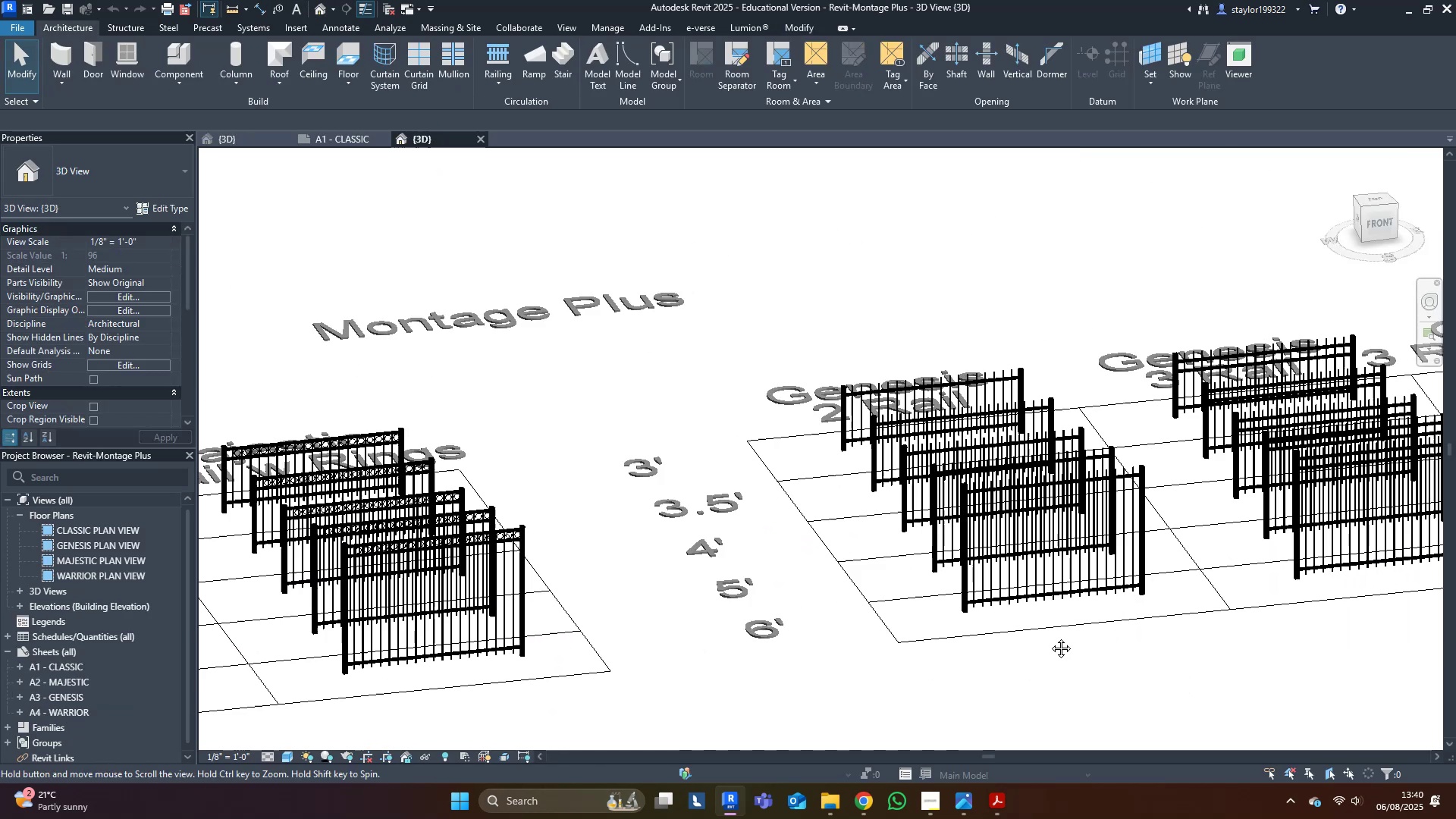 
hold_key(key=ShiftLeft, duration=1.1)
 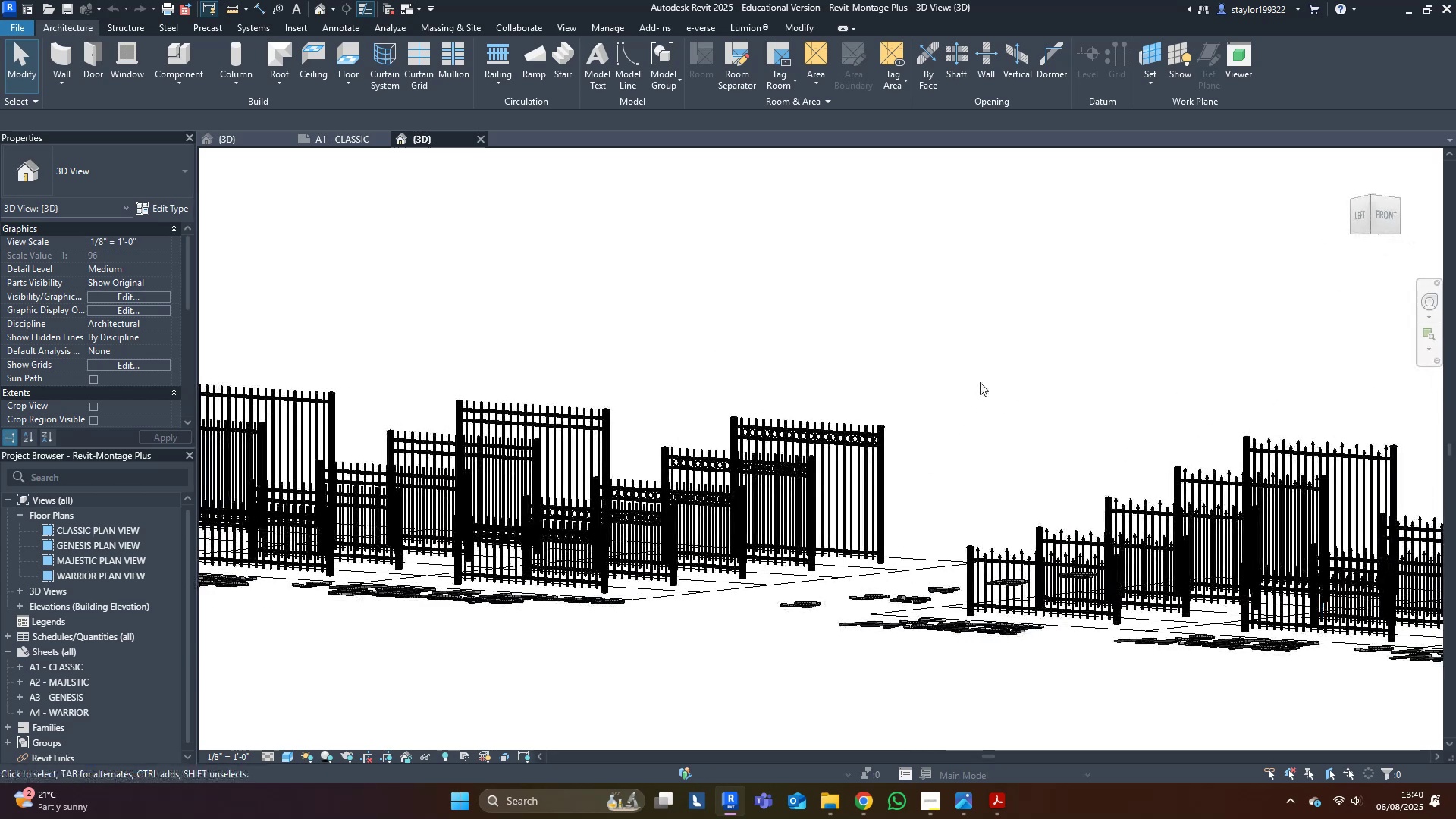 
hold_key(key=ShiftLeft, duration=1.0)
 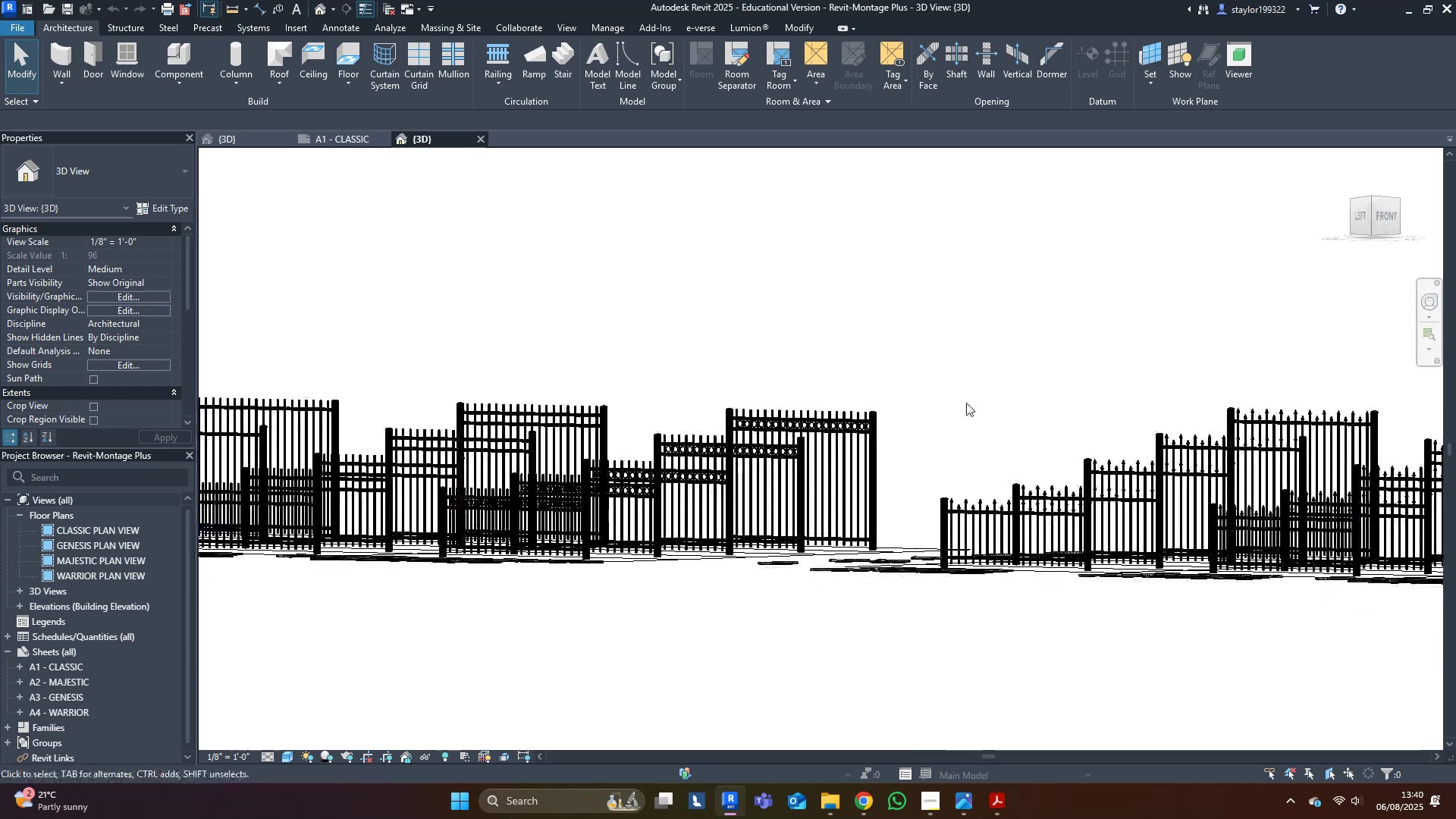 
scroll: coordinate [604, 366], scroll_direction: up, amount: 4.0
 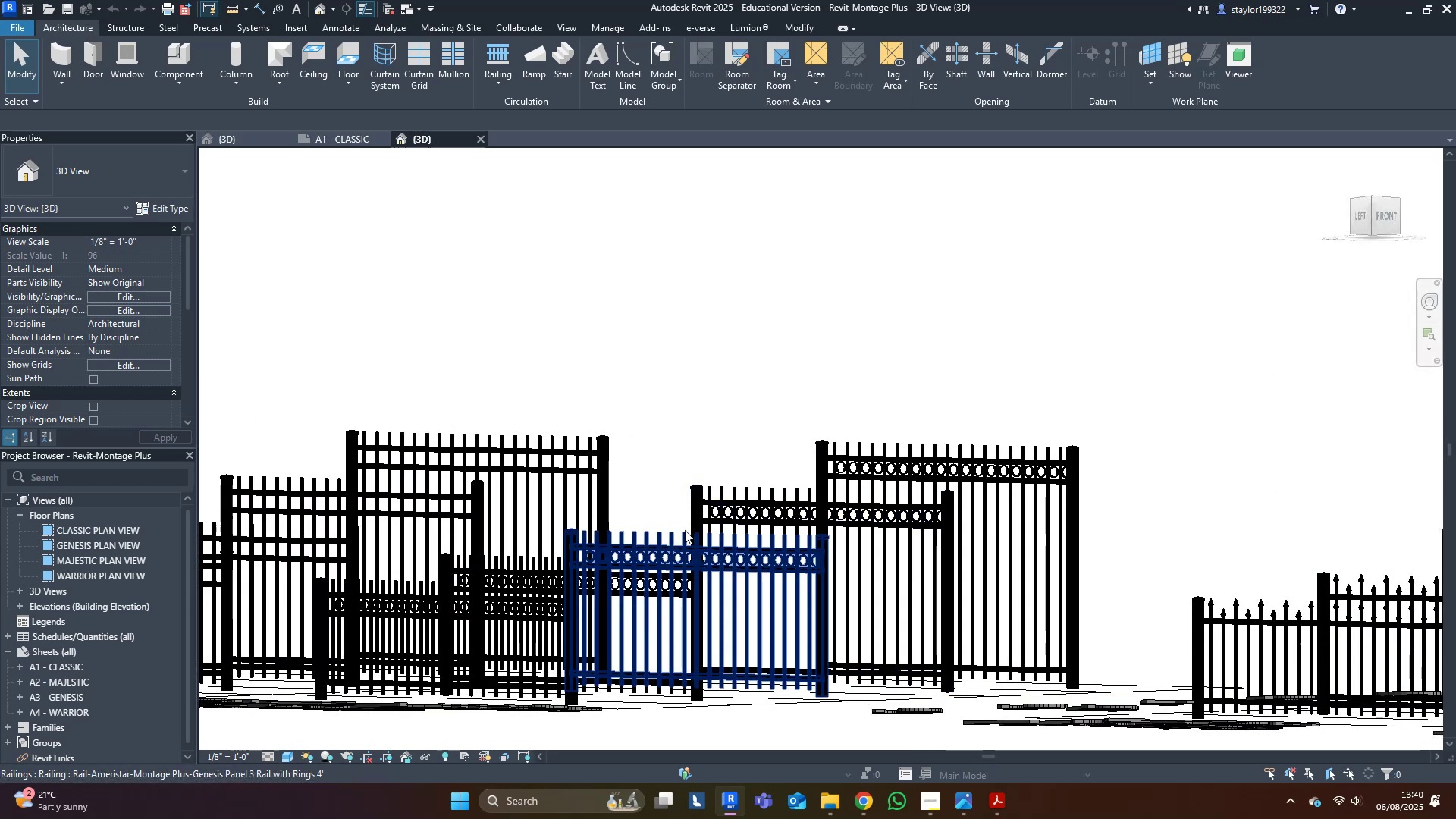 
key(Control+C)
 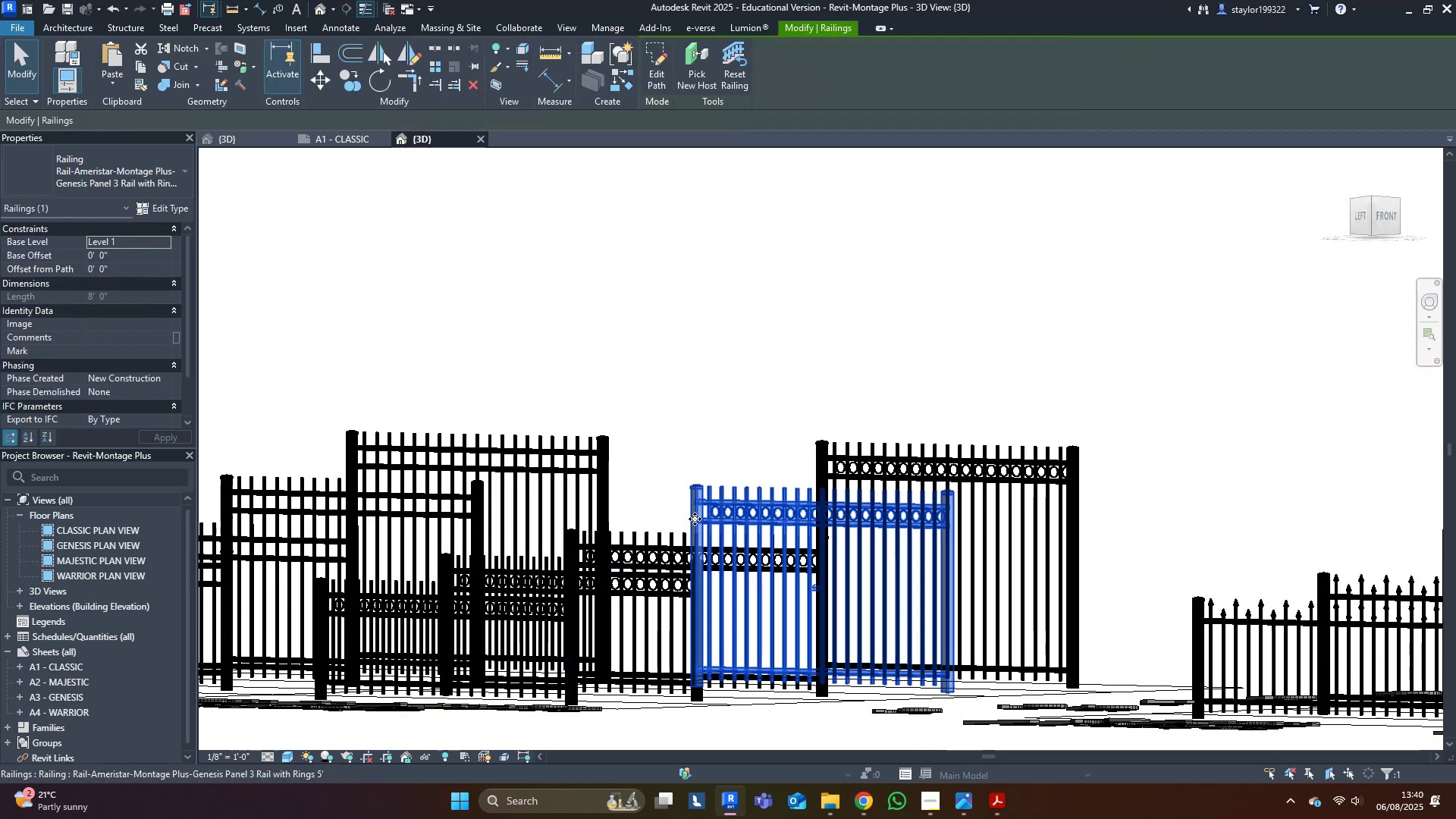 
key(Control+C)
 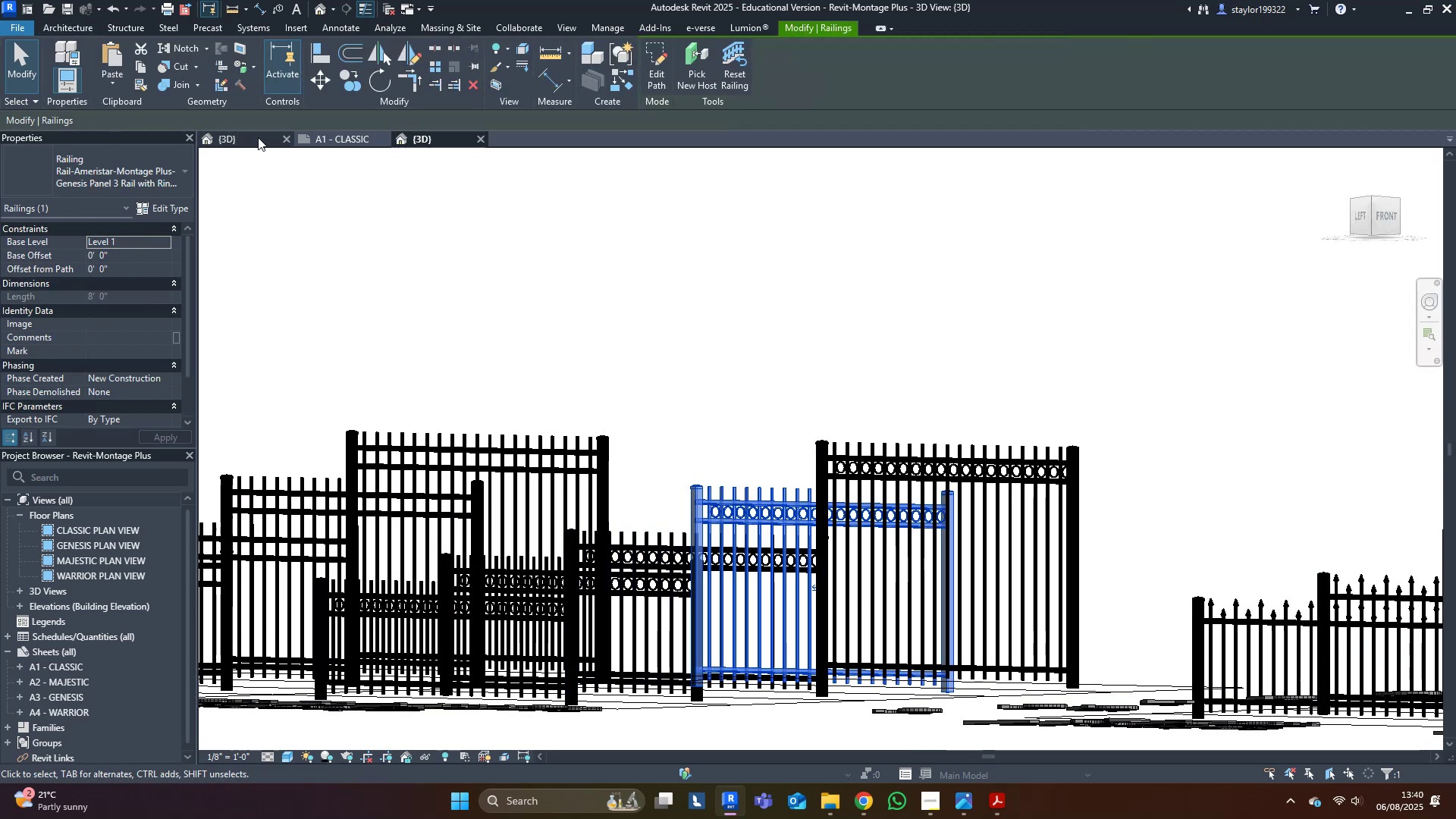 
left_click([257, 136])
 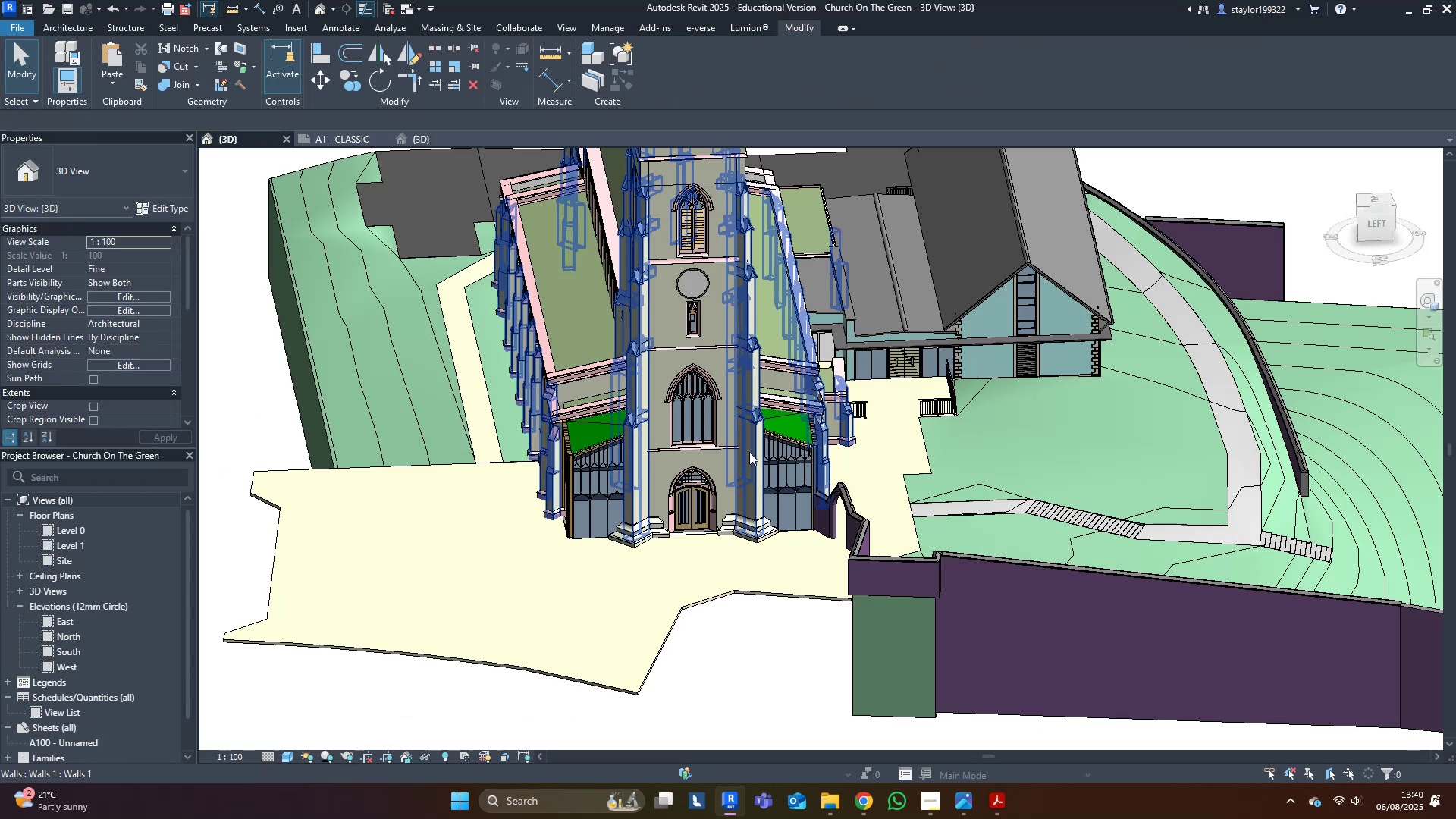 
key(Control+ControlLeft)
 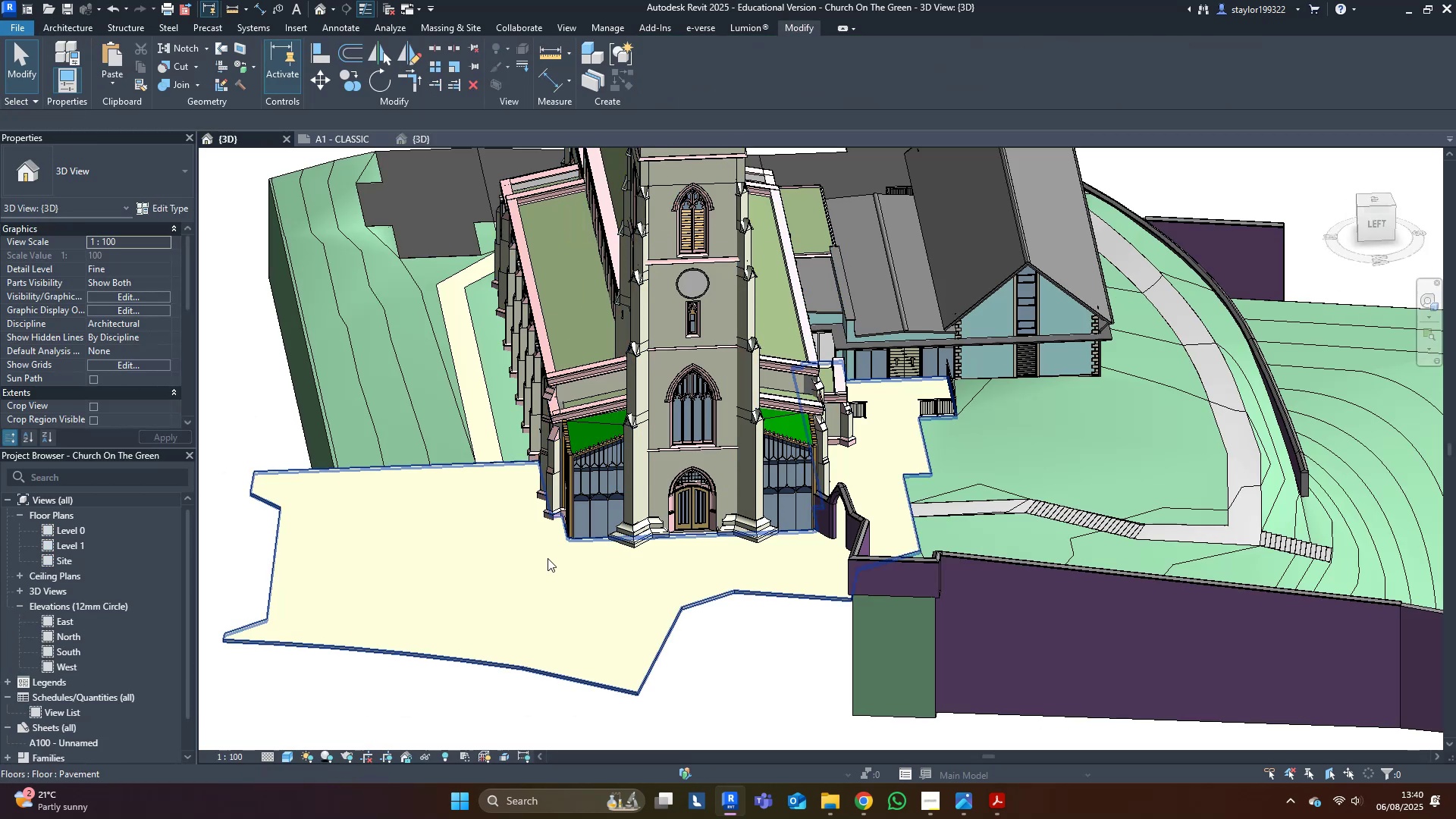 
key(Control+V)
 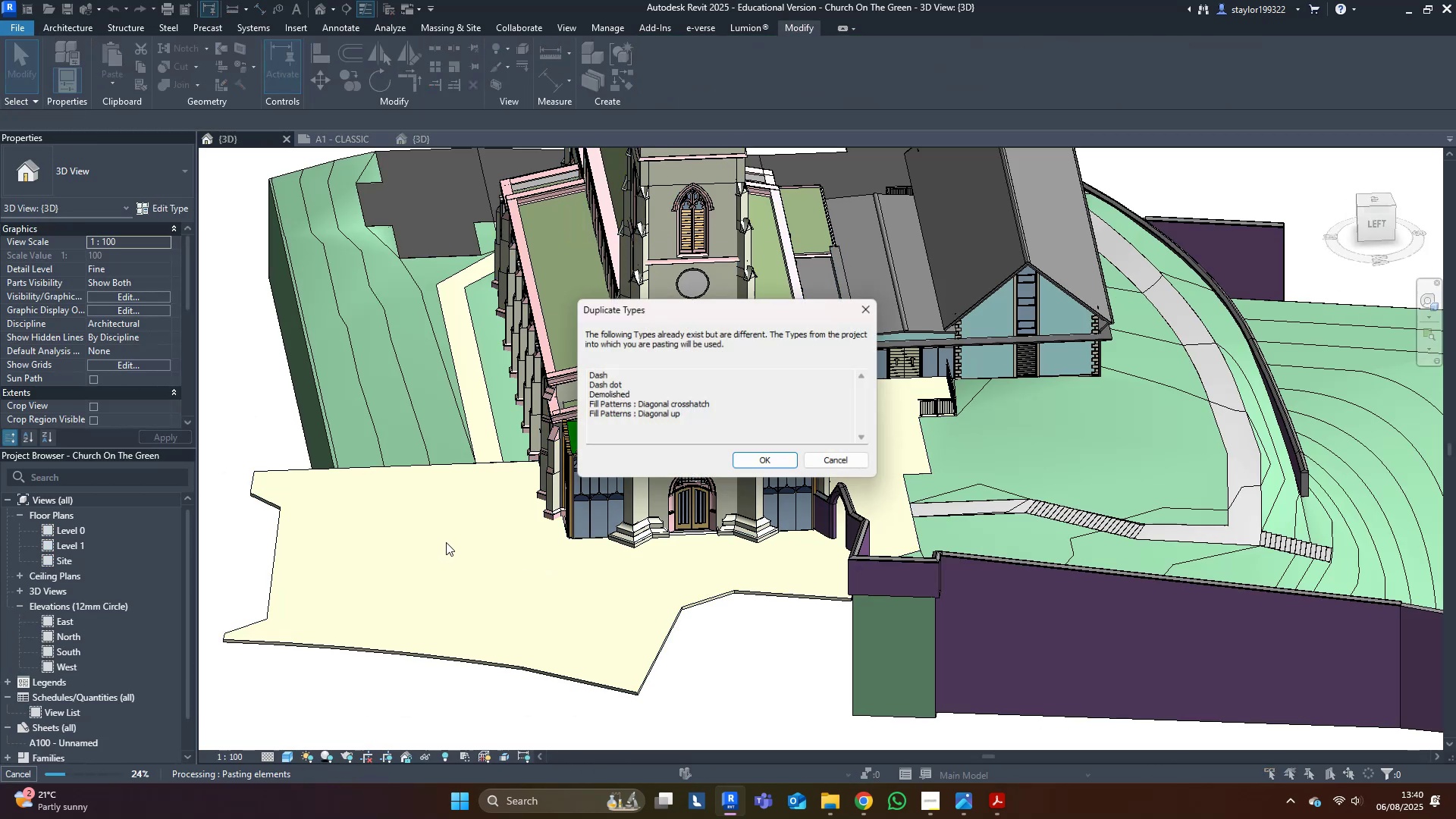 
left_click([428, 537])
 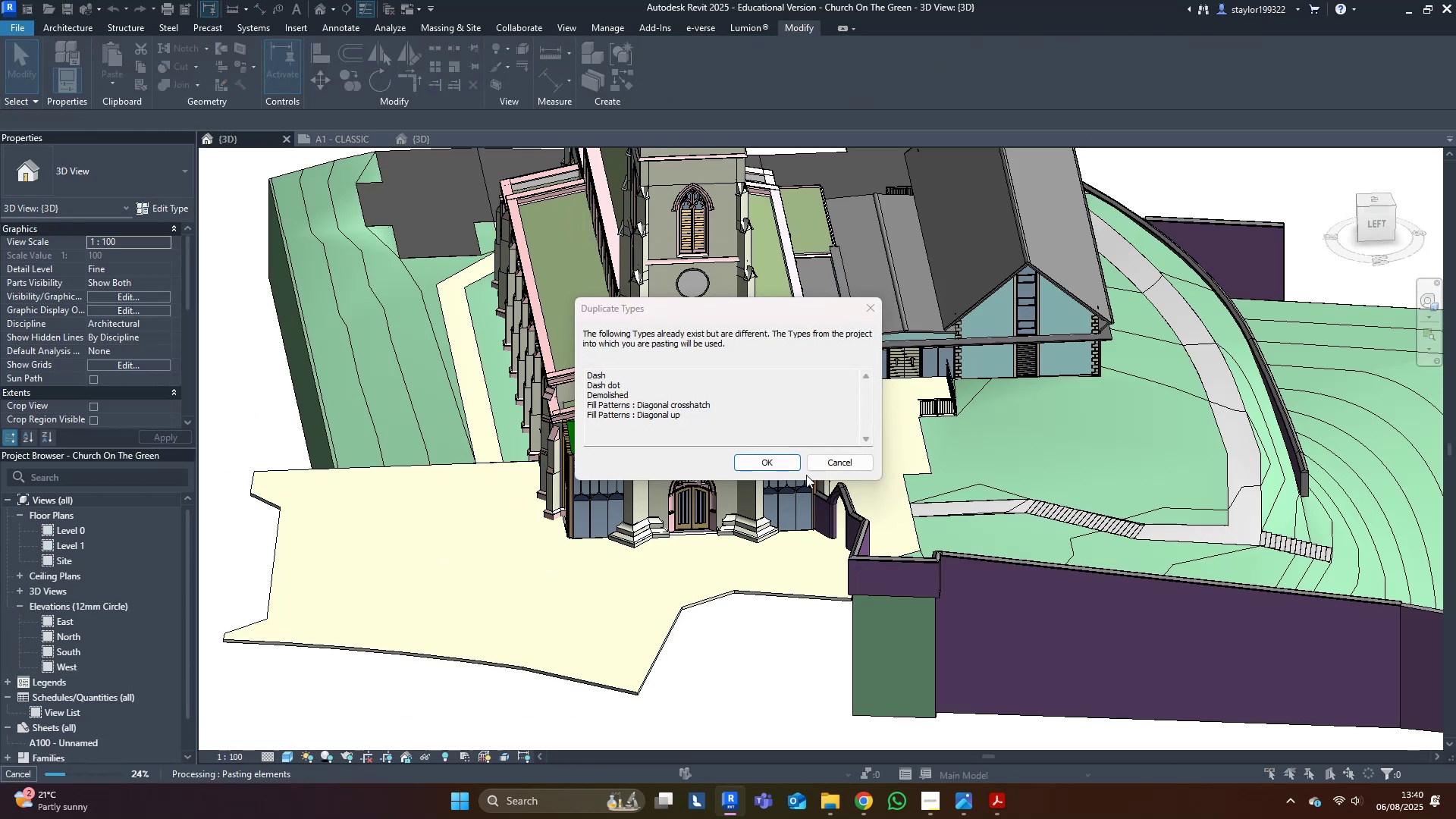 
left_click([781, 464])
 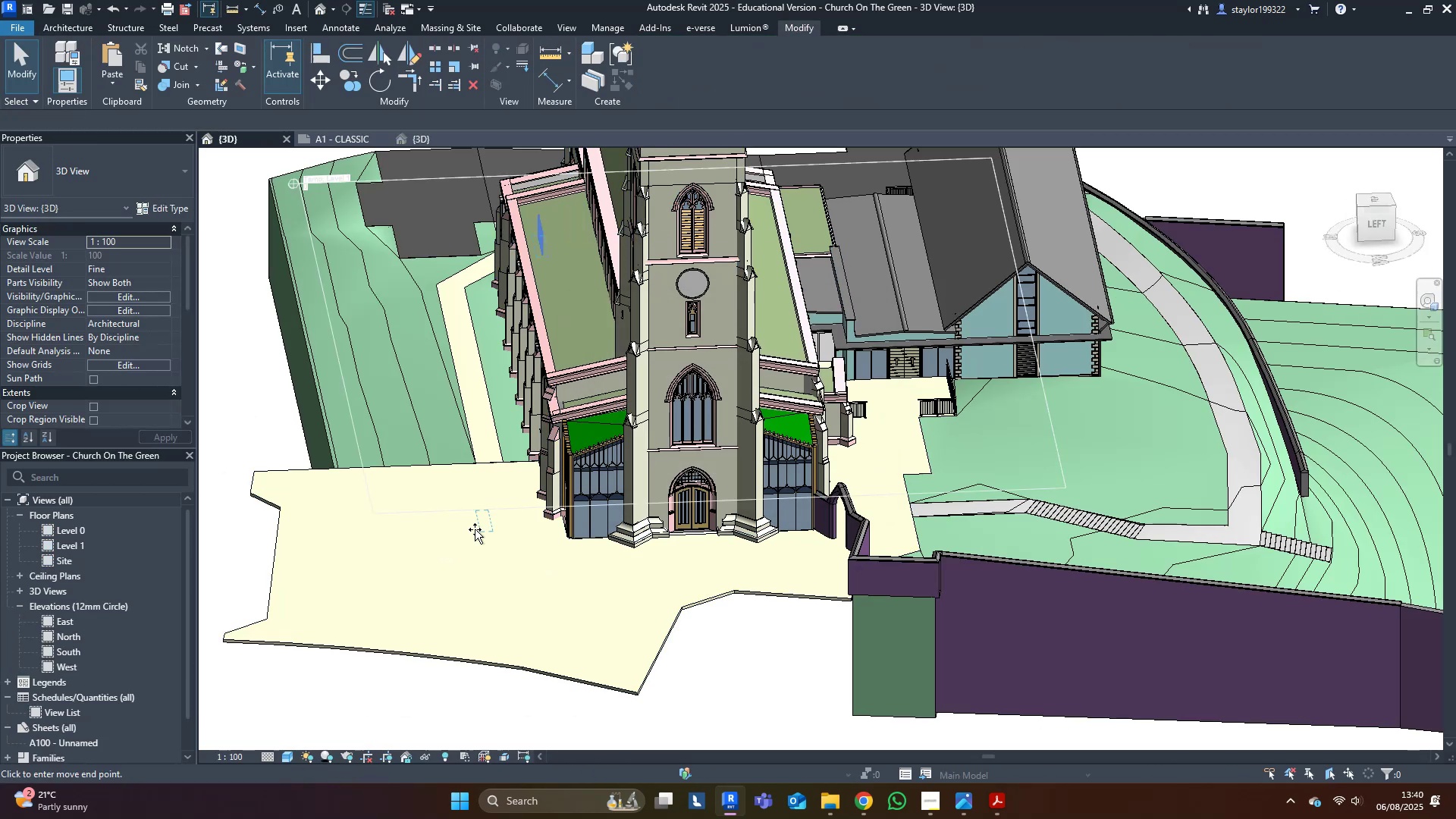 
left_click([466, 529])
 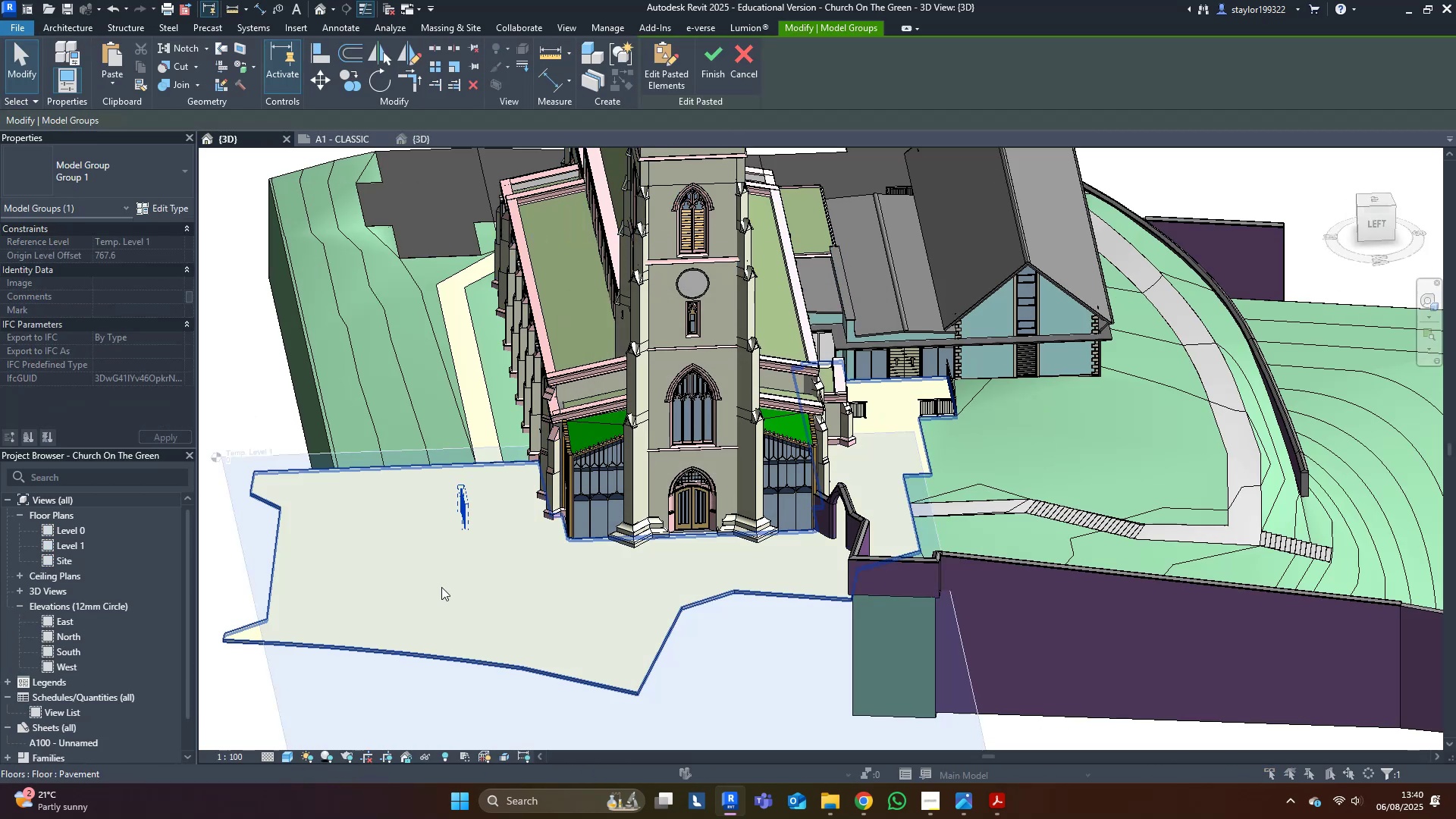 
key(Escape)
 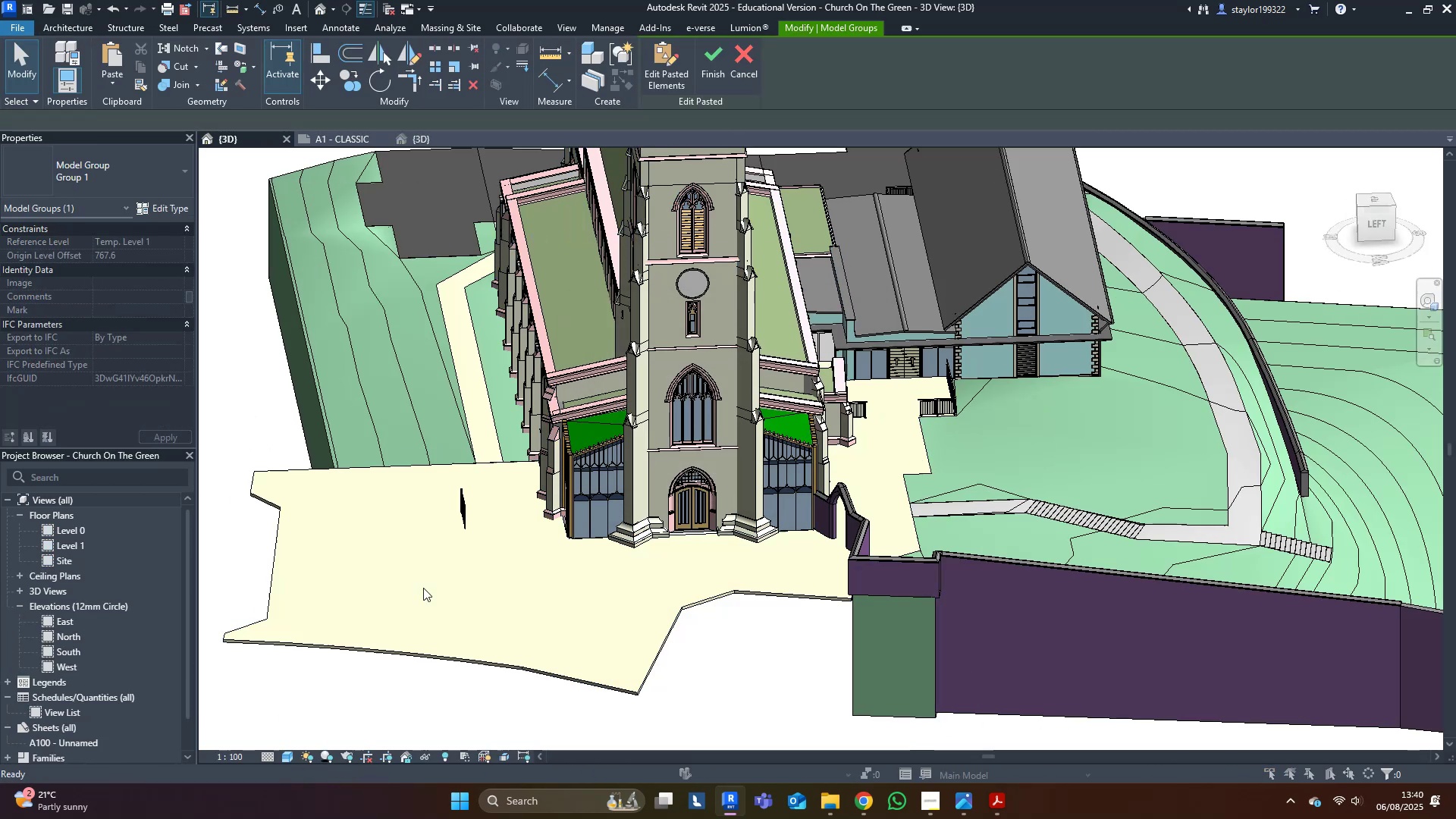 
key(Escape)
 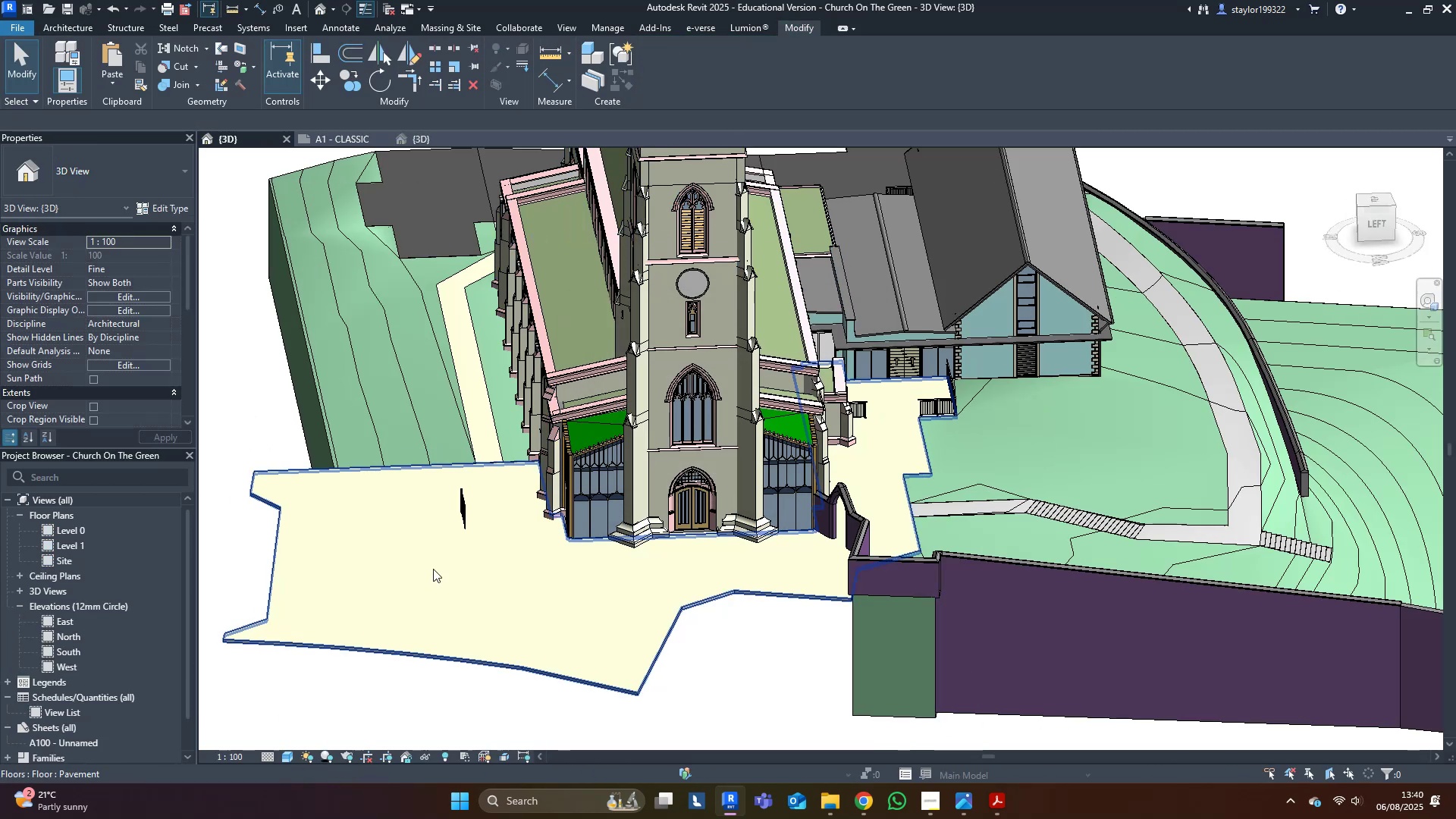 
key(Escape)
 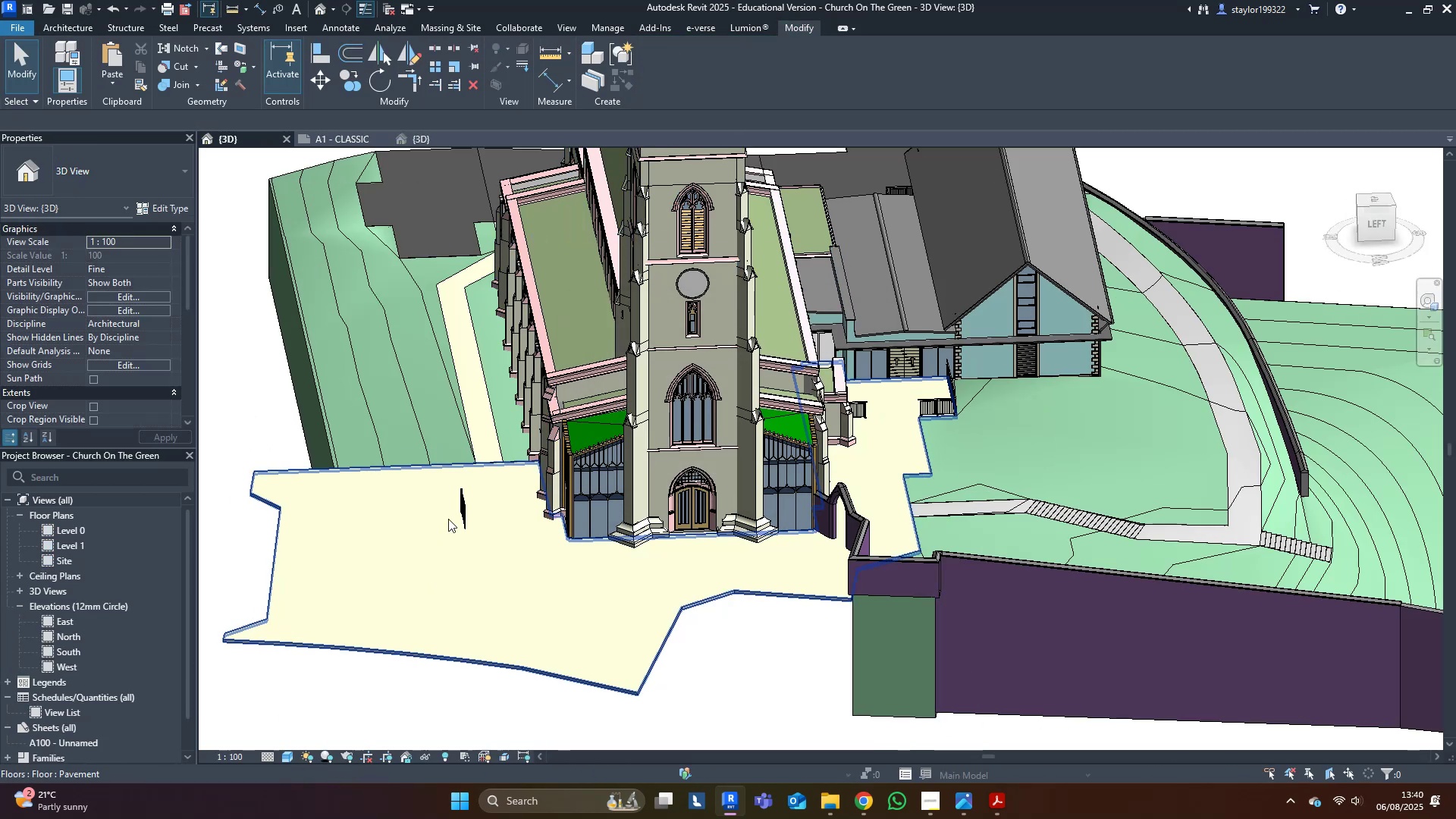 
left_click([462, 508])
 